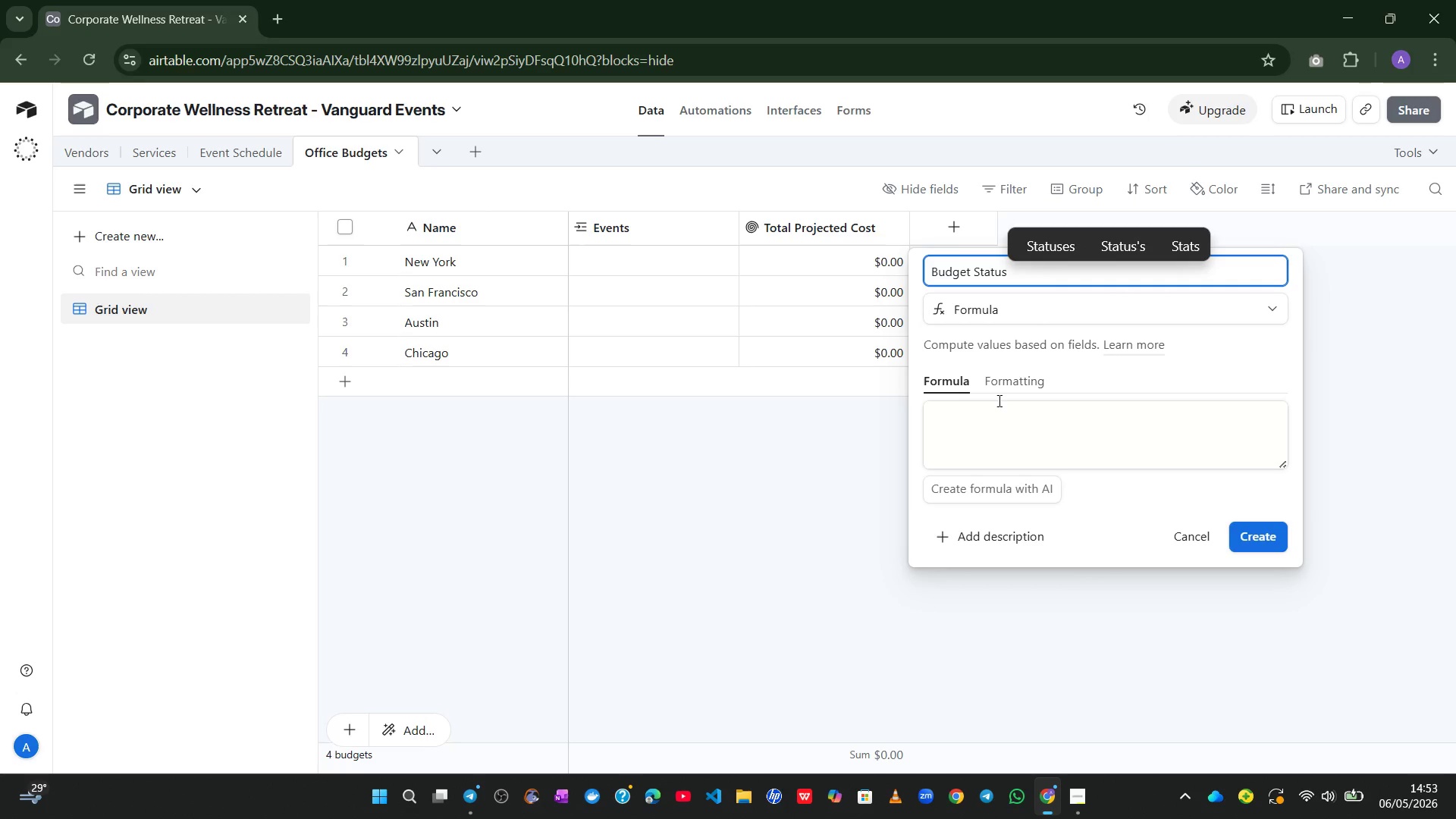 
wait(7.2)
 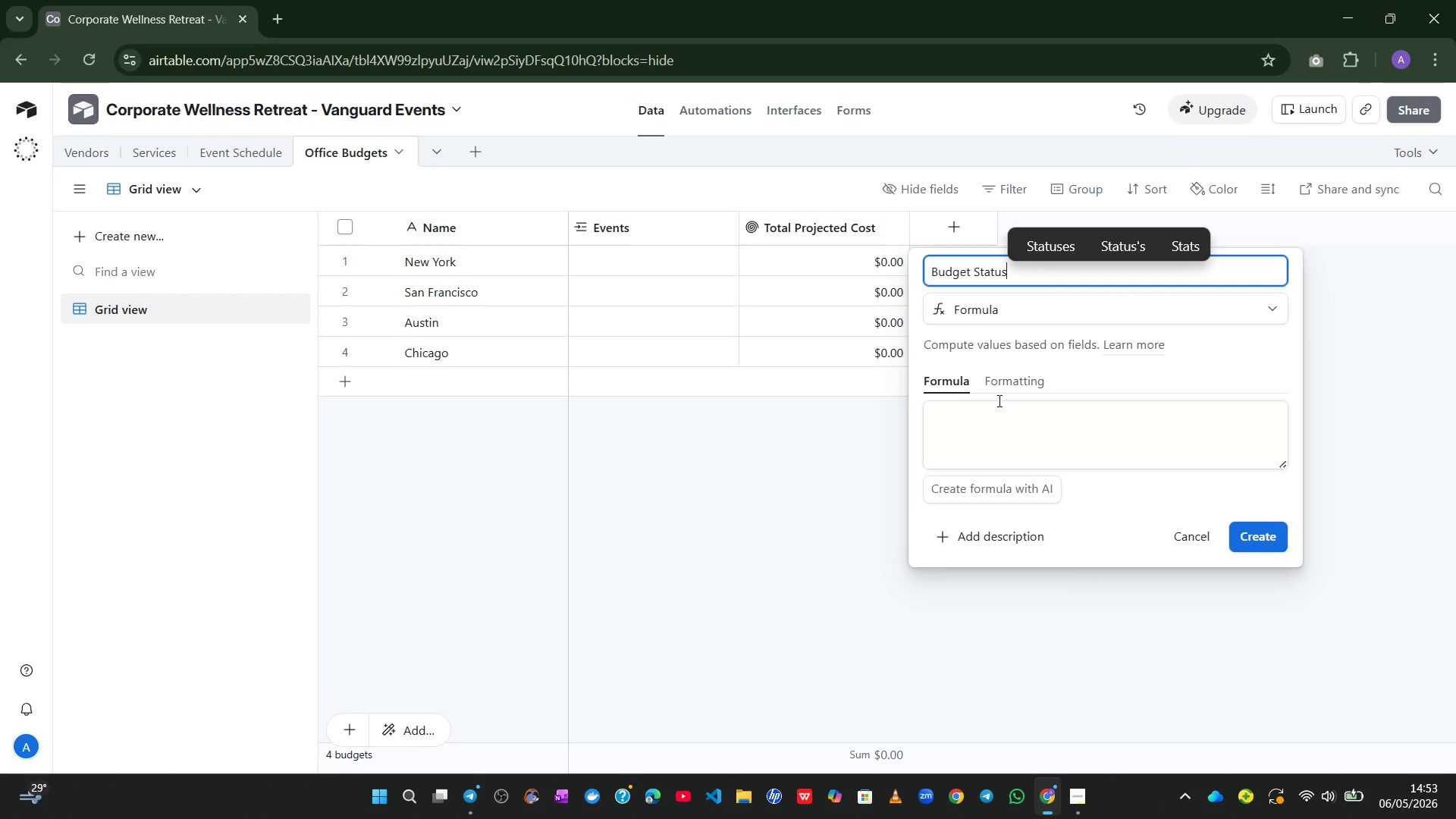 
left_click_drag(start_coordinate=[1284, 464], to_coordinate=[1389, 664])
 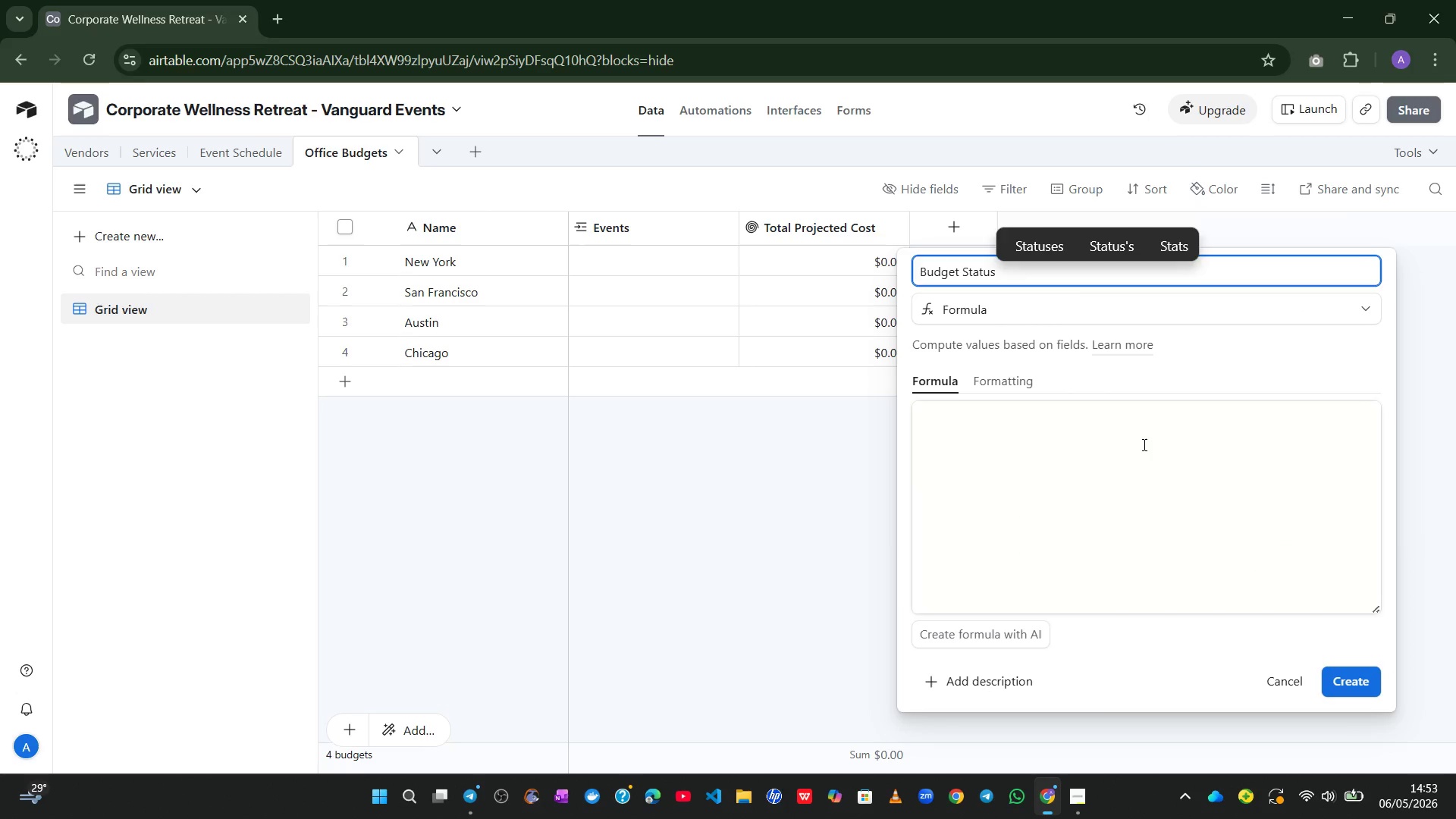 
left_click([1143, 444])
 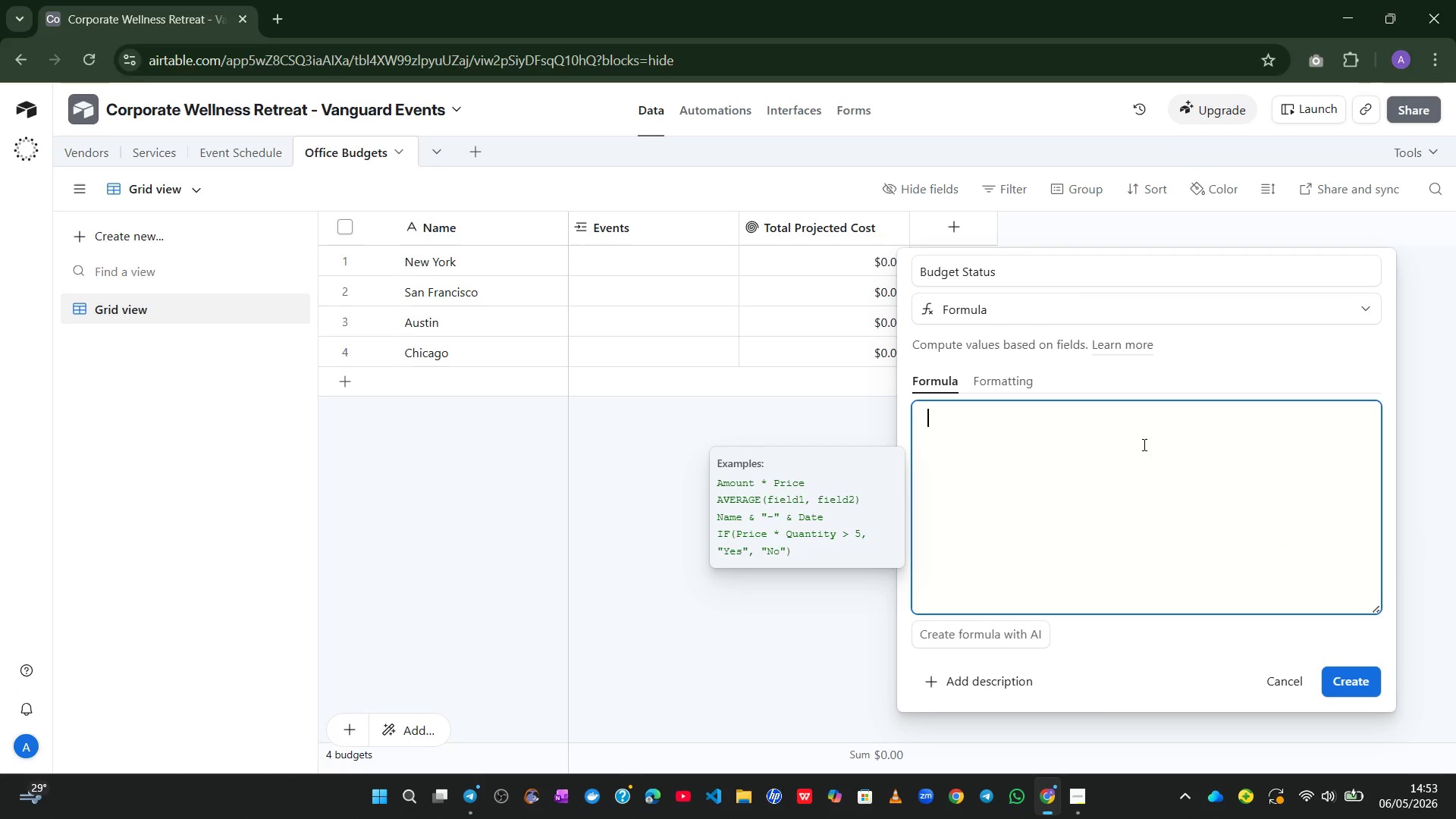 
type(if)
key(Tab)
type(tot)
key(Tab)
type(>150000,@)
 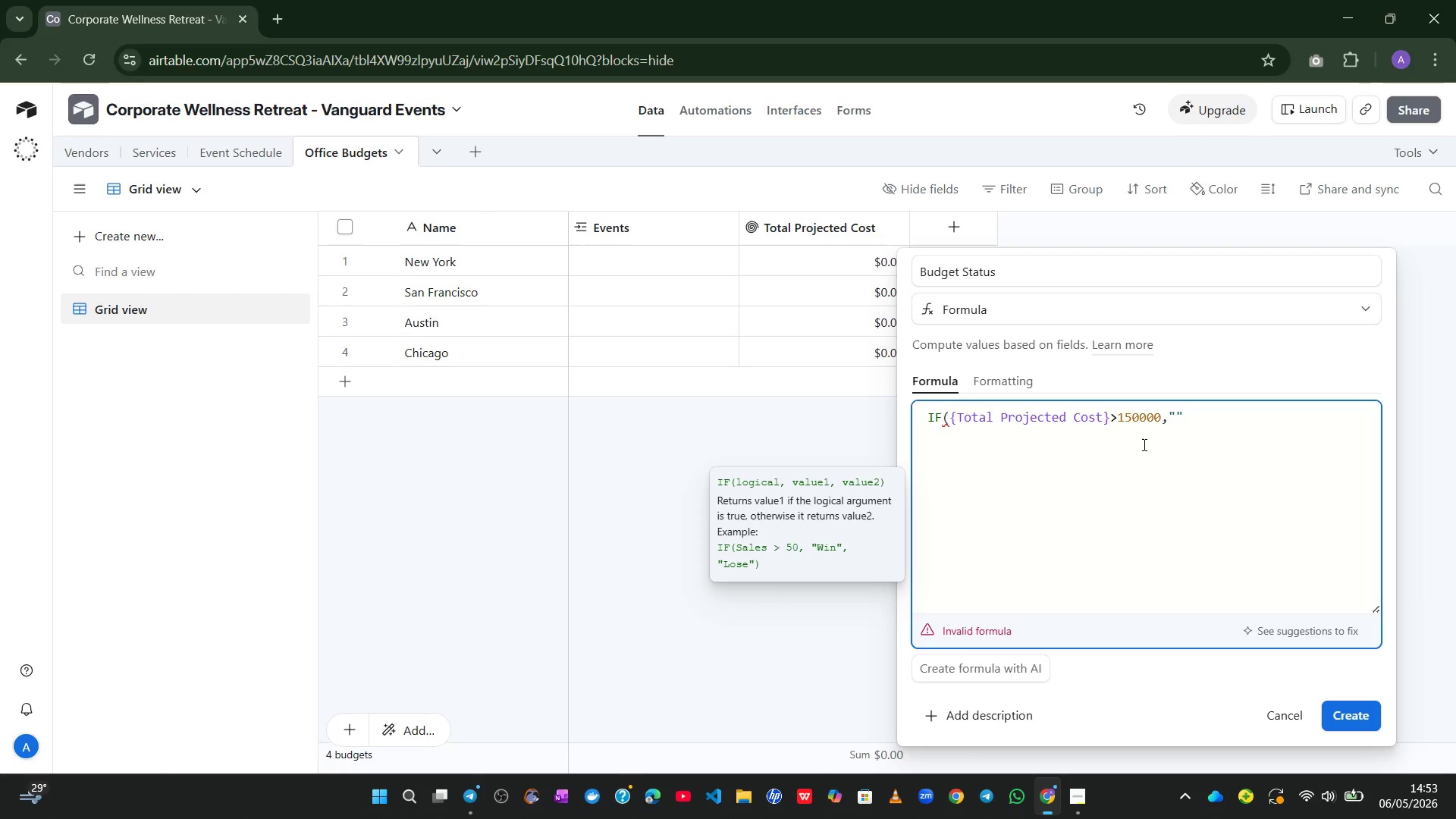 
key(Meta+Shift+MetaLeft)
 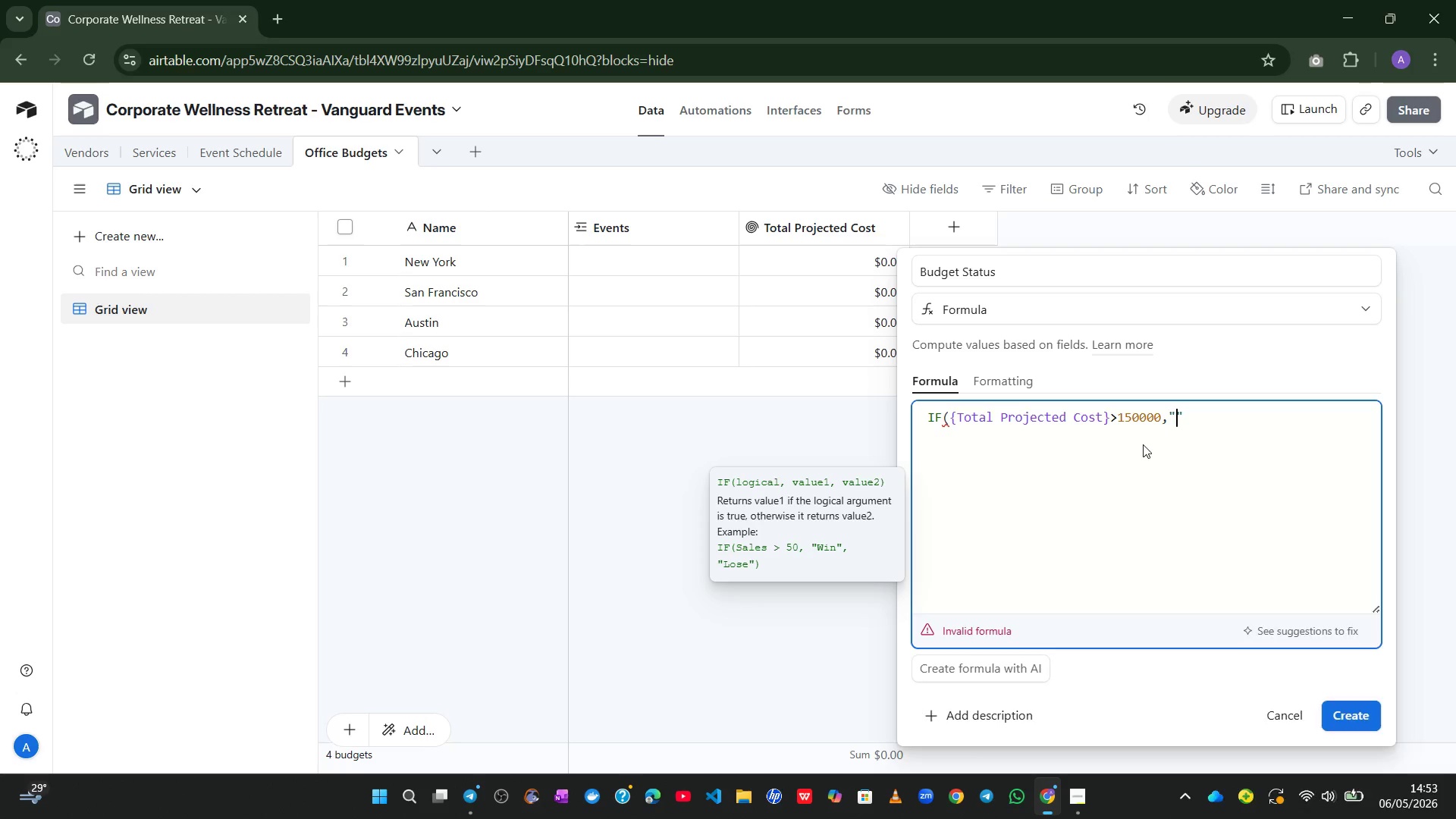 
key(Alt+Control+Meta+Shift+ShiftLeft)
 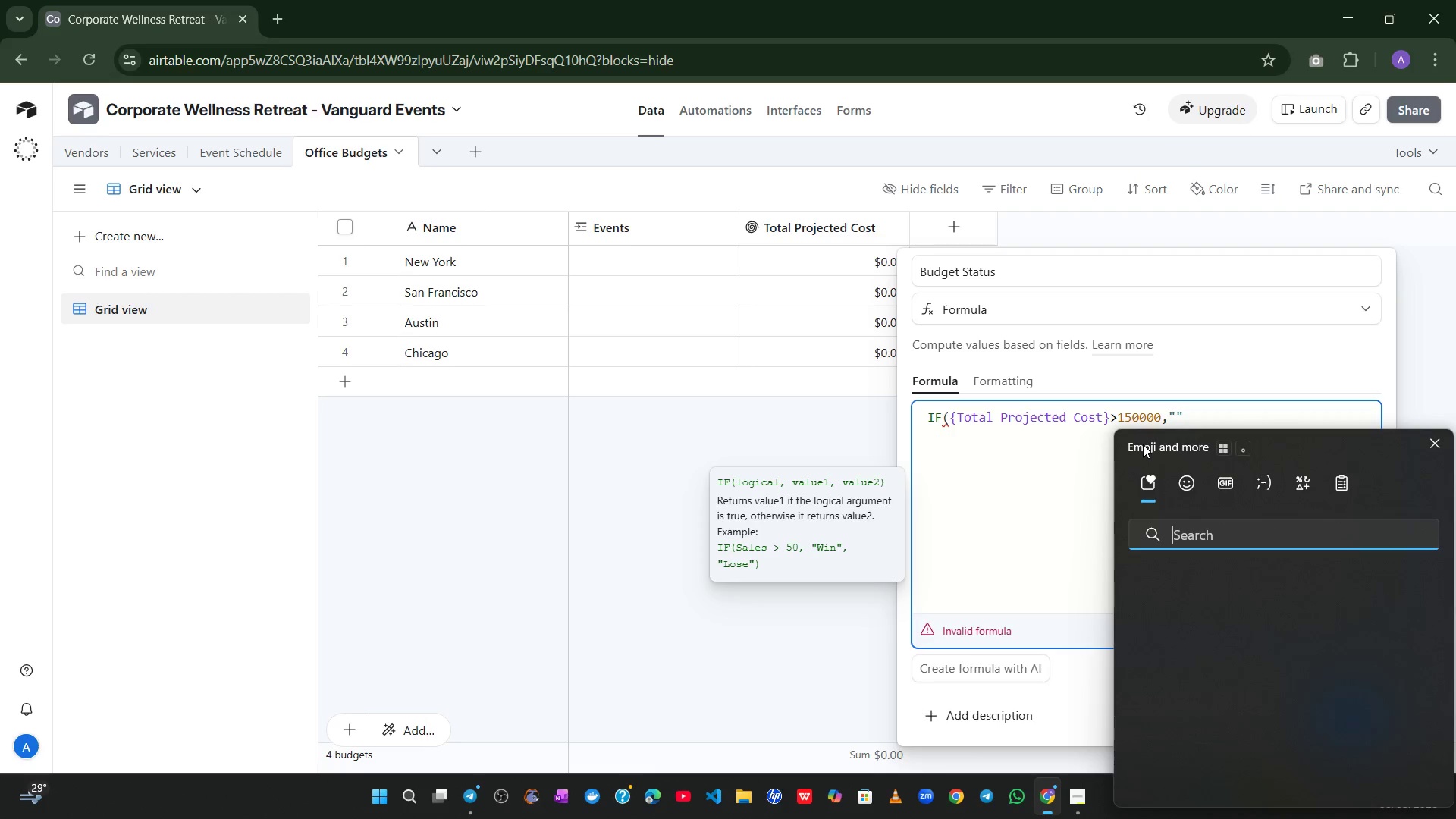 
key(Alt+Control+Meta+Shift+AltLeft)
 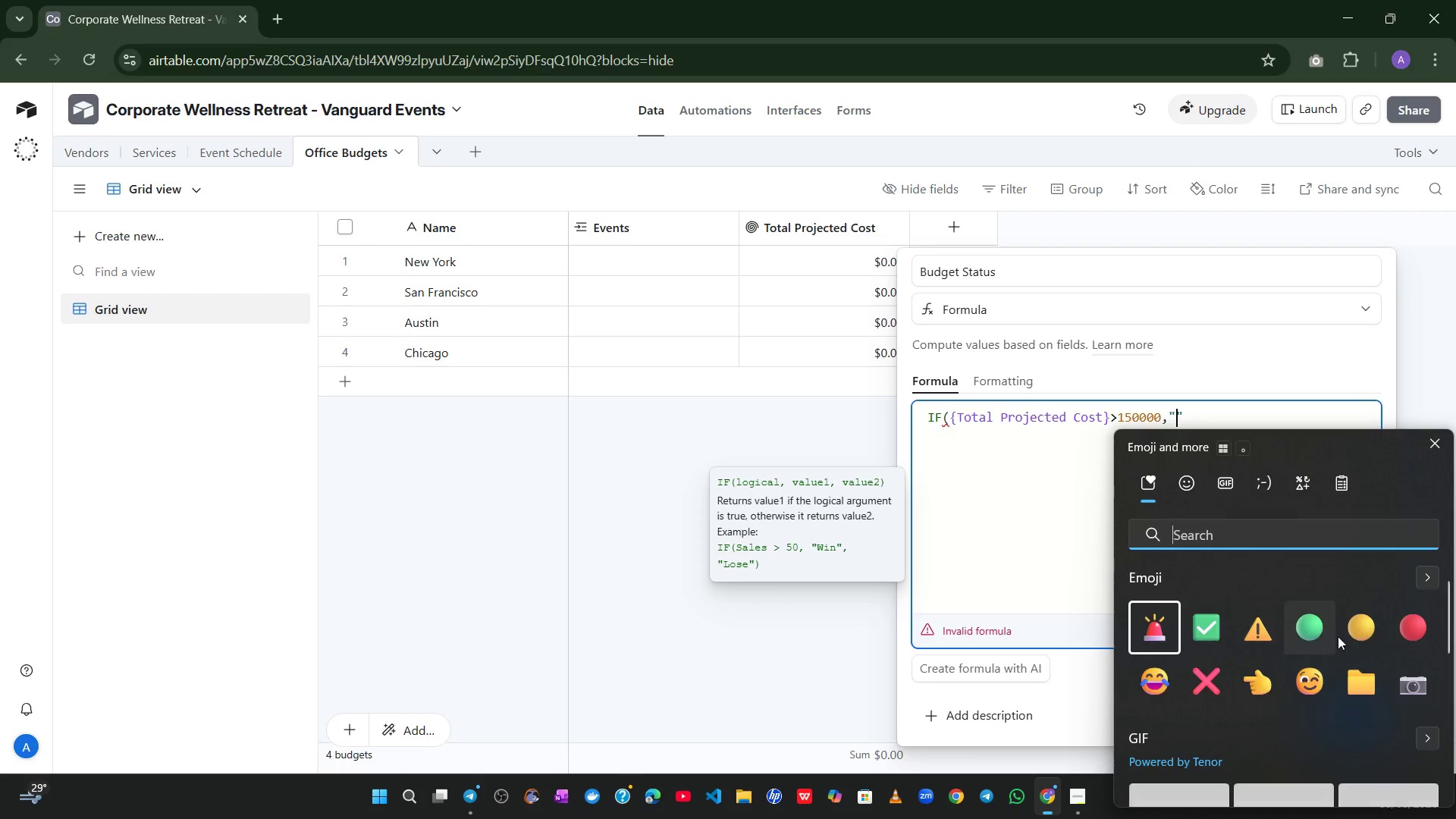 
key(Alt+Control+Meta+Shift+Space)
 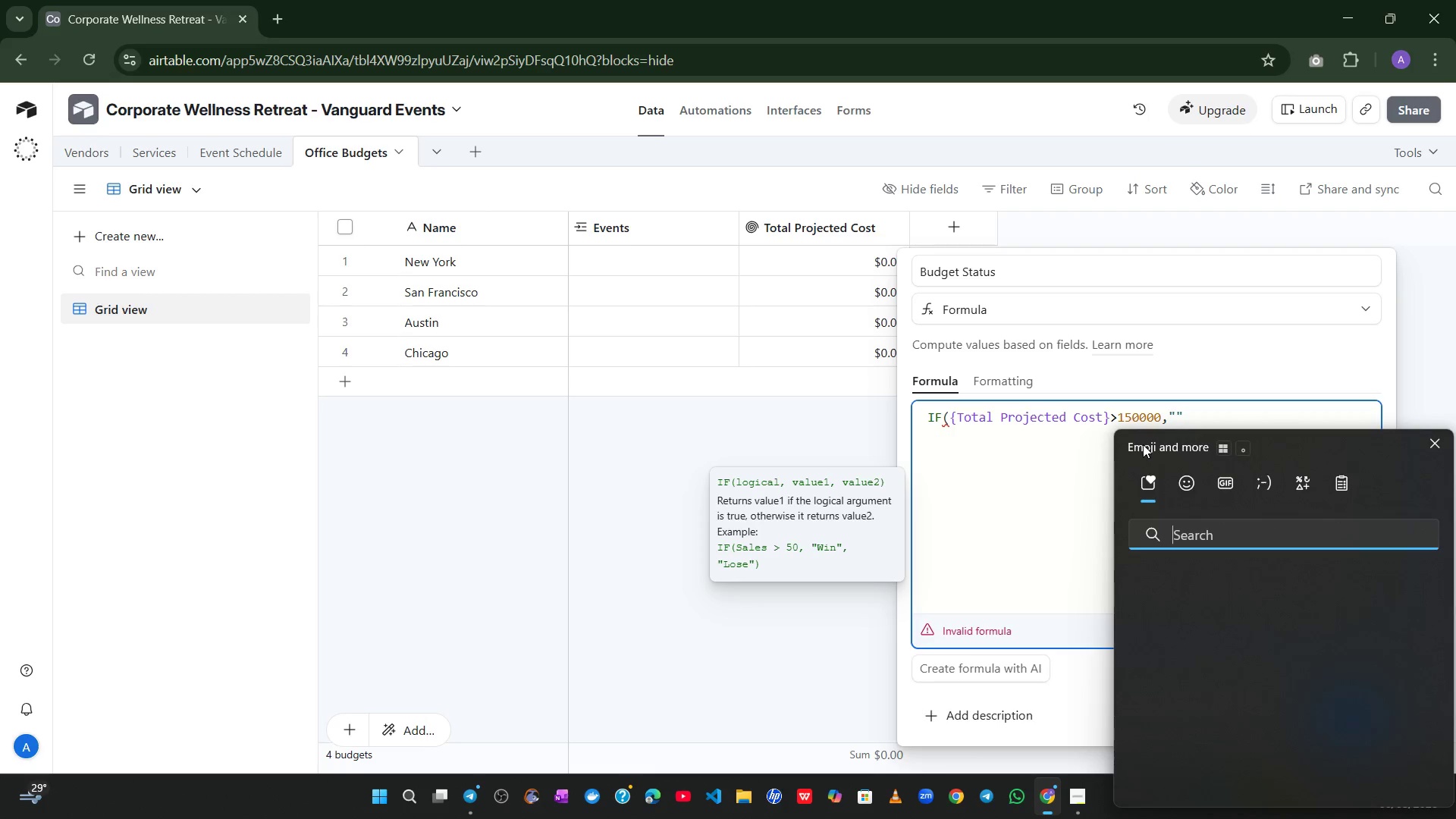 
key(Control+Meta+Shift+ControlLeft)
 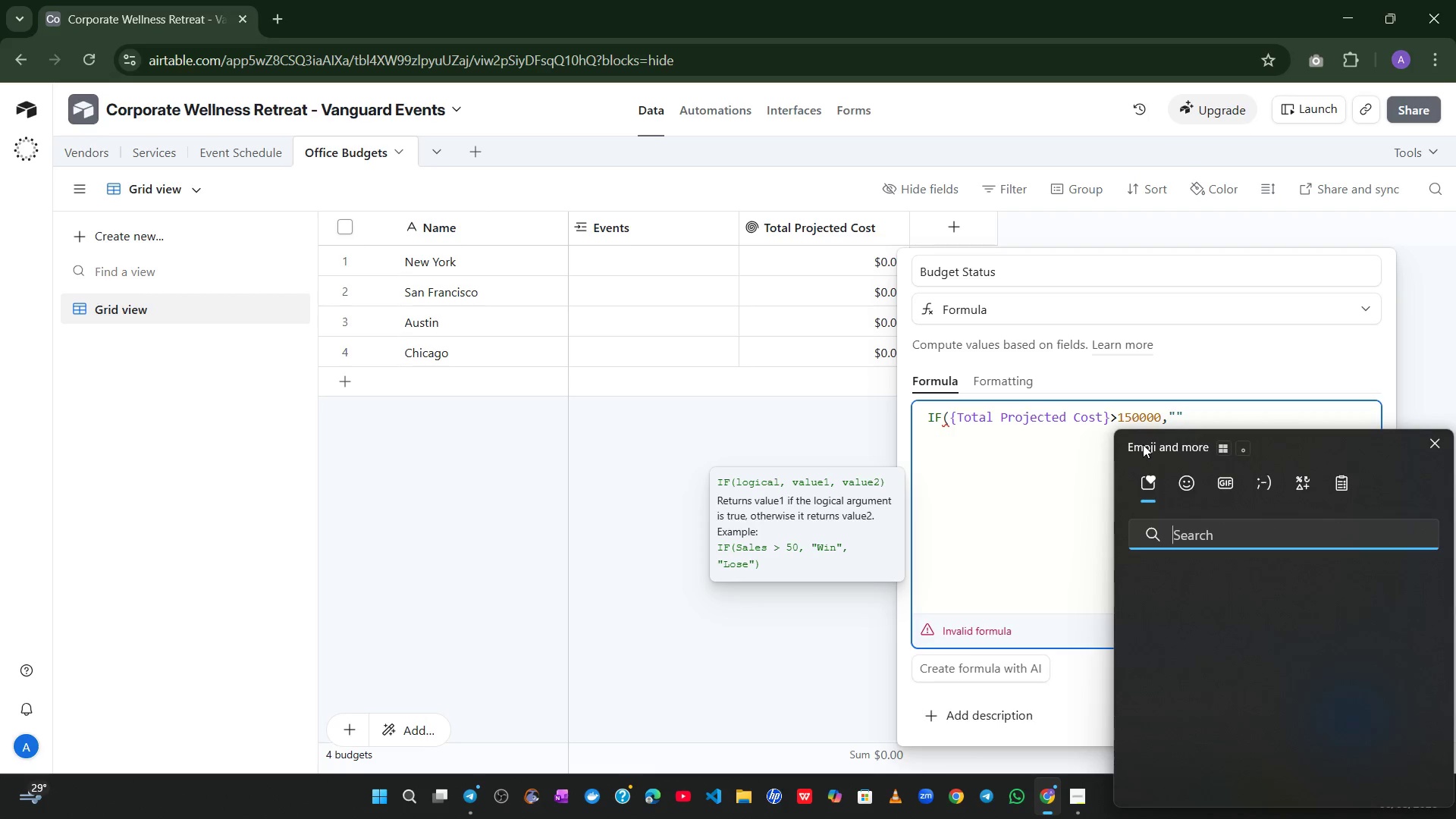 
left_click([1406, 626])
 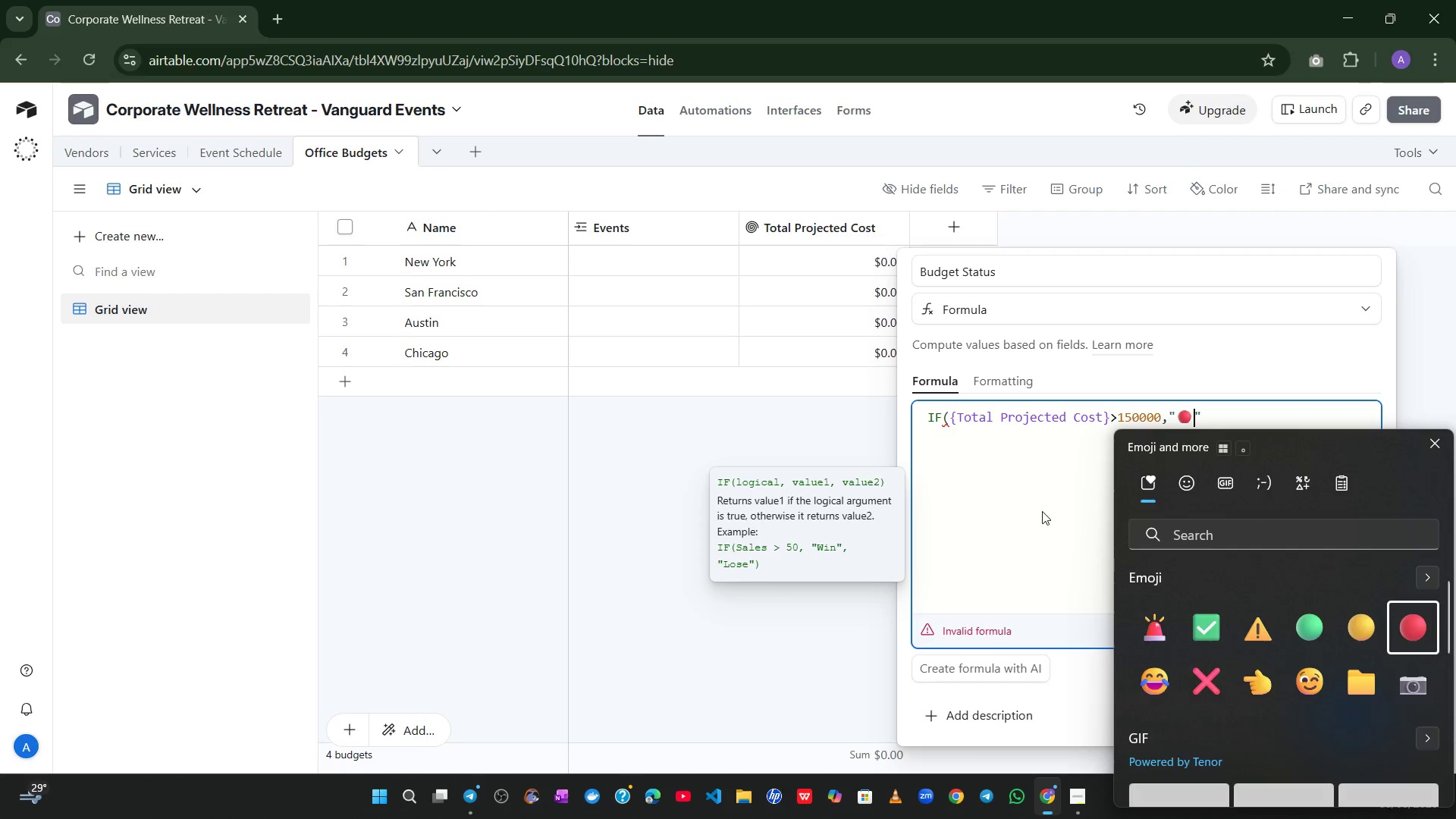 
left_click([1037, 513])
 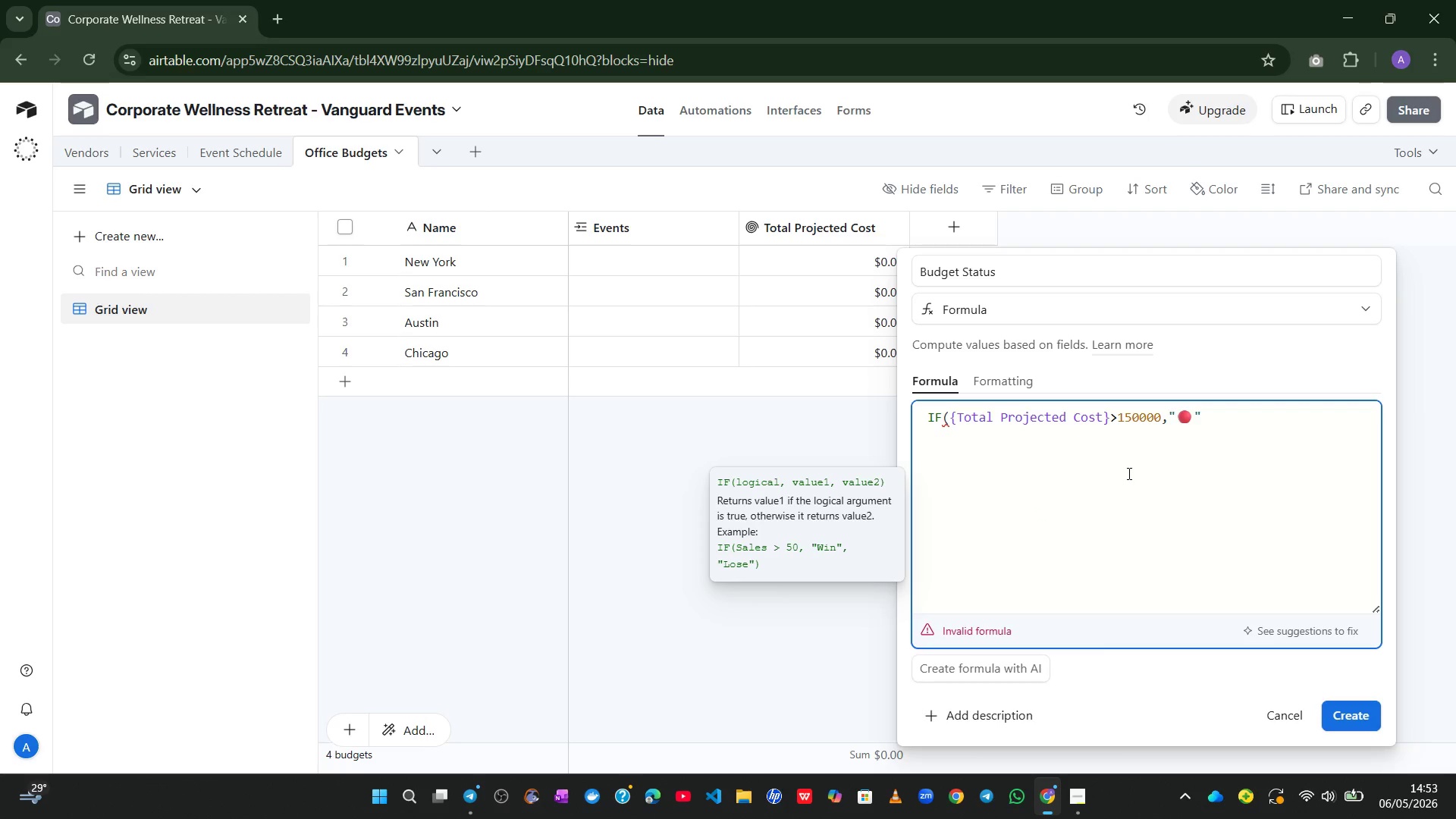 
type( OVER BUDGET)
 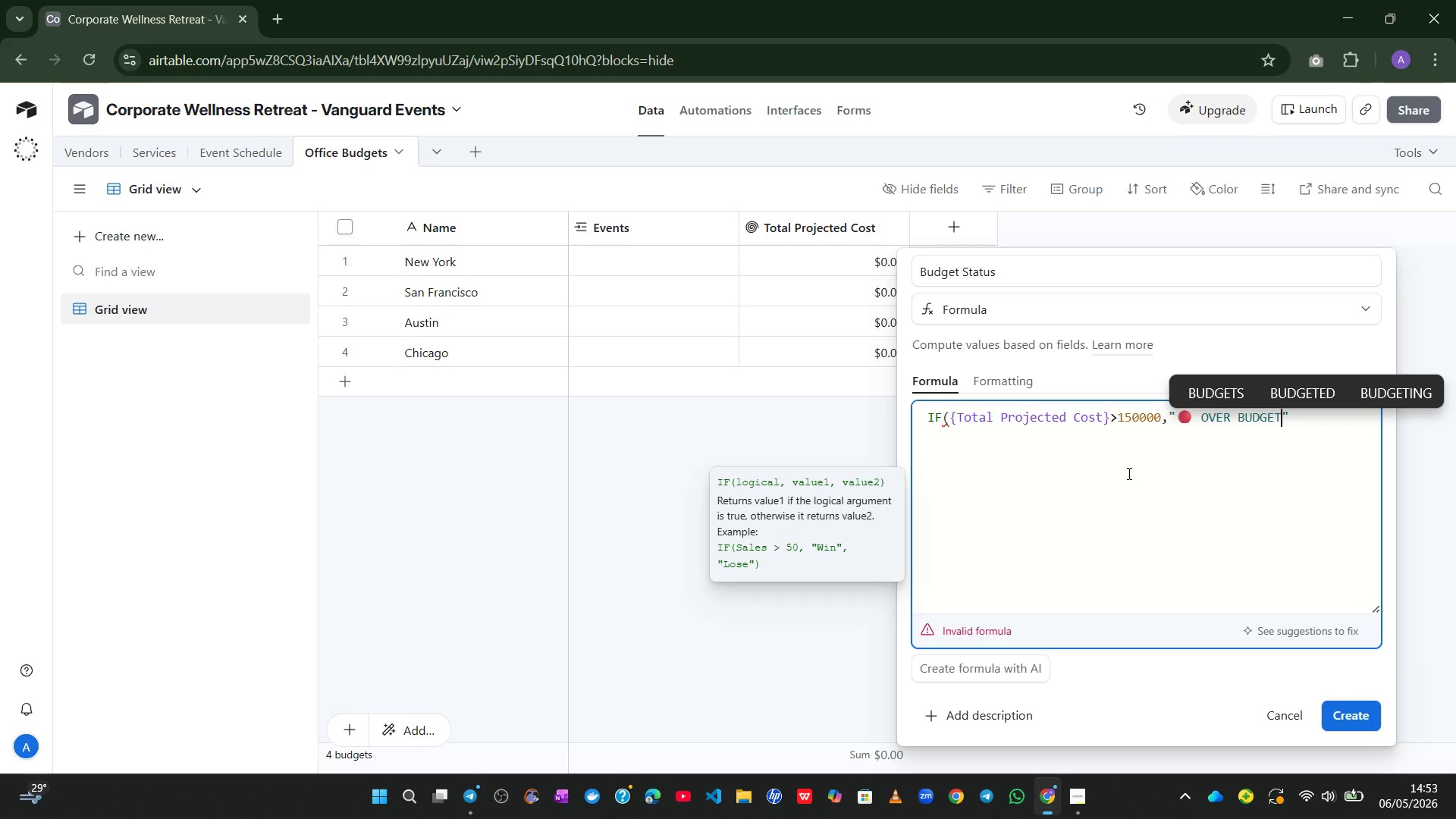 
key(ArrowRight)
 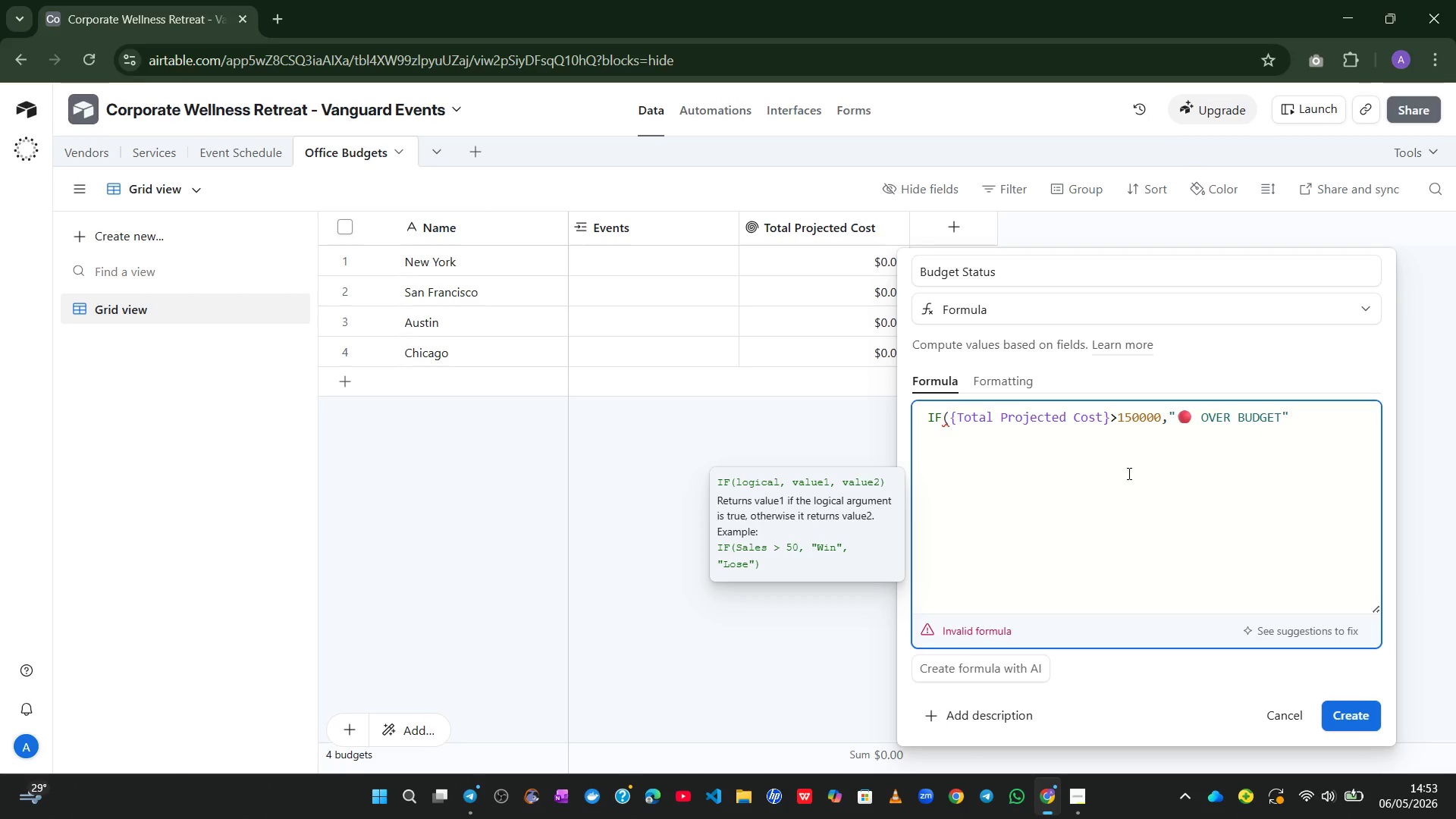 
key(Comma)
 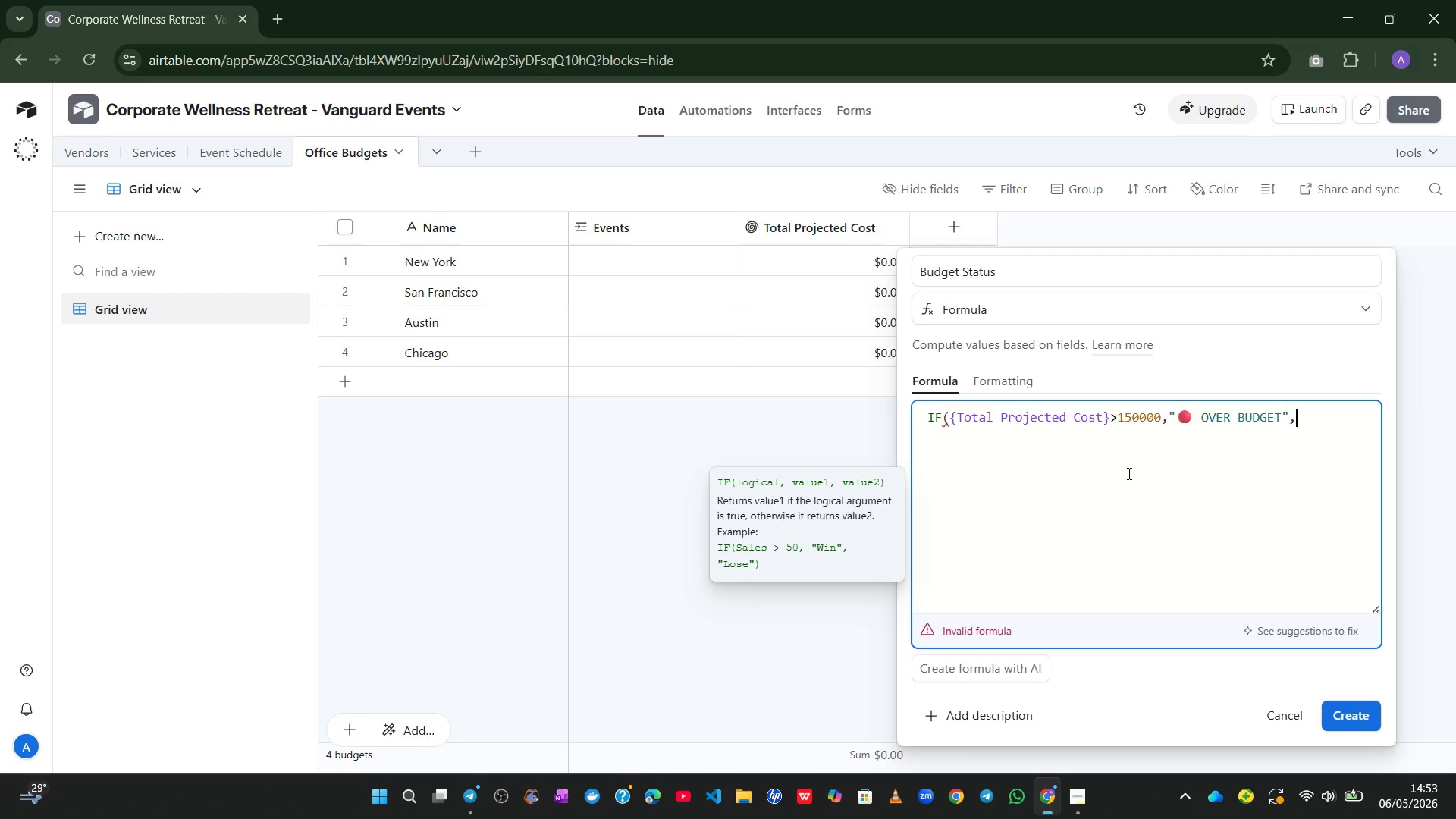 
wait(11.92)
 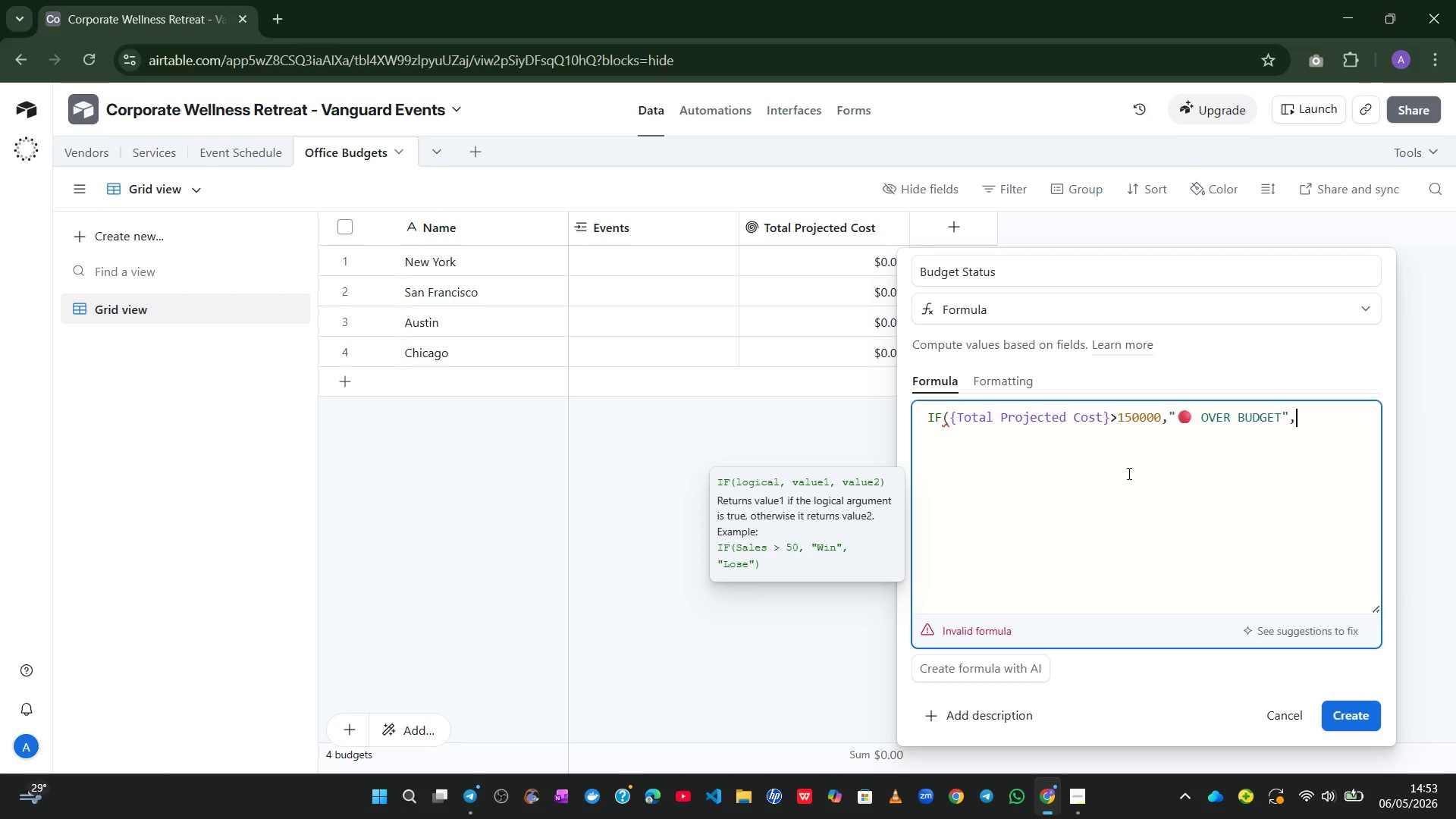 
type(IF)
key(Tab)
 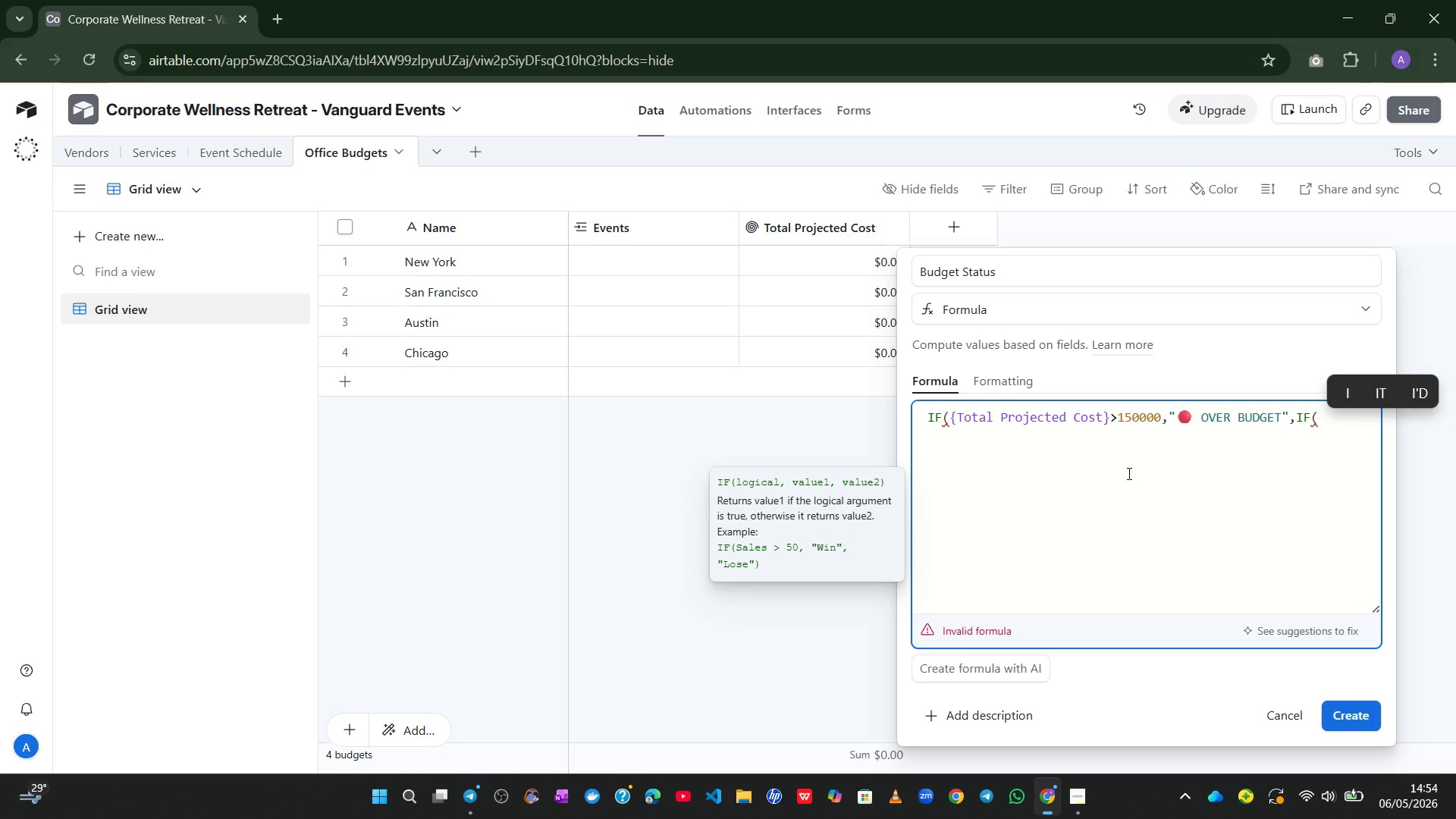 
wait(7.76)
 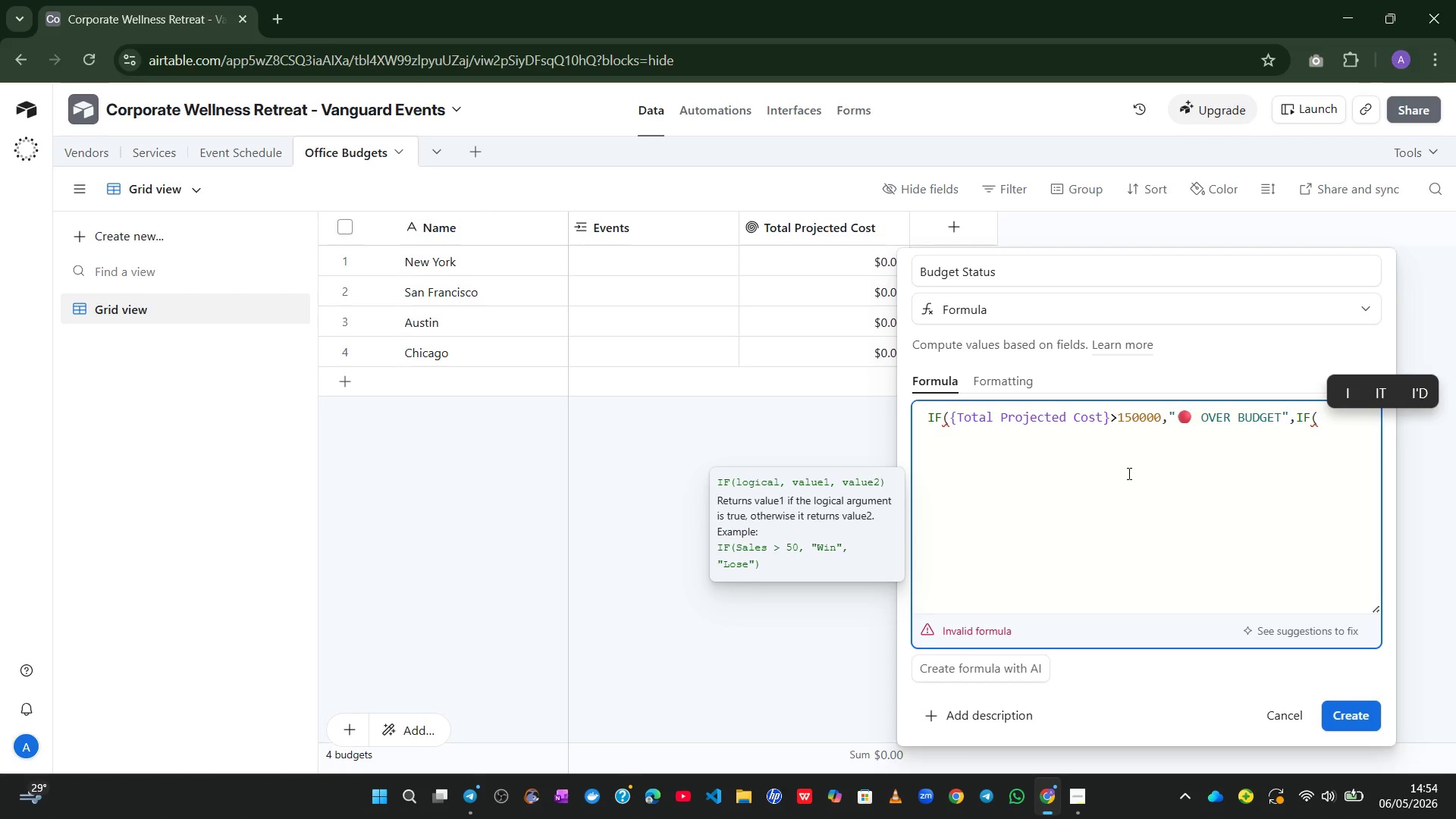 
type(to)
key(Tab)
 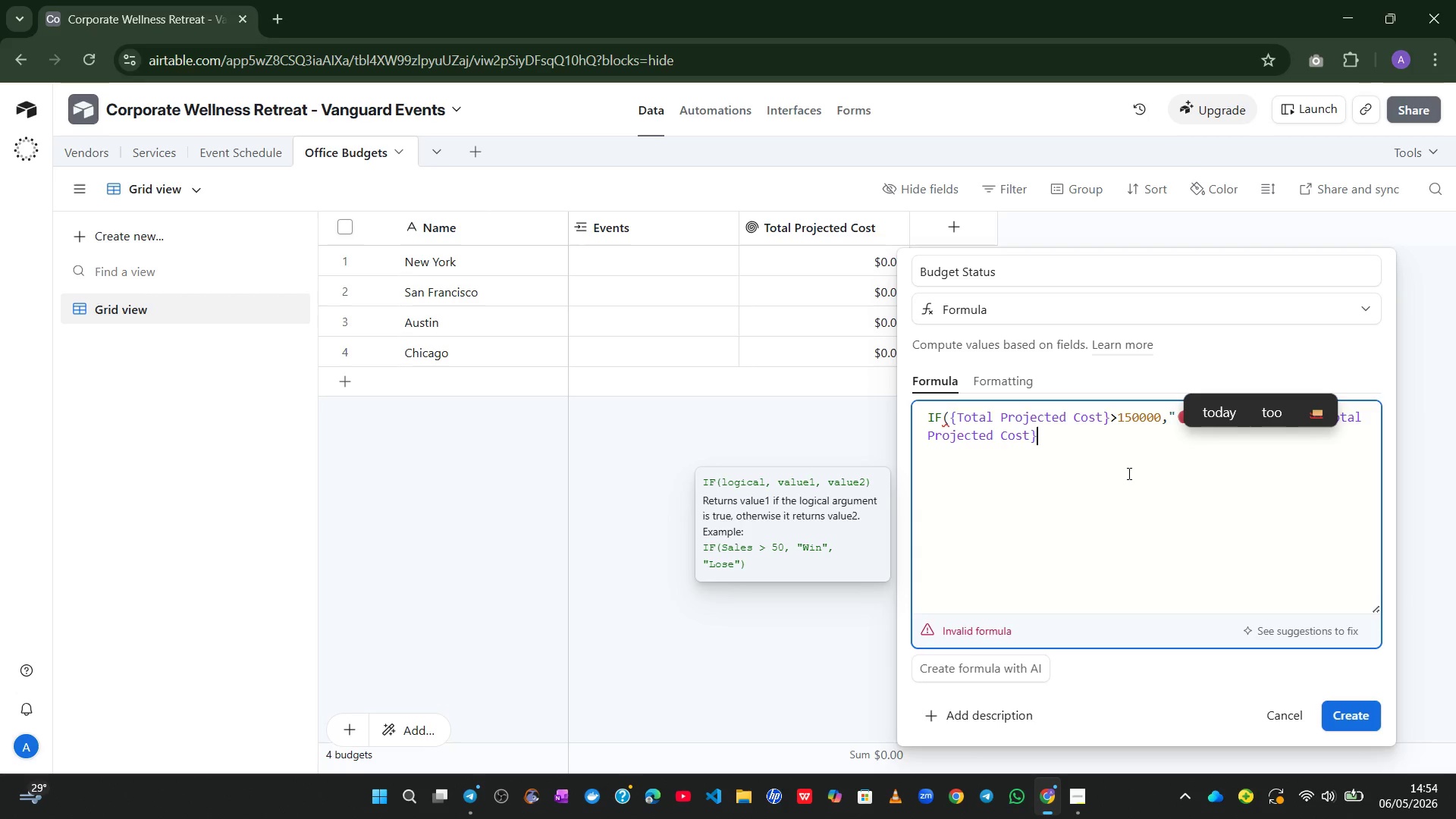 
wait(8.25)
 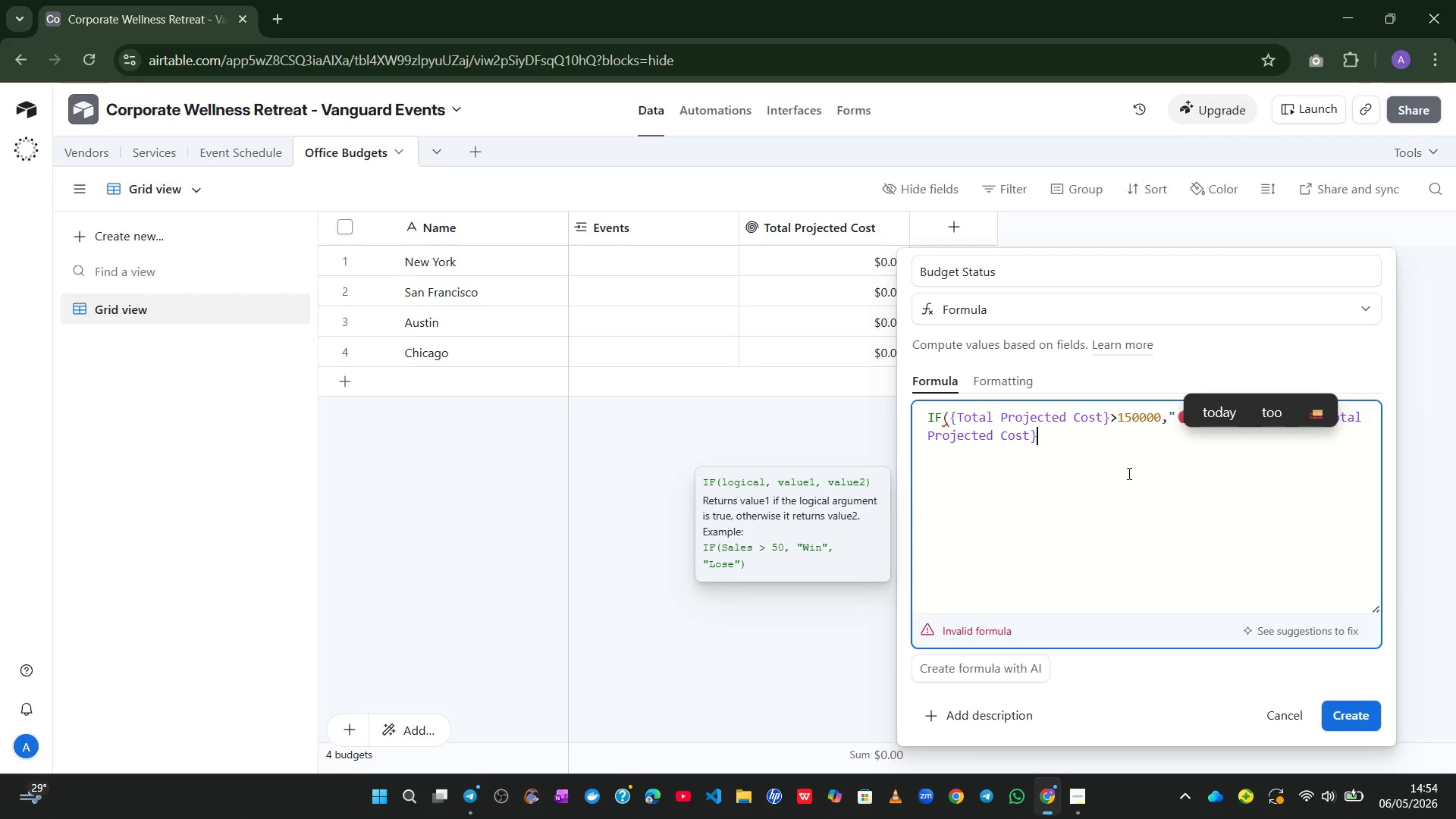 
type(>!@))))<@)
 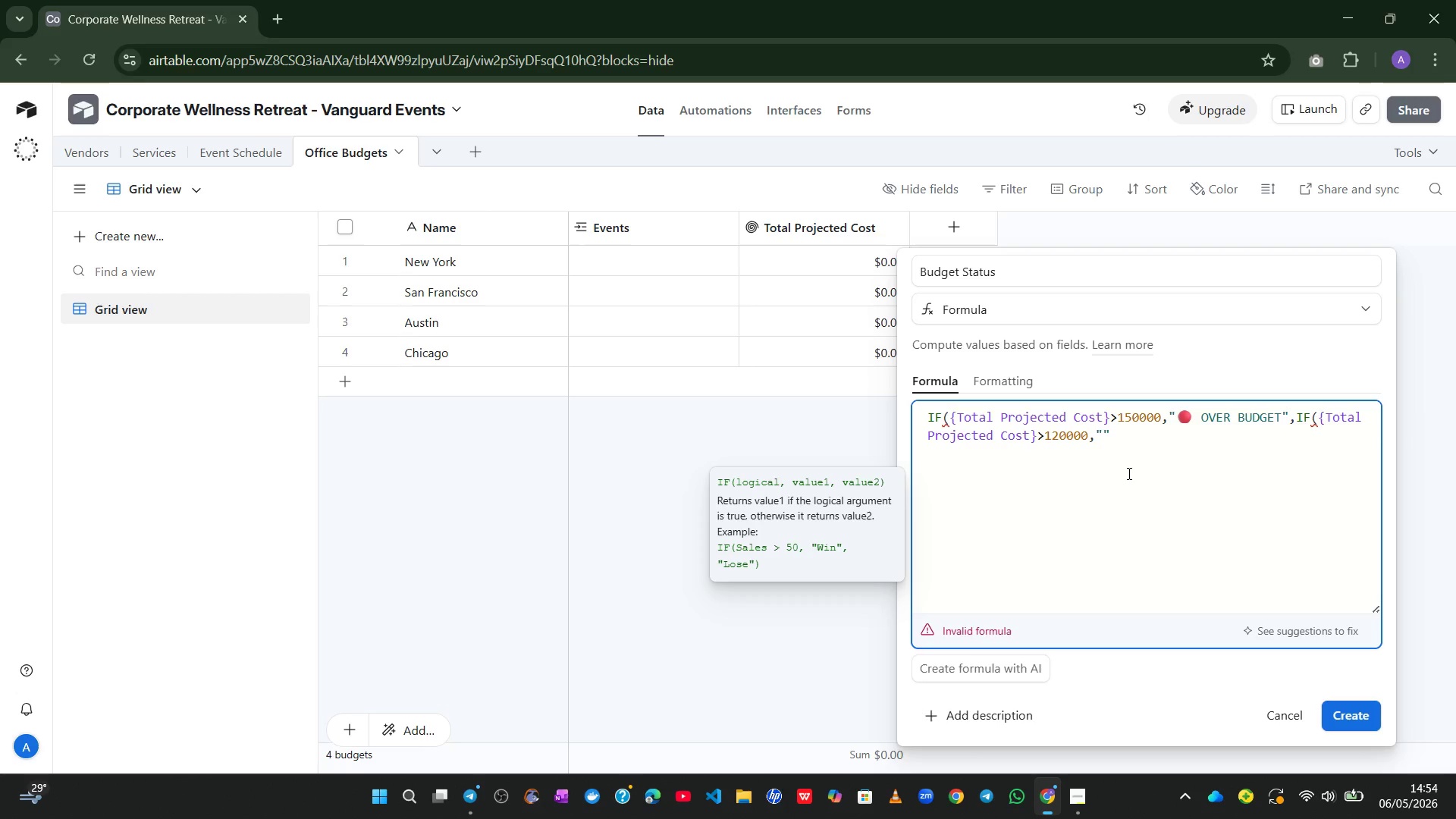 
key(Control+Meta+ControlLeft)
 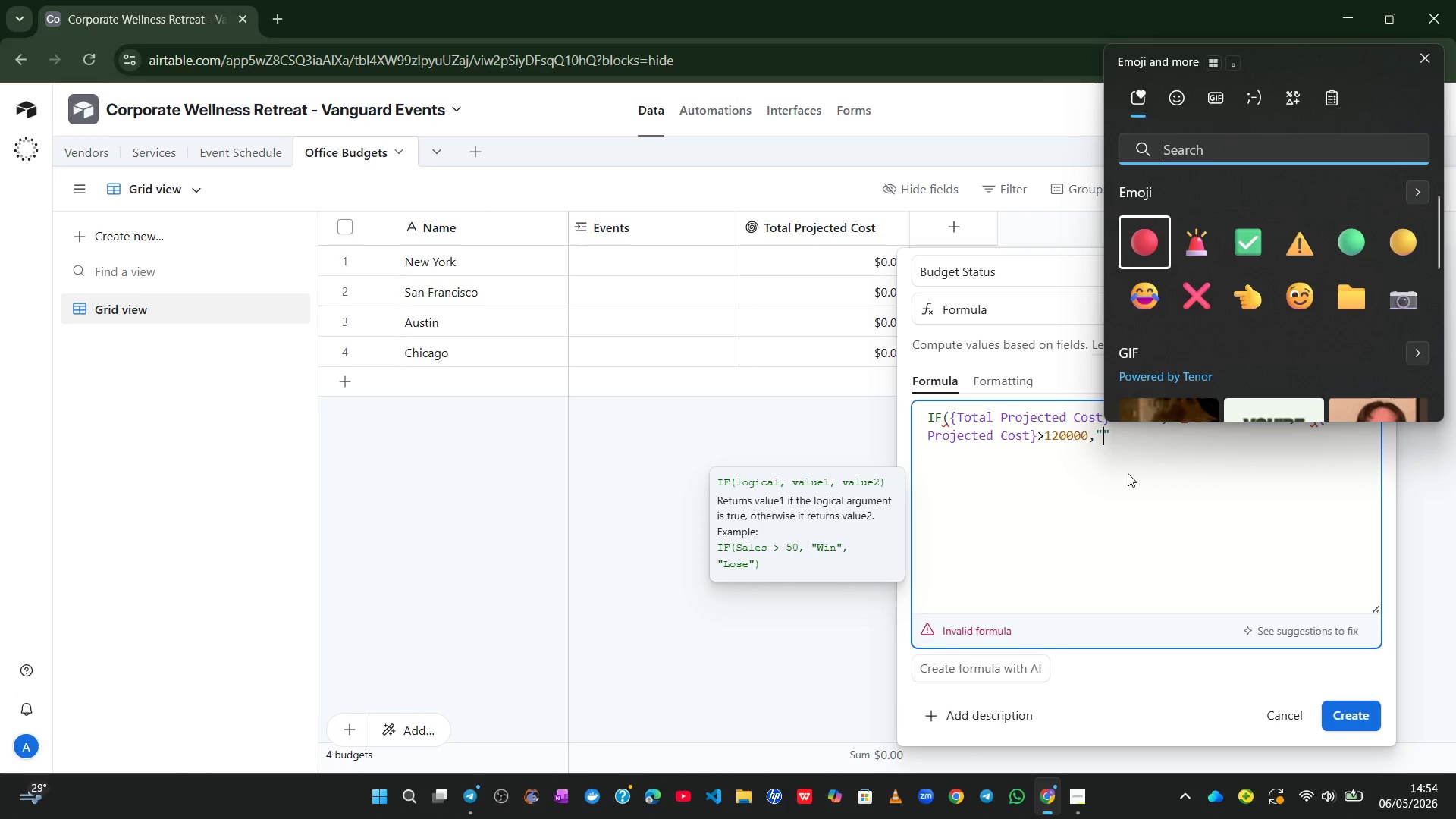 
key(Alt+Control+Meta+Shift+ShiftLeft)
 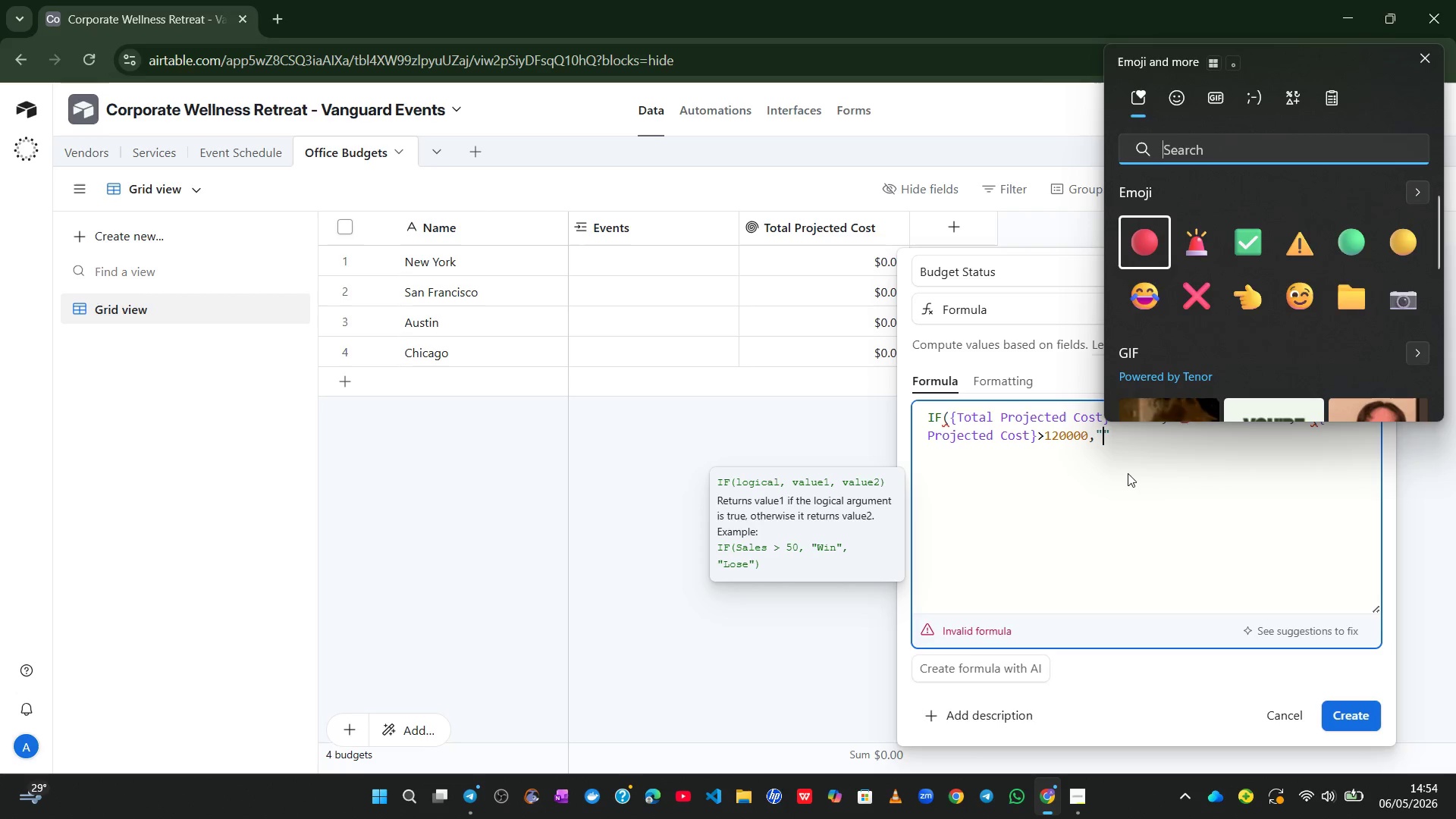 
key(Alt+Control+Meta+AltLeft)
 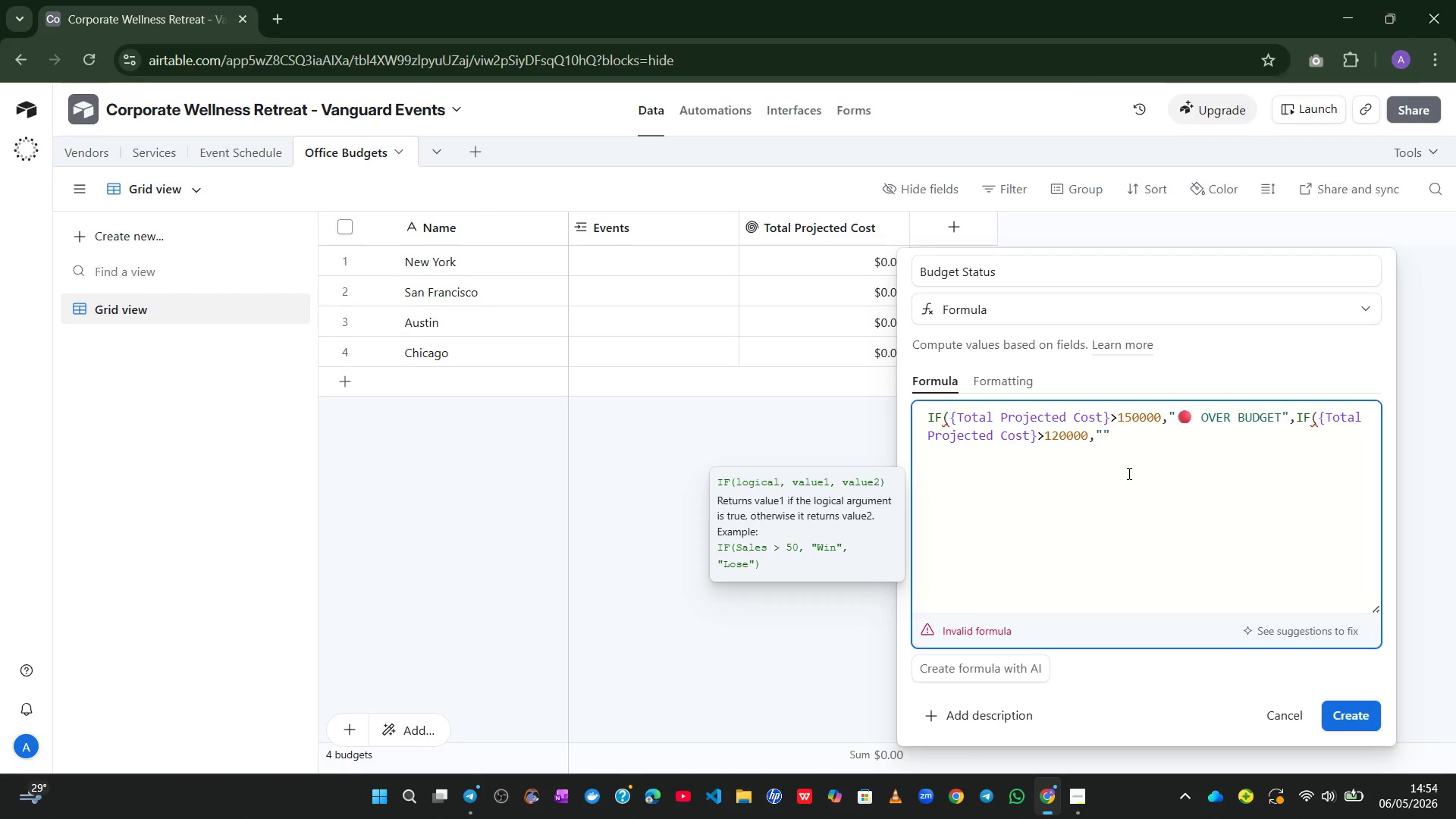 
key(Meta+MetaLeft)
 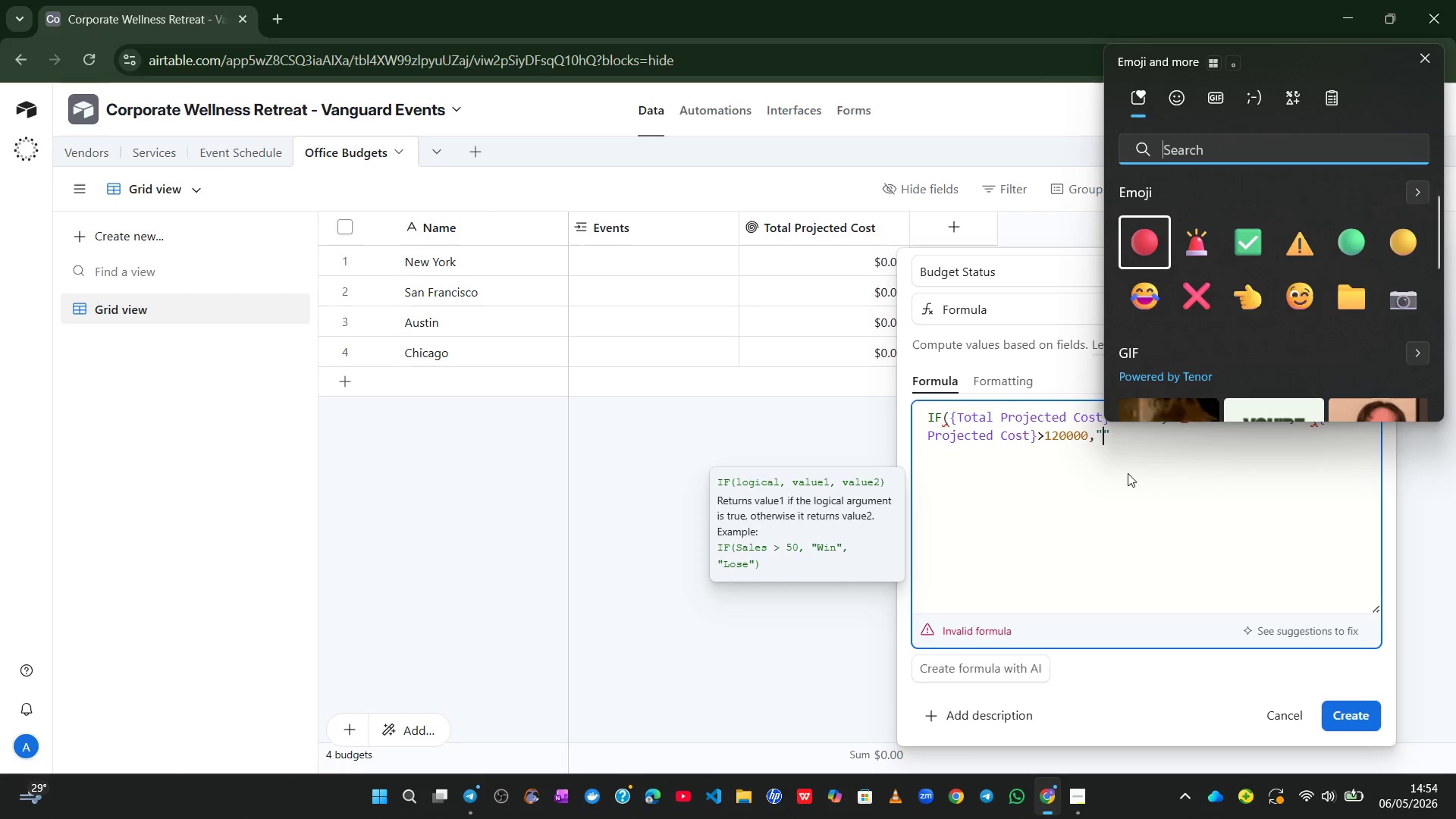 
key(Alt+Control+Meta+Shift+Space)
 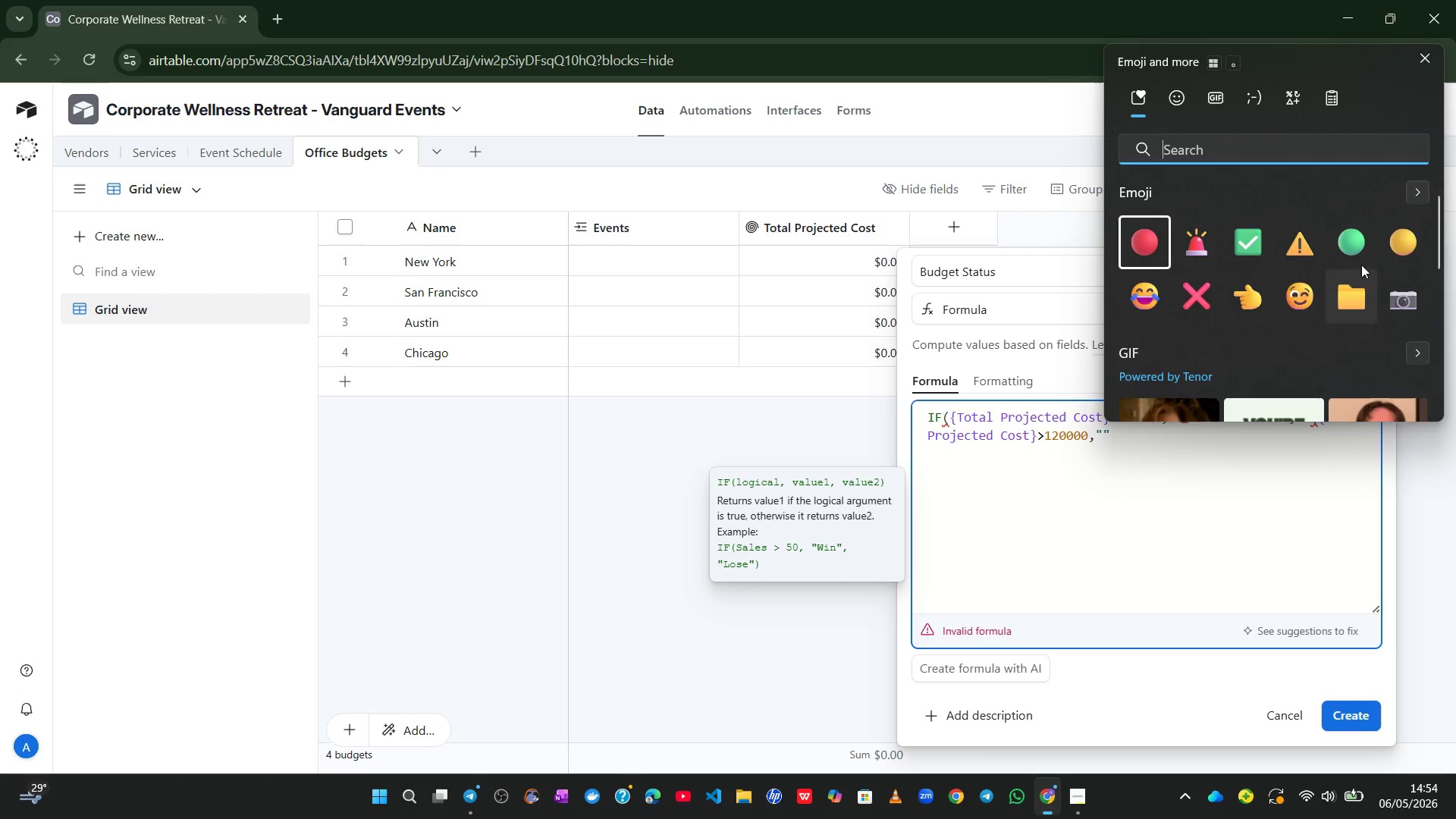 
left_click([1416, 238])
 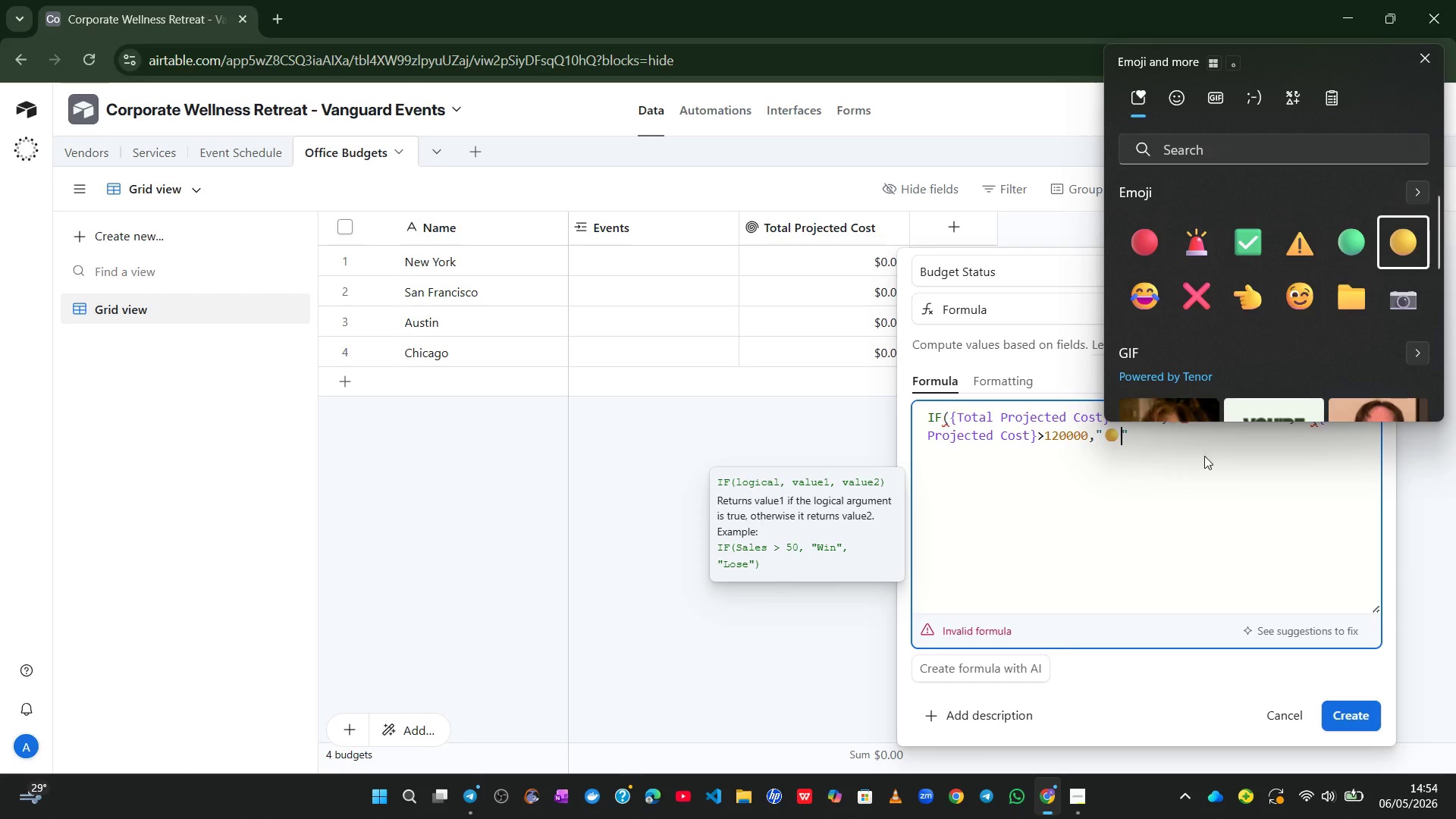 
left_click([1200, 463])
 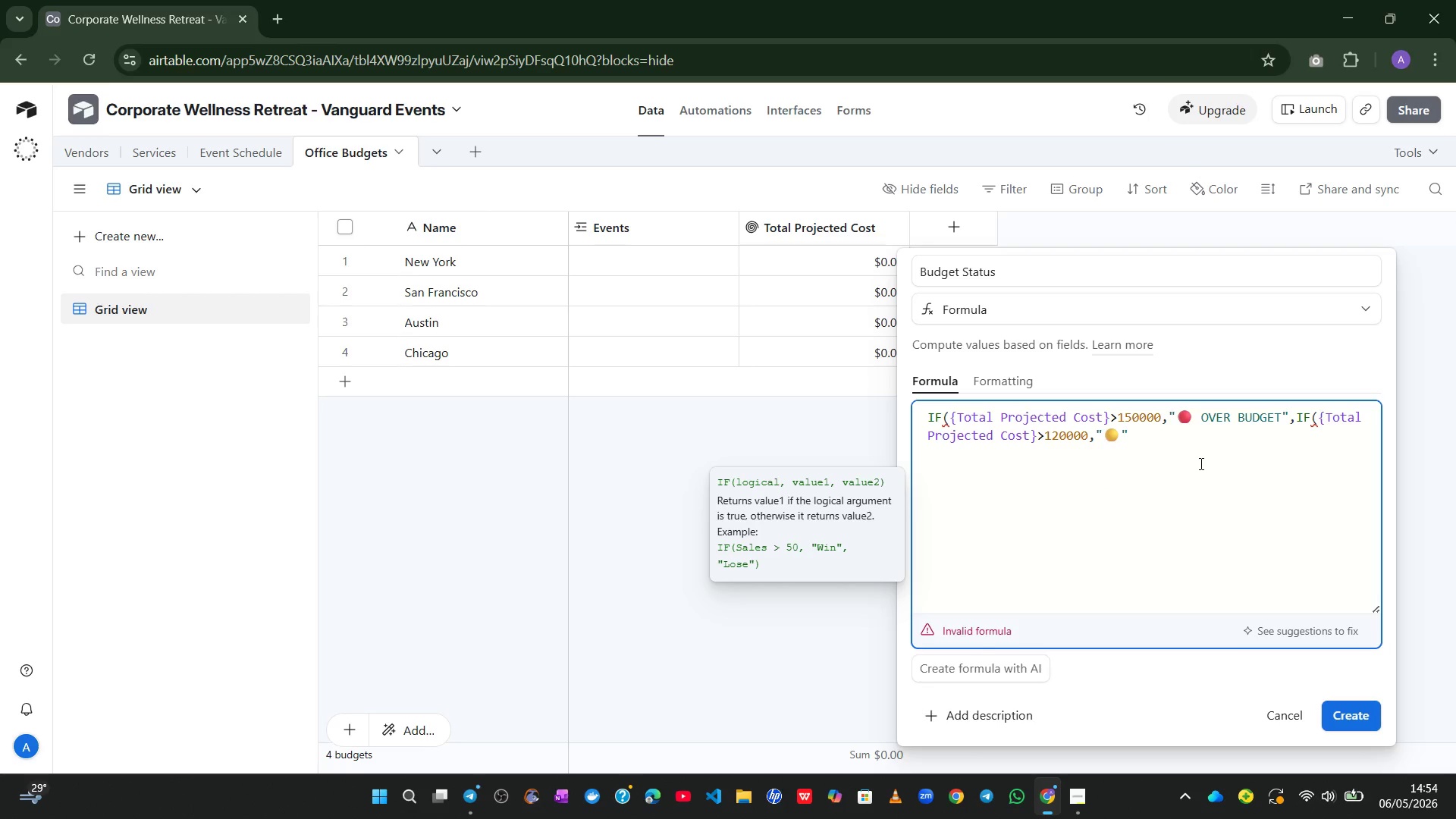 
type( NEAR LIMIT)
 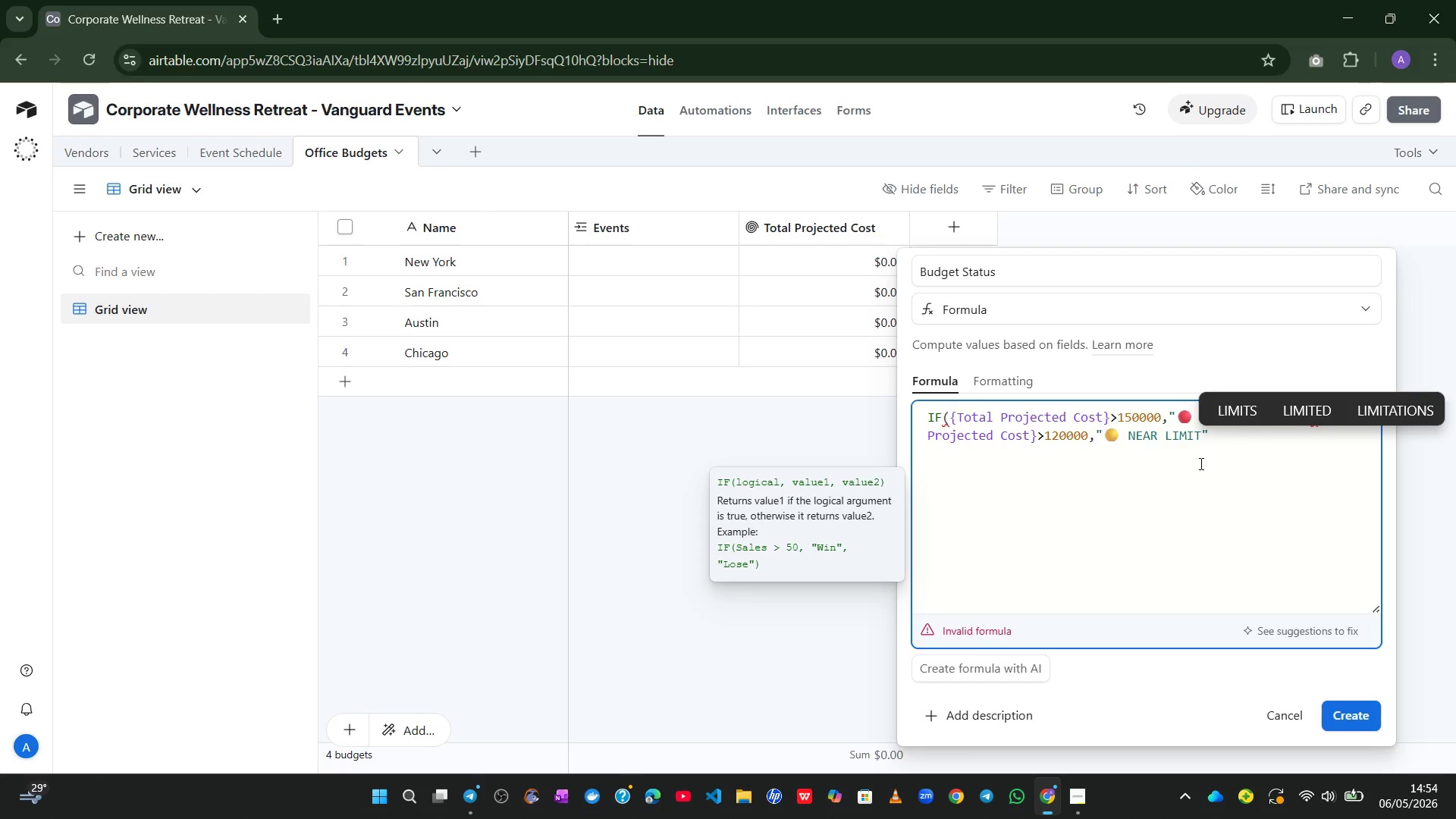 
key(ArrowRight)
 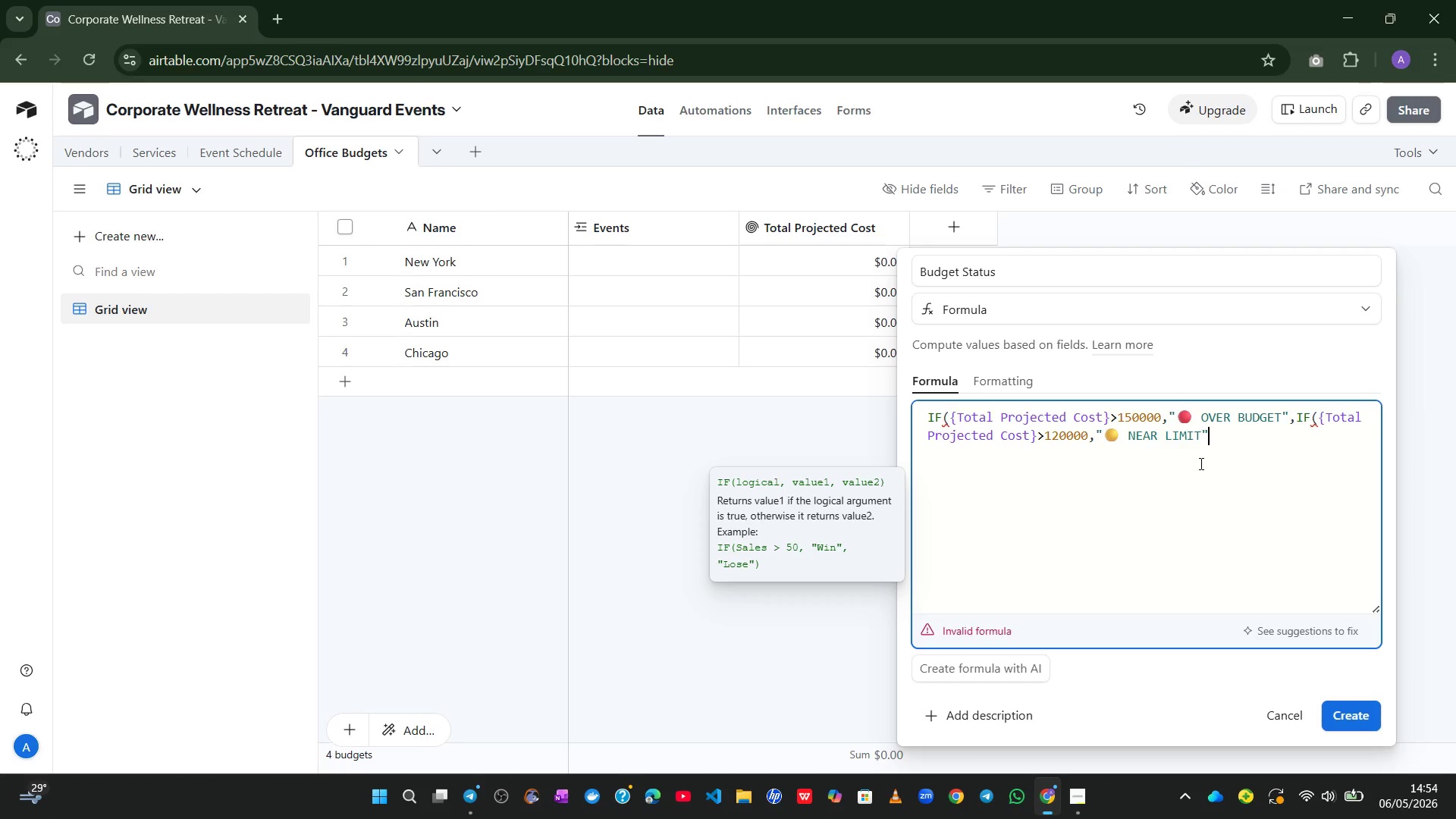 
key(Comma)
 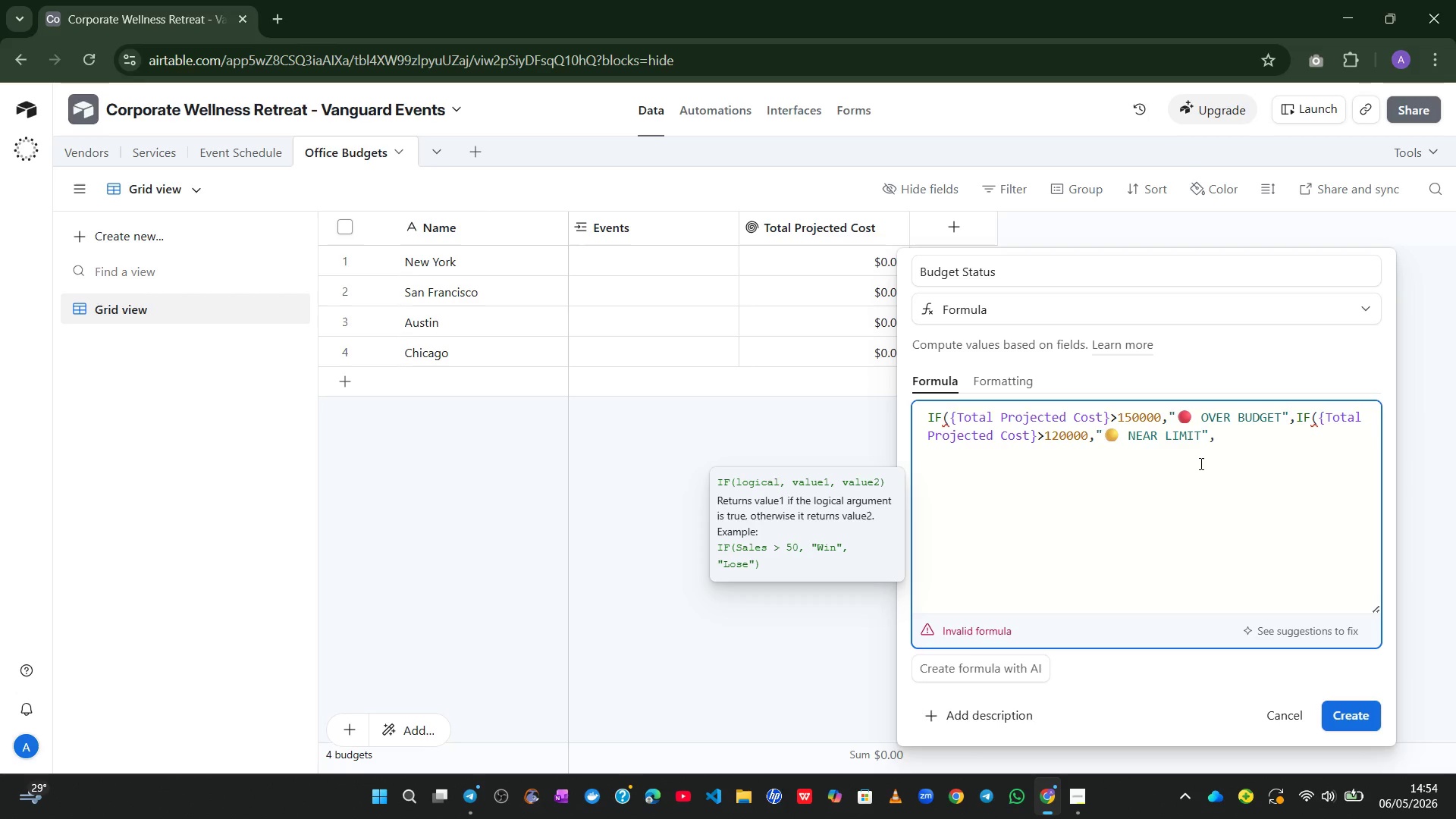 
wait(5.3)
 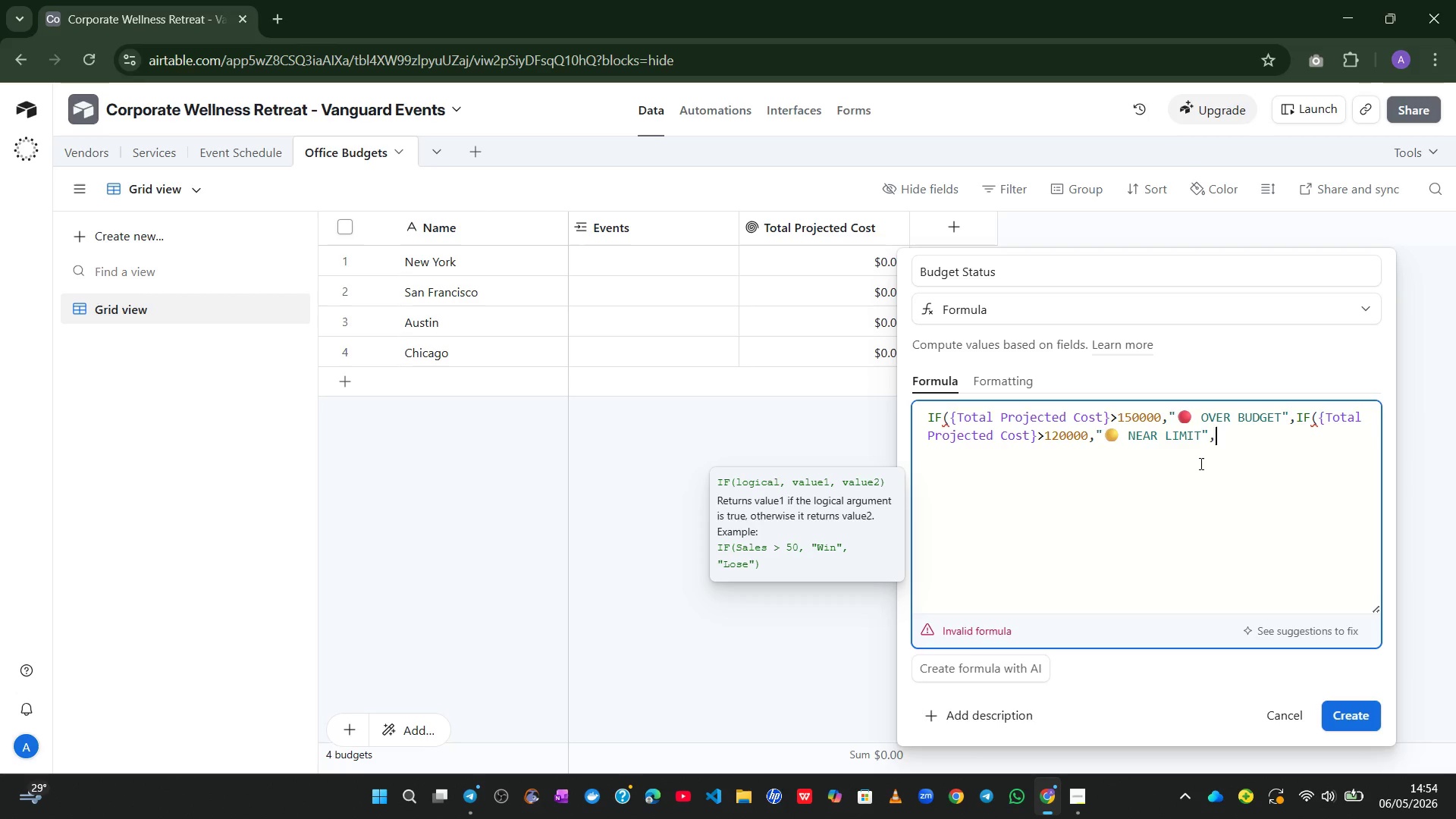 
key(Shift+2)
 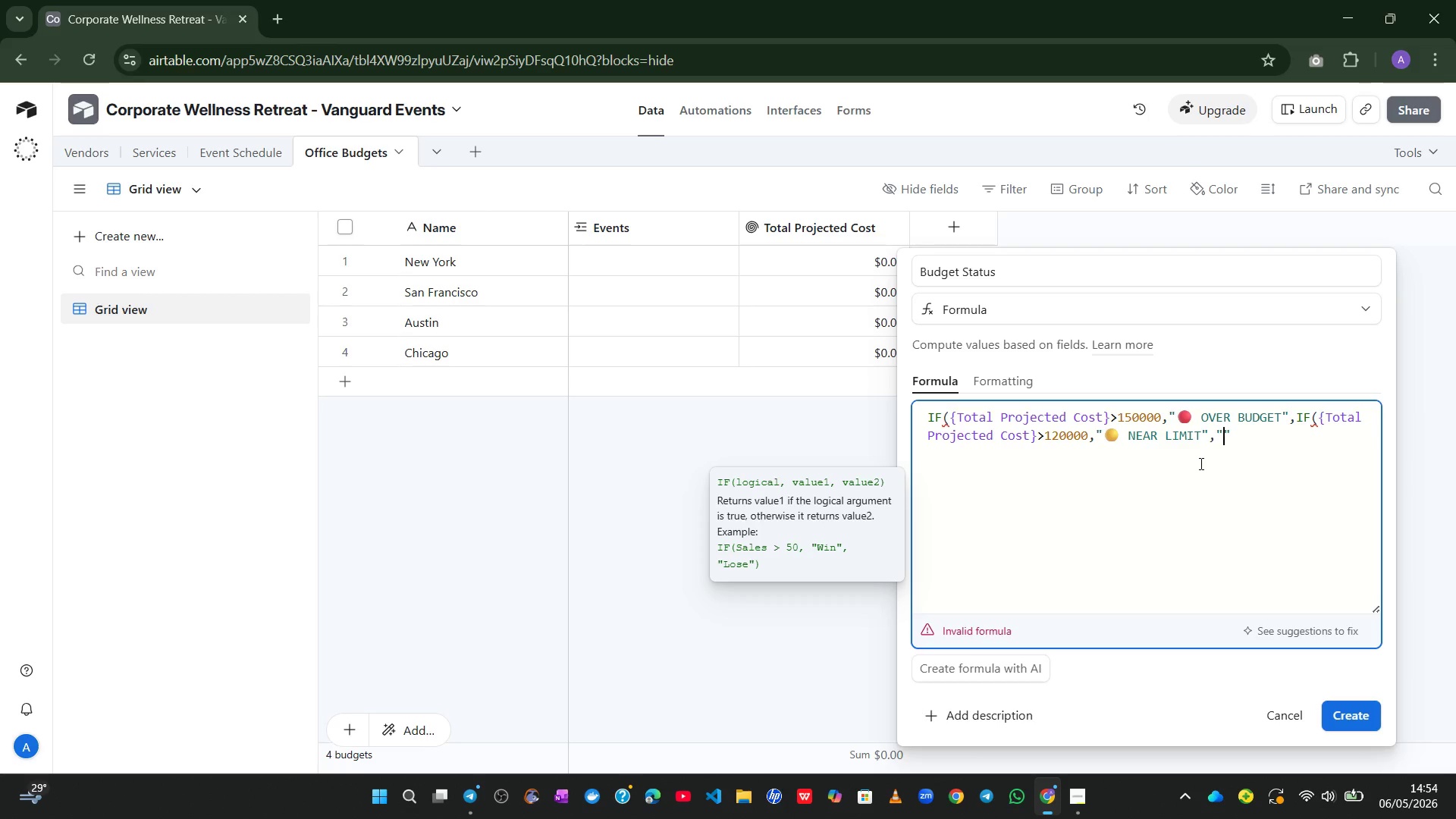 
key(Alt+Control+Meta+AltLeft)
 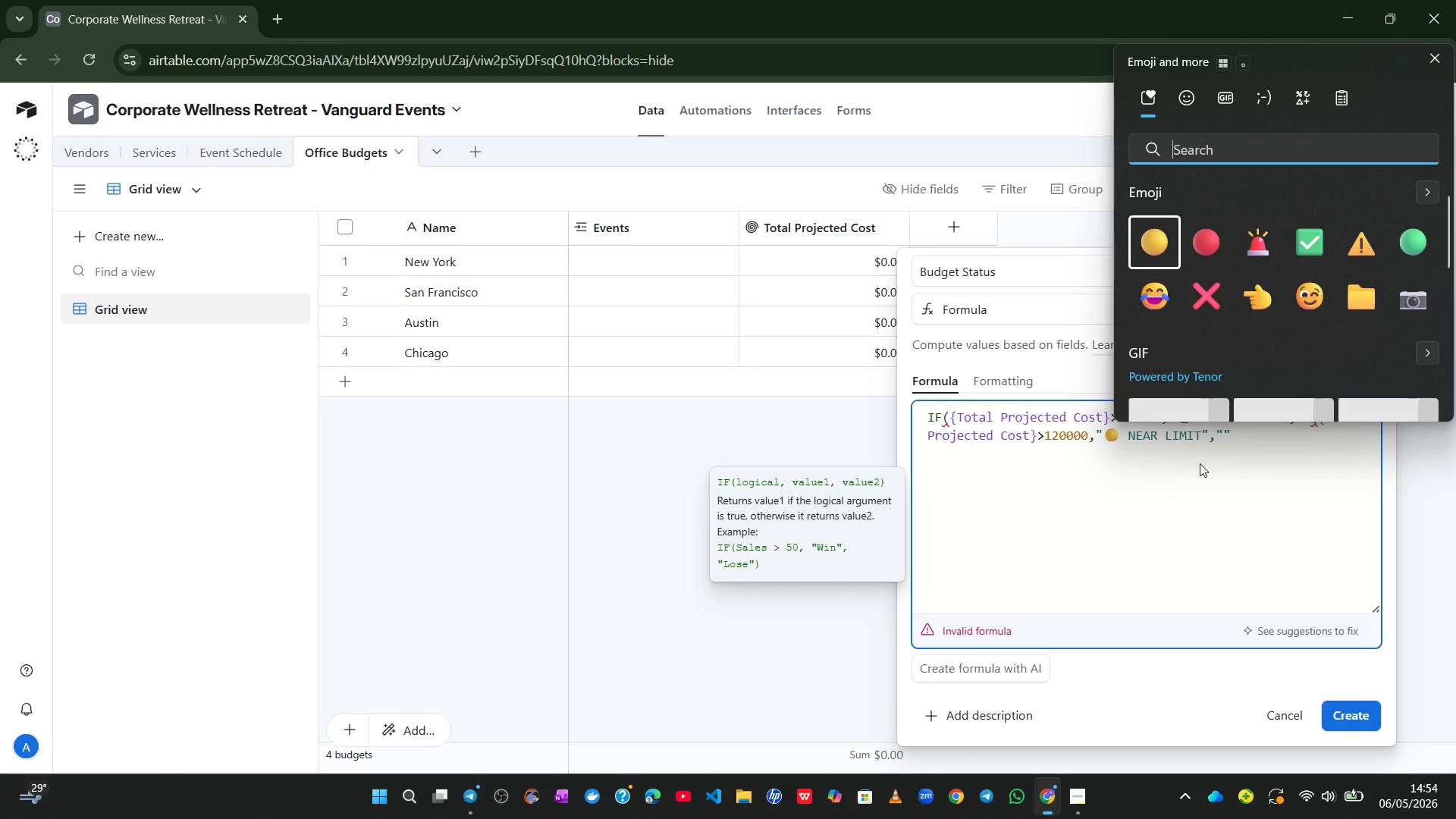 
key(Alt+Control+Meta+Shift+Space)
 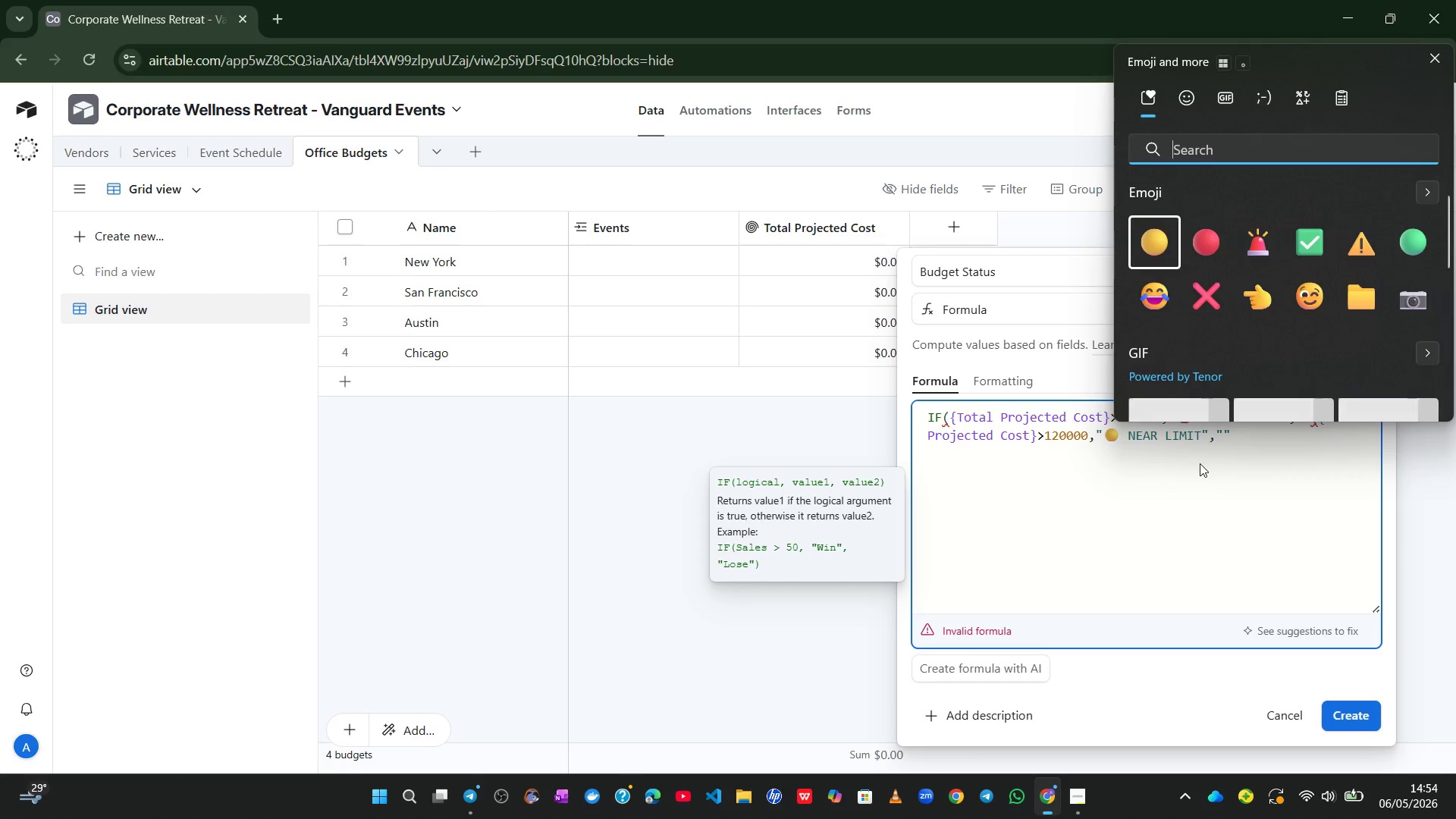 
key(Meta+MetaLeft)
 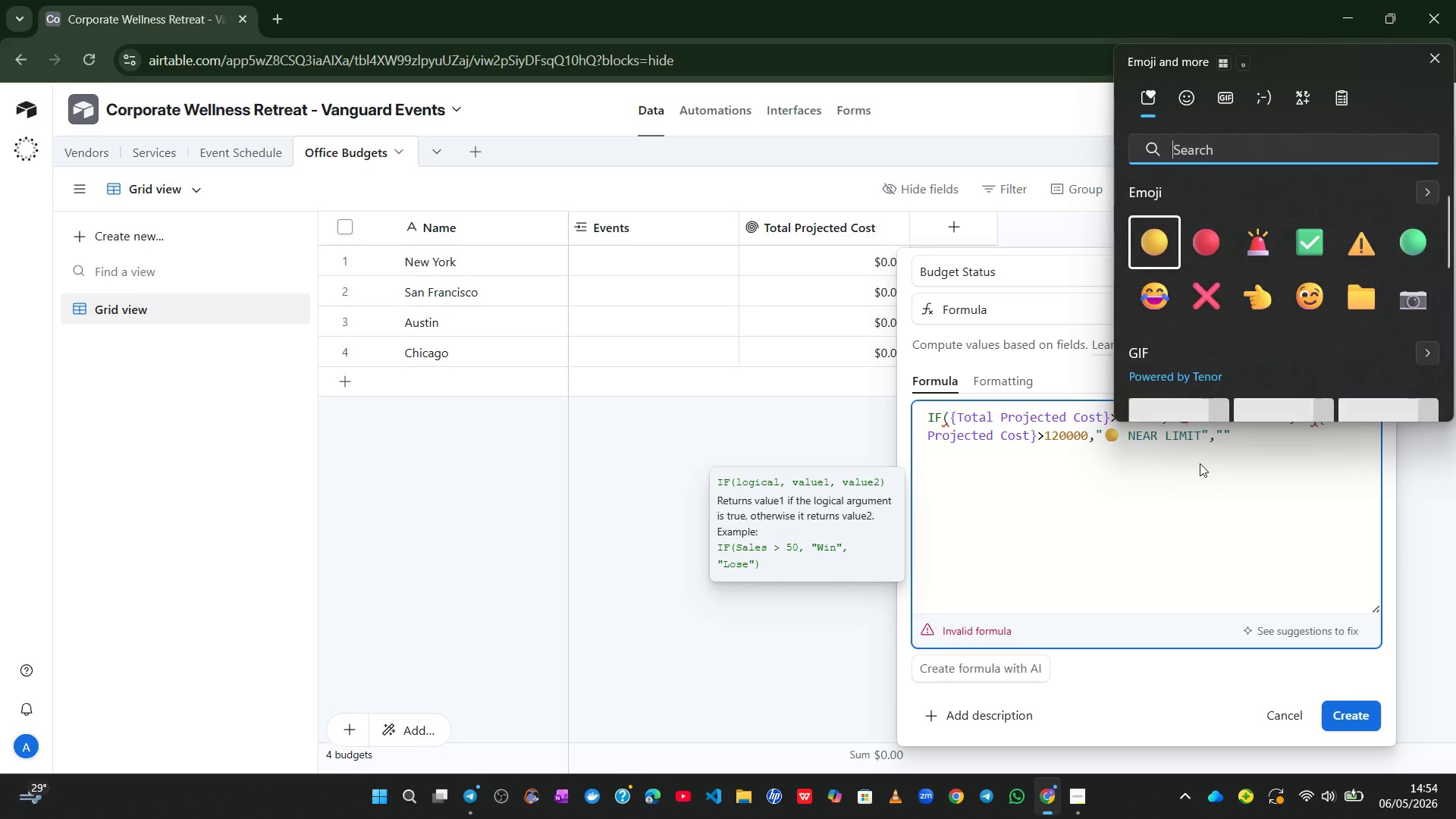 
key(Control+Meta+ControlLeft)
 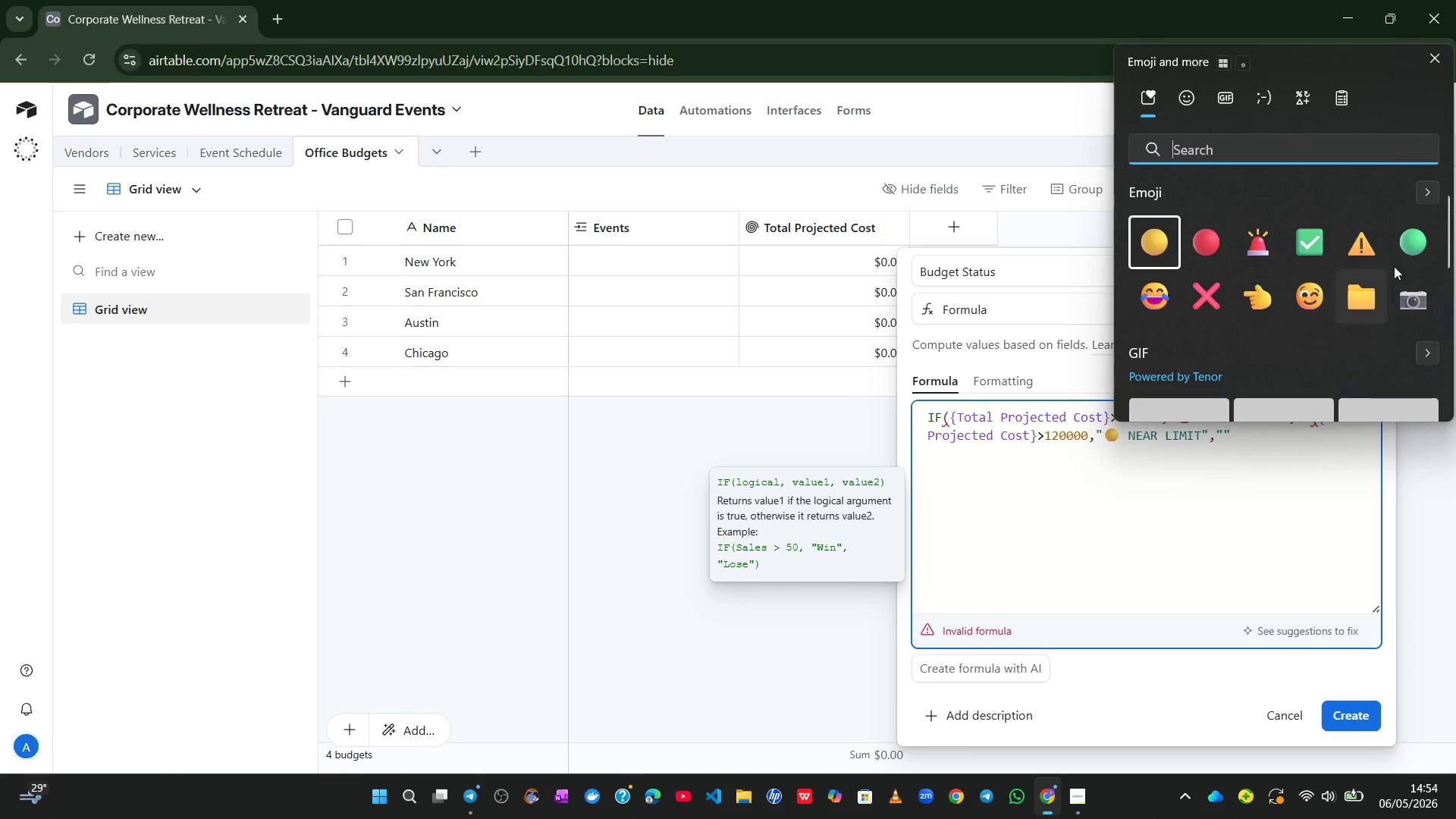 
key(Alt+Control+Meta+Shift+ShiftLeft)
 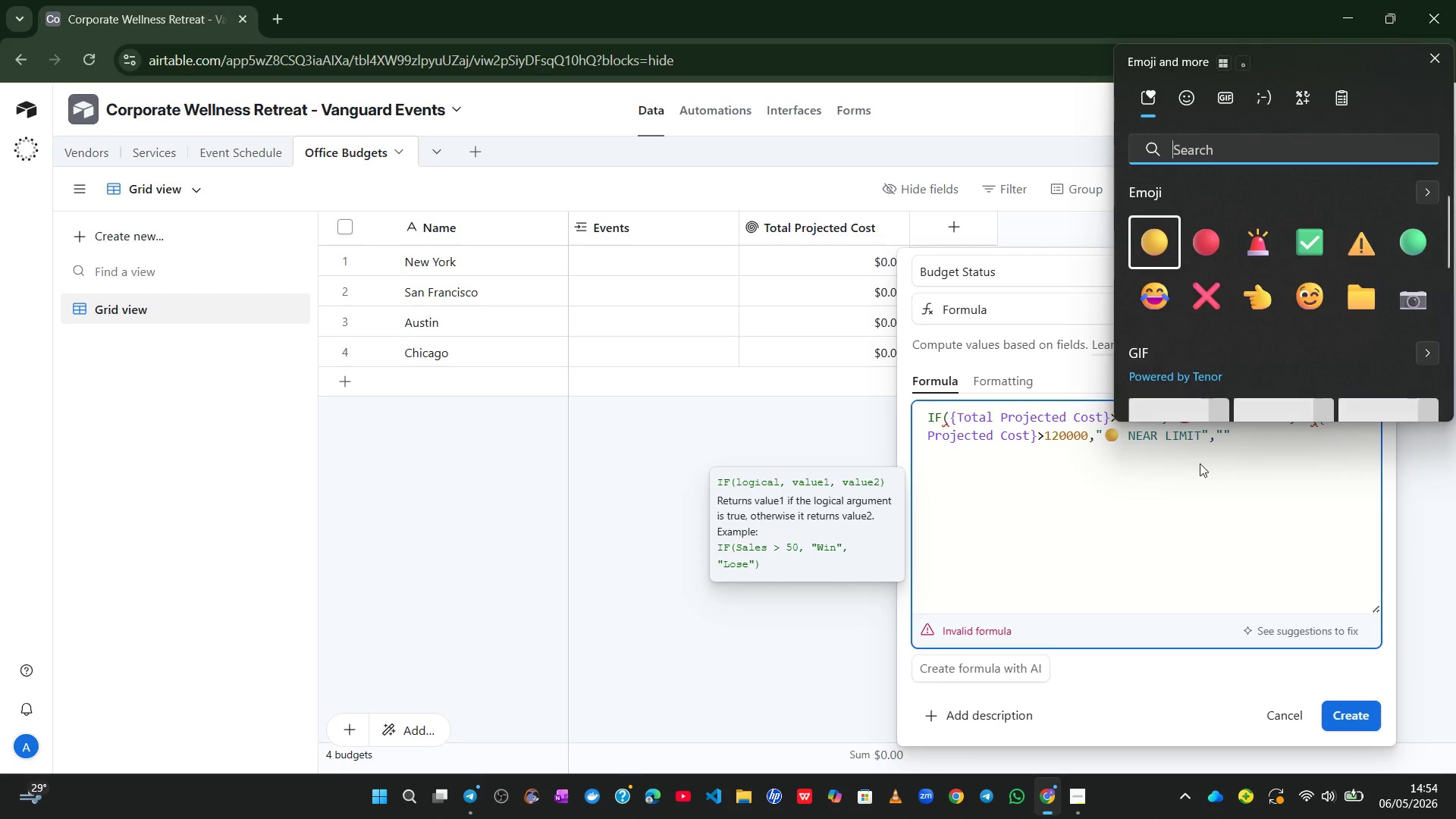 
left_click([1417, 249])
 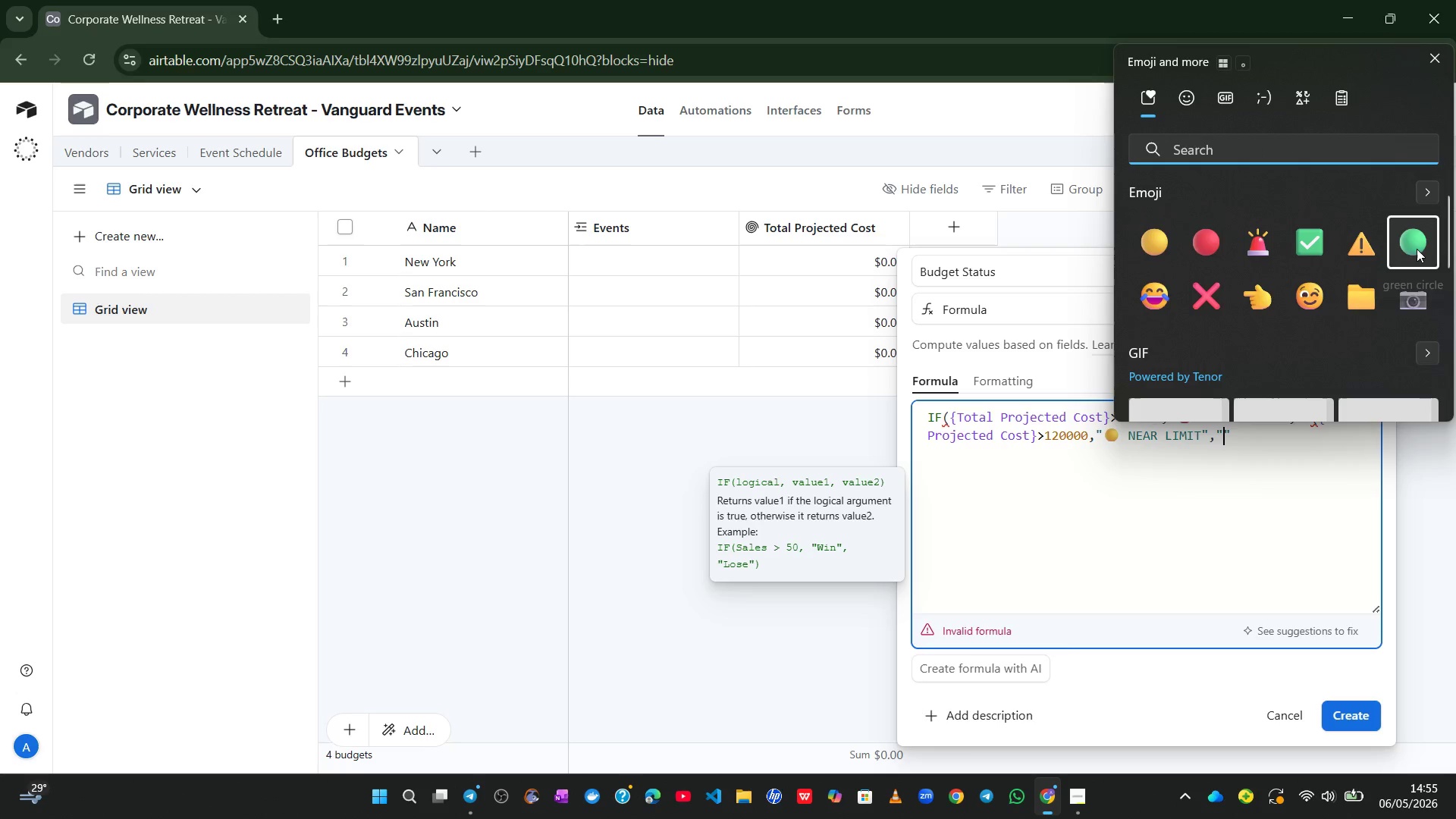 
double_click([1417, 249])
 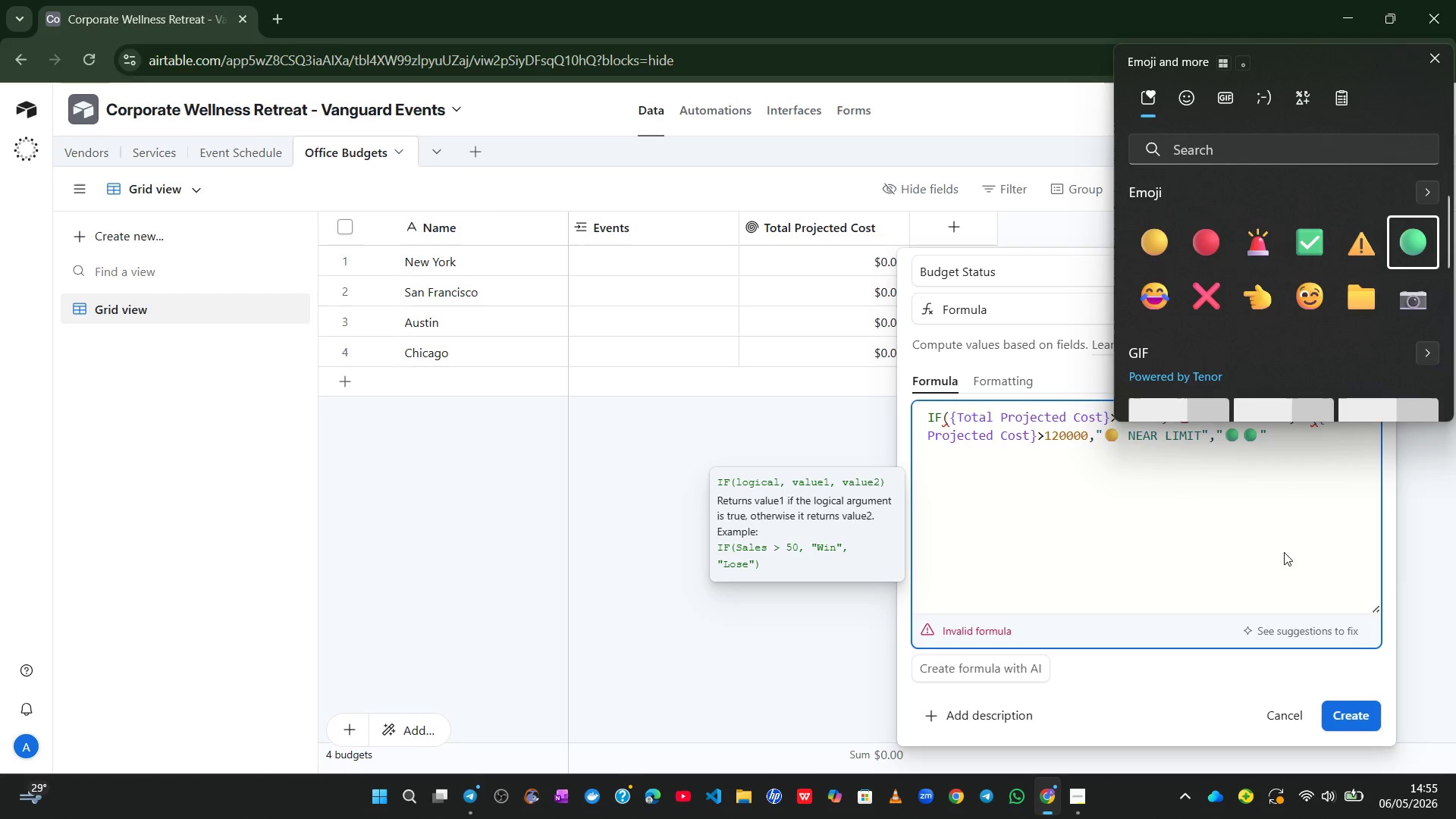 
left_click([1296, 495])
 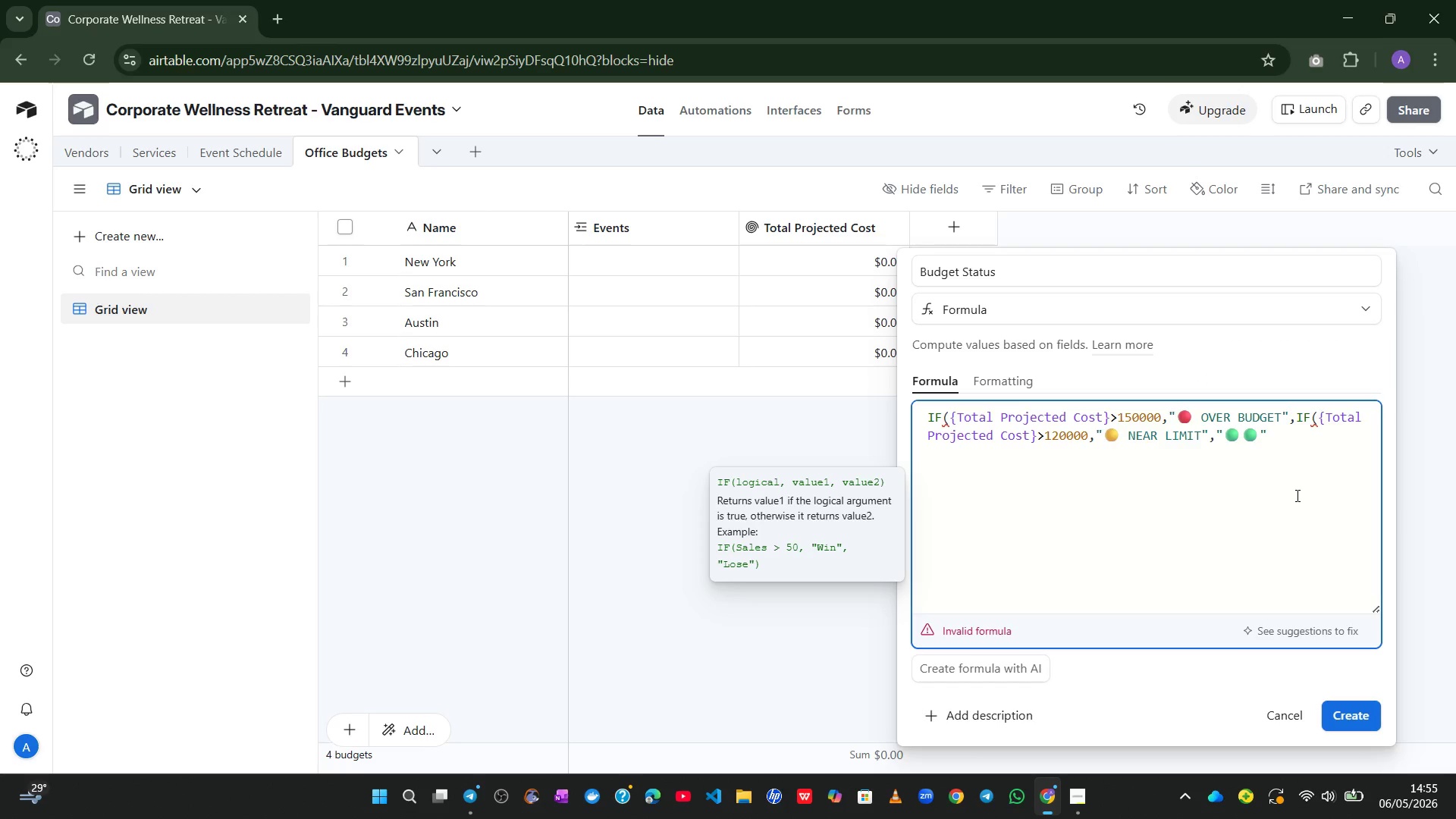 
key(Backspace)
 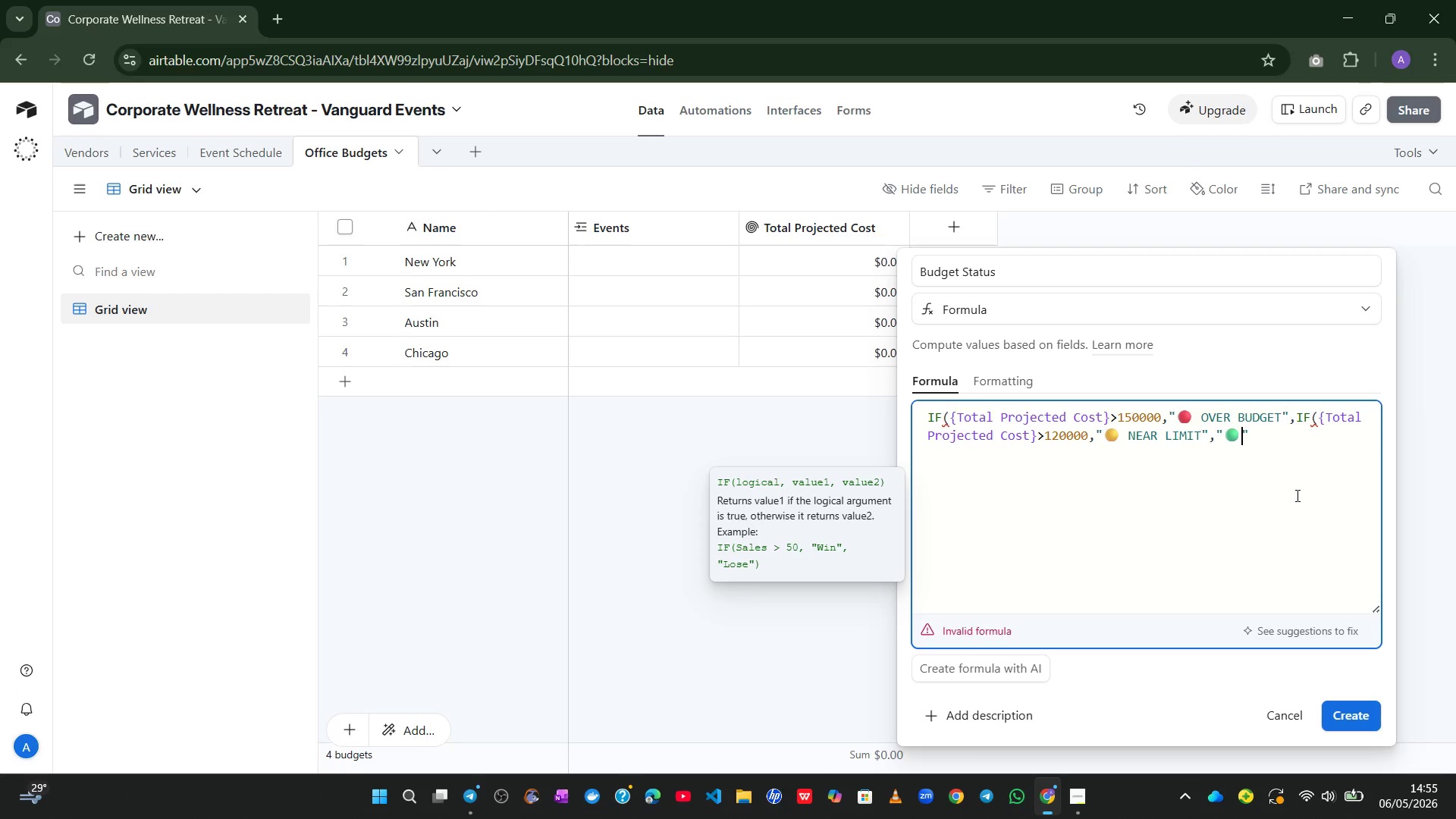 
wait(14.06)
 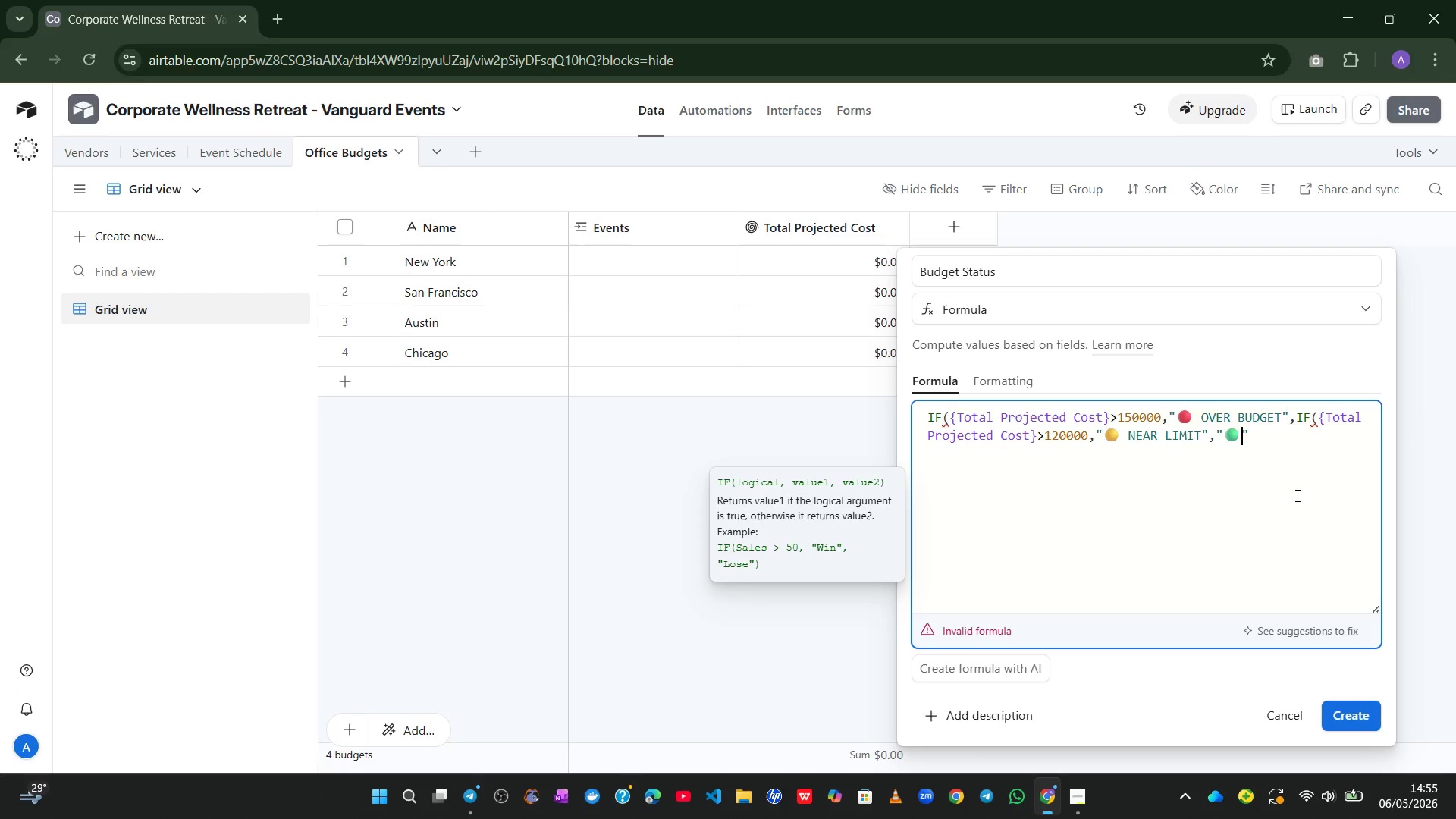 
type( ON TRACK)
 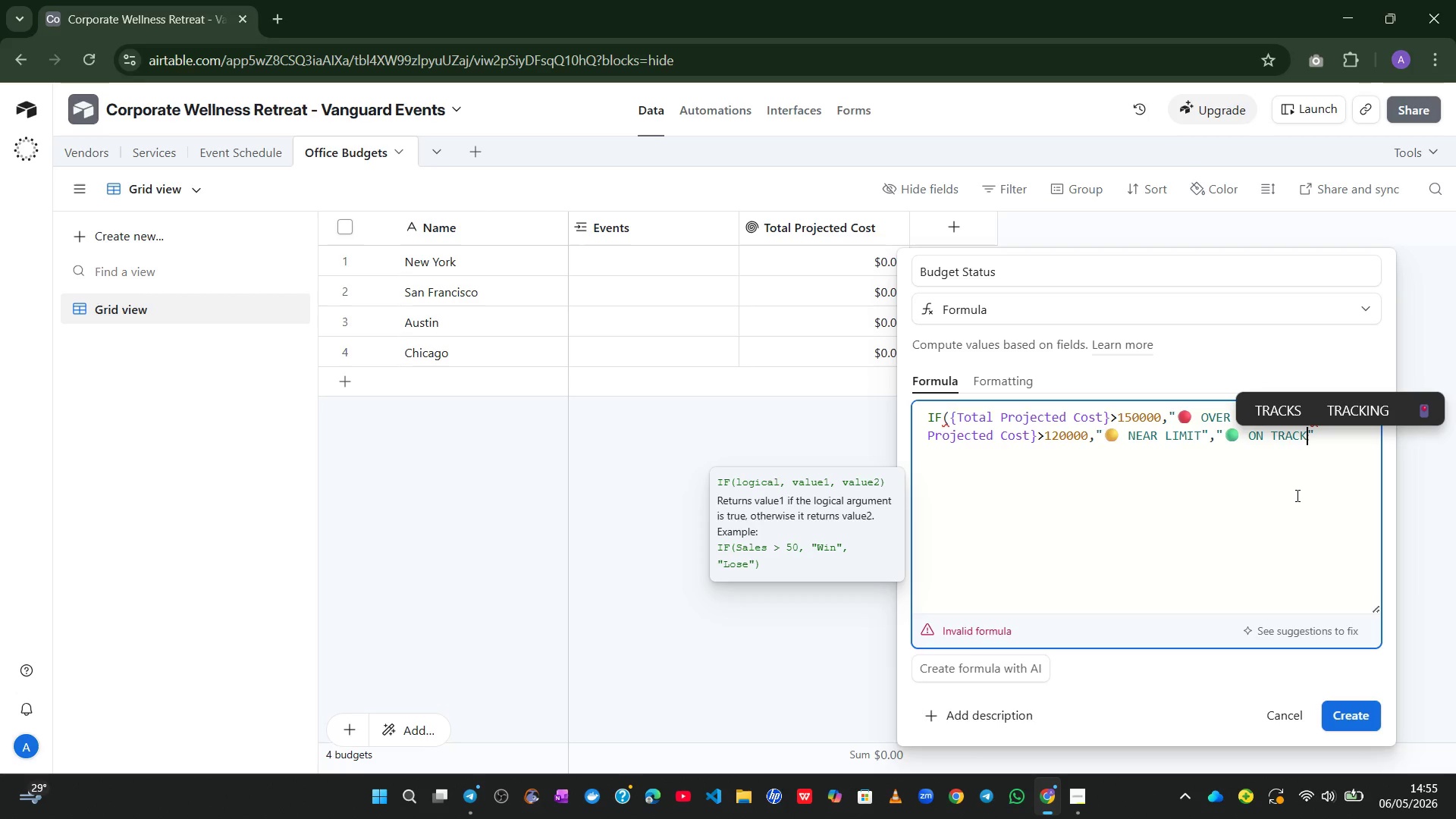 
key(ArrowRight)
 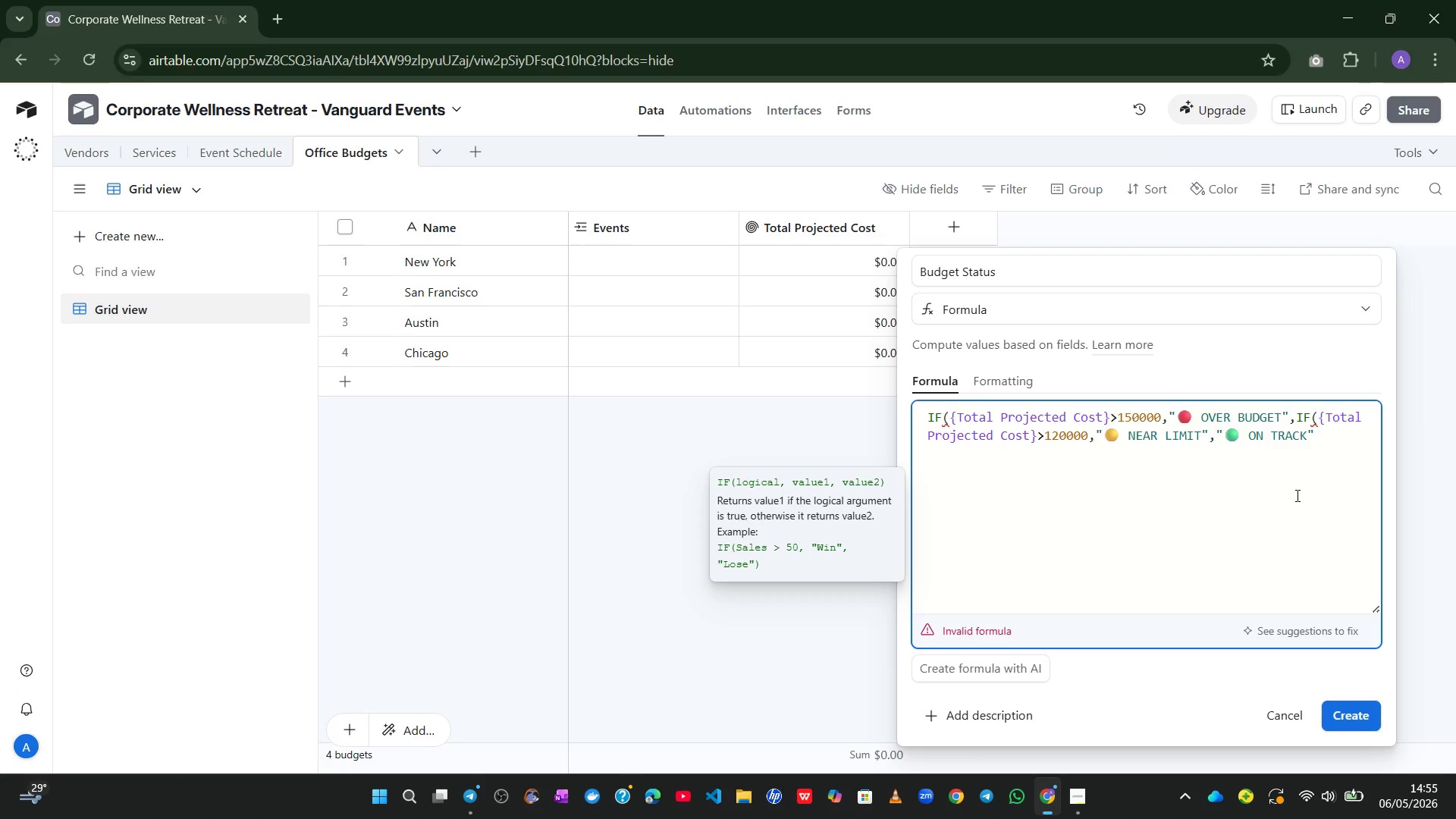 
type()))
 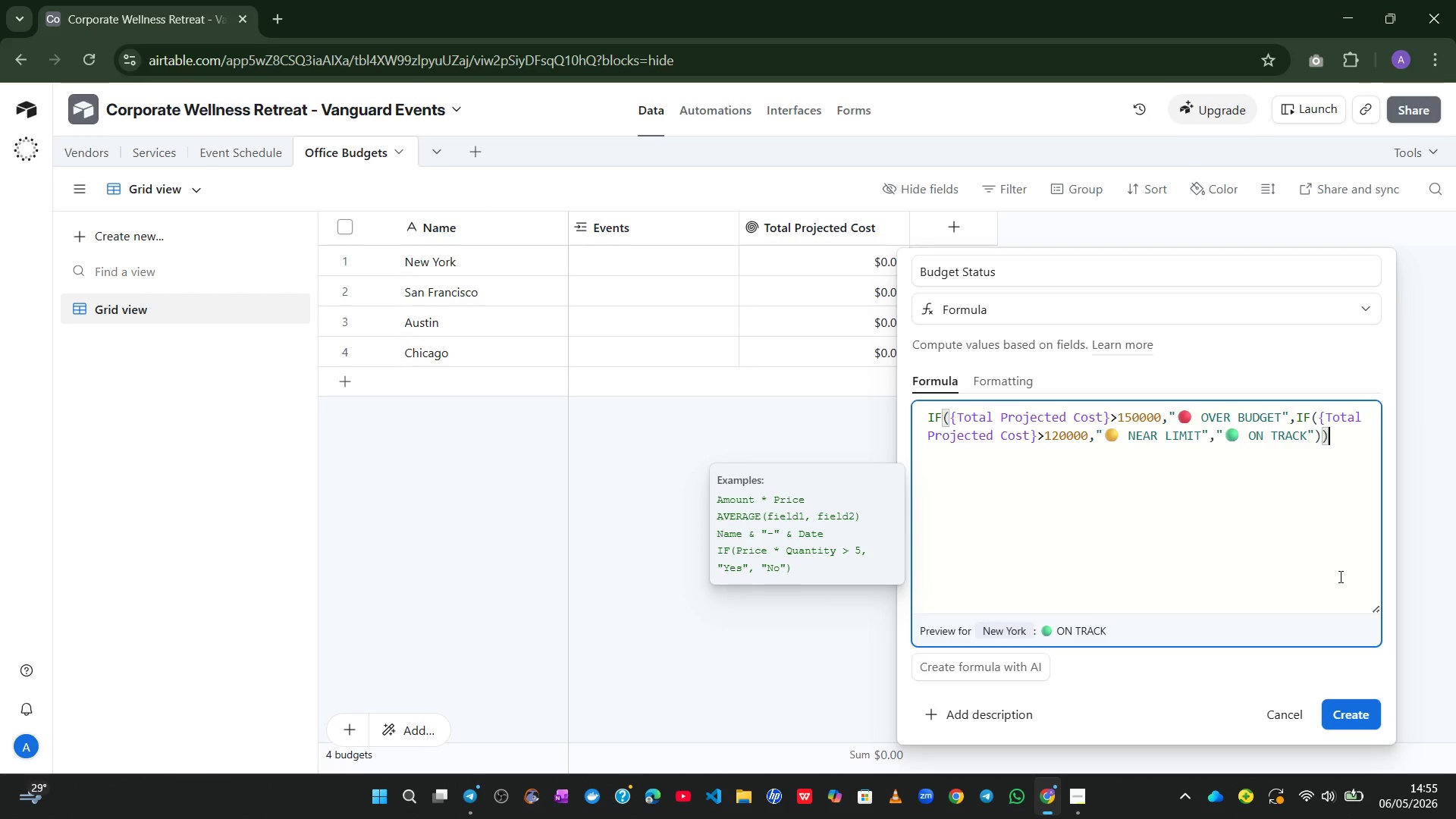 
wait(5.59)
 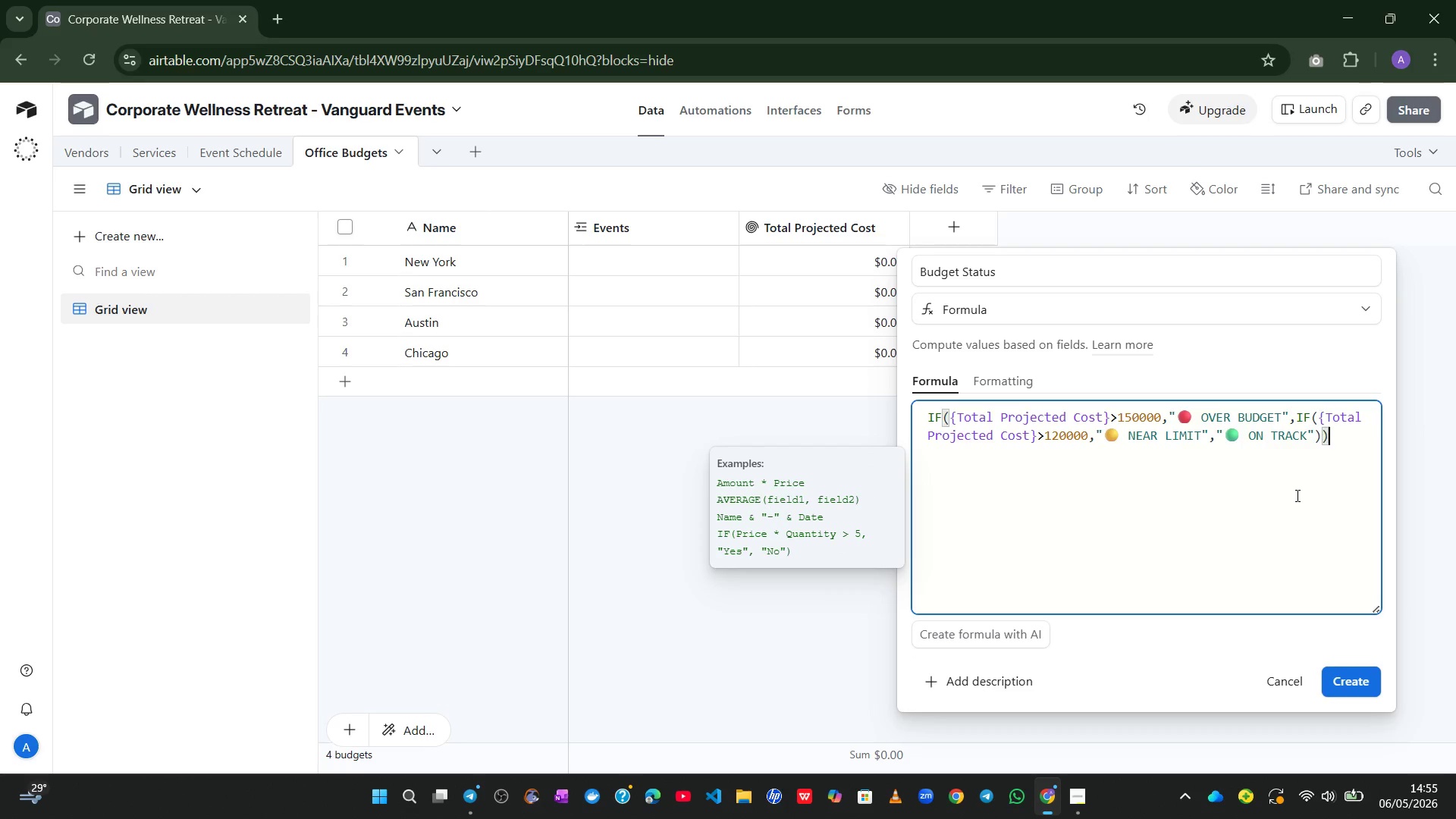 
left_click([1355, 712])
 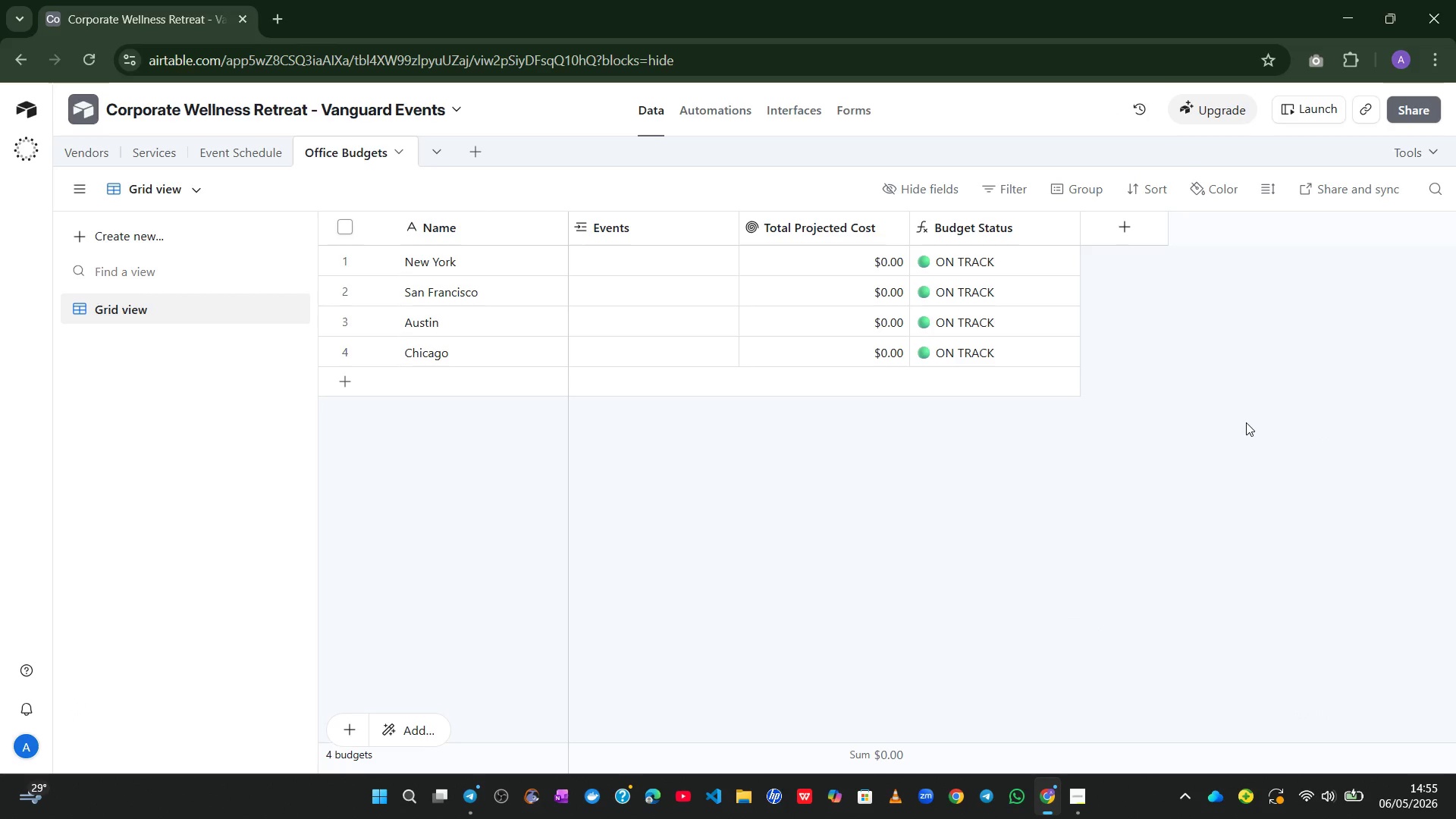 
wait(19.77)
 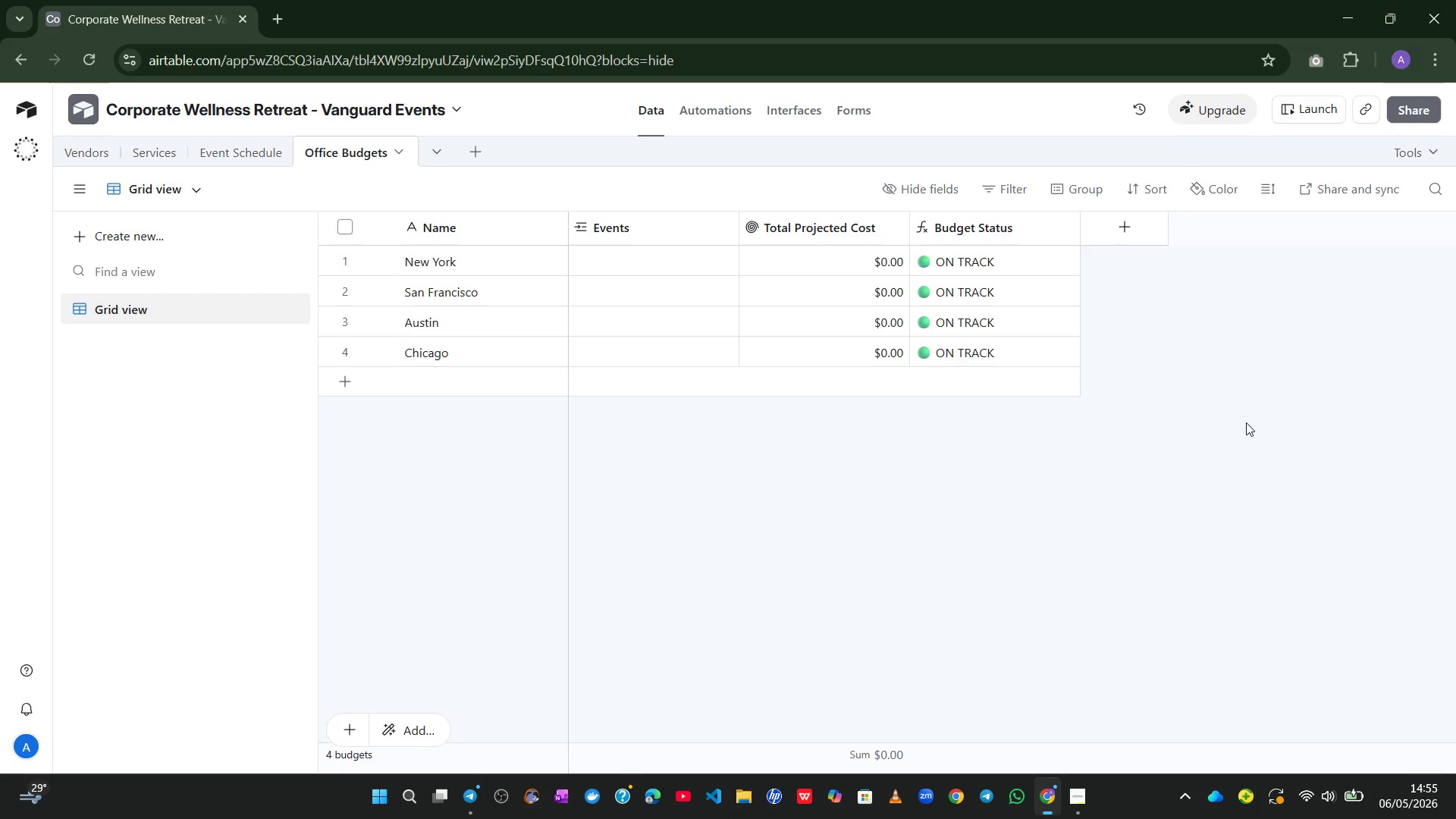 
left_click([473, 263])
 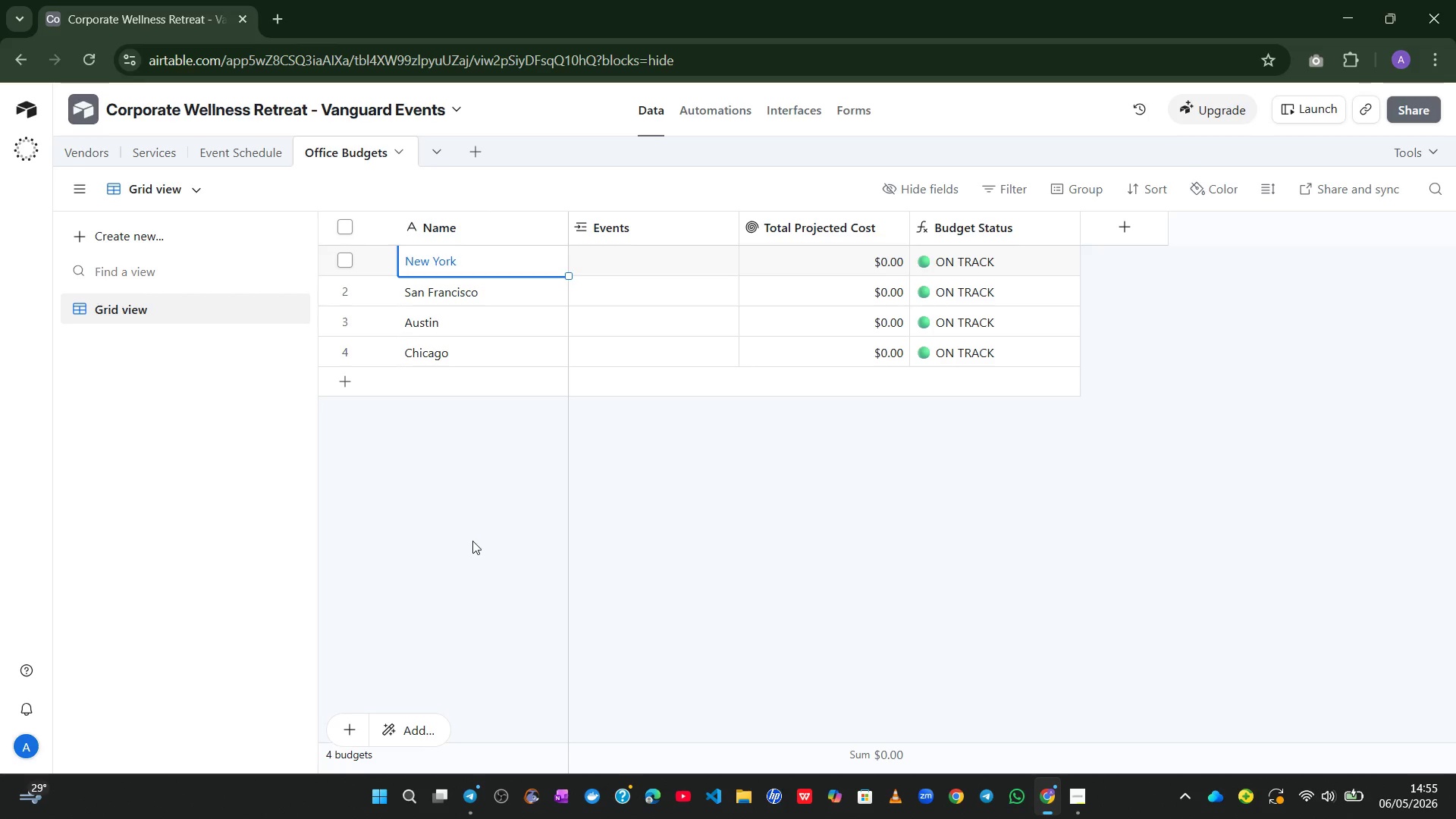 
left_click([580, 526])
 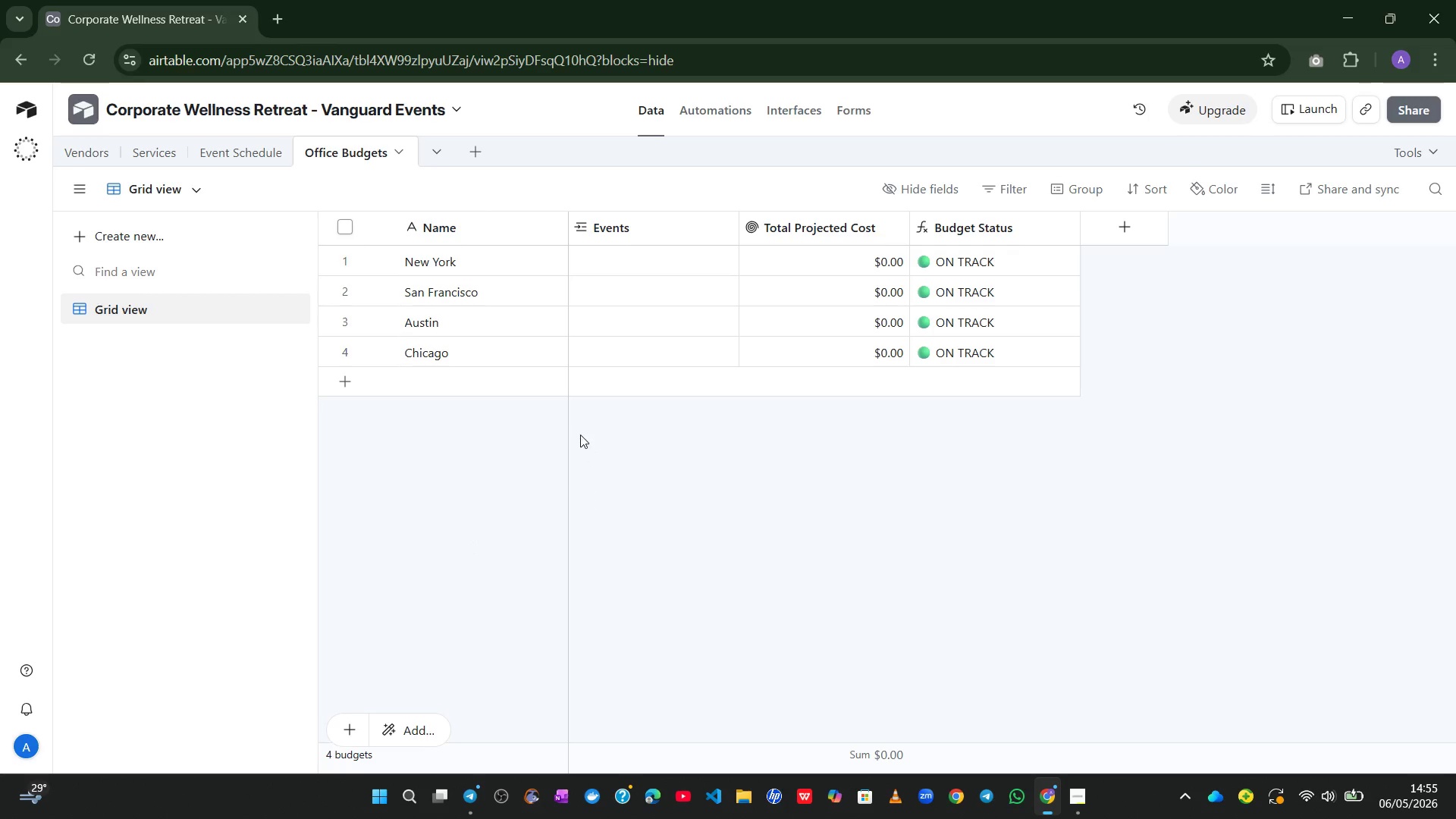 
left_click([615, 263])
 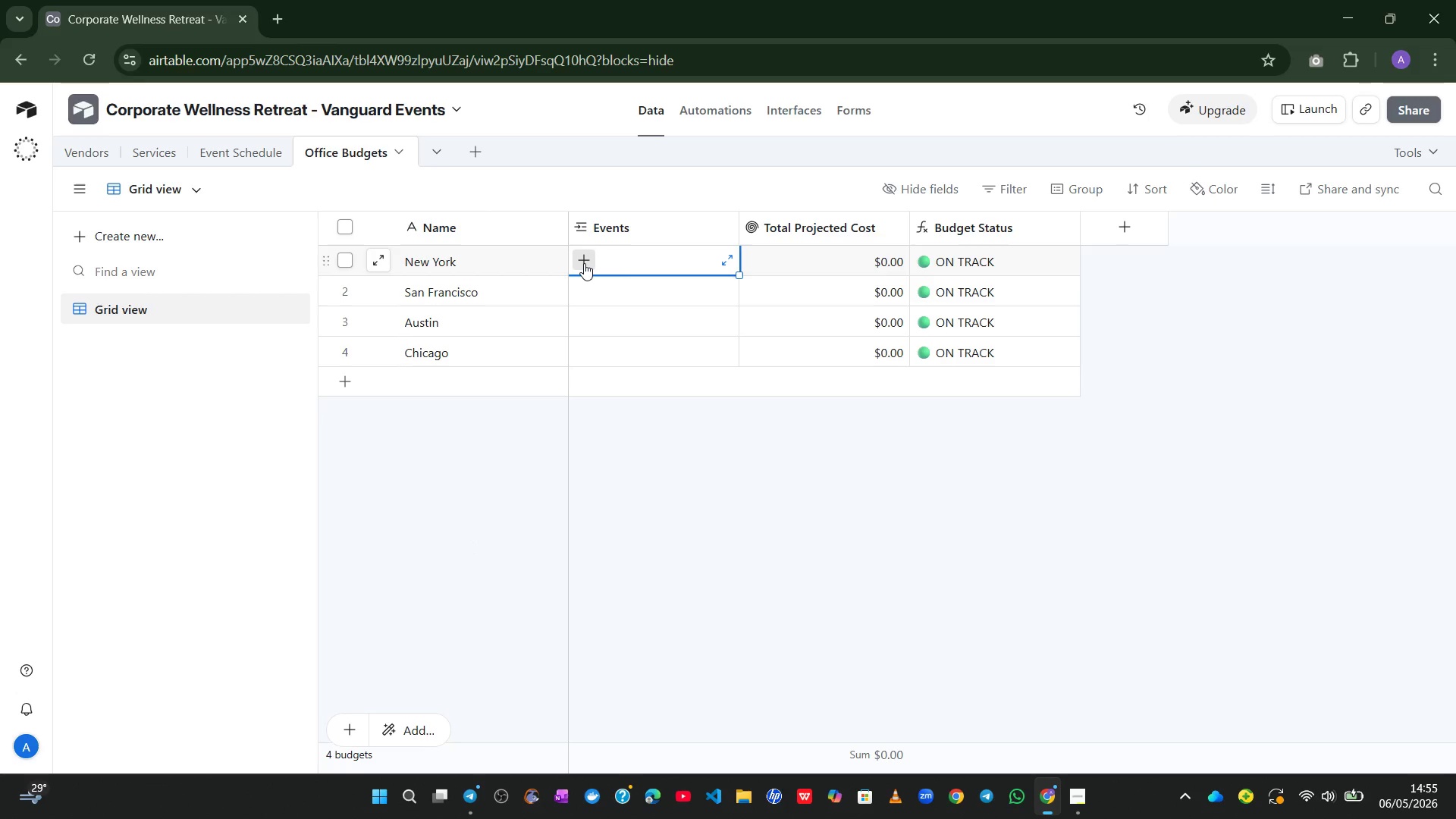 
left_click([584, 263])
 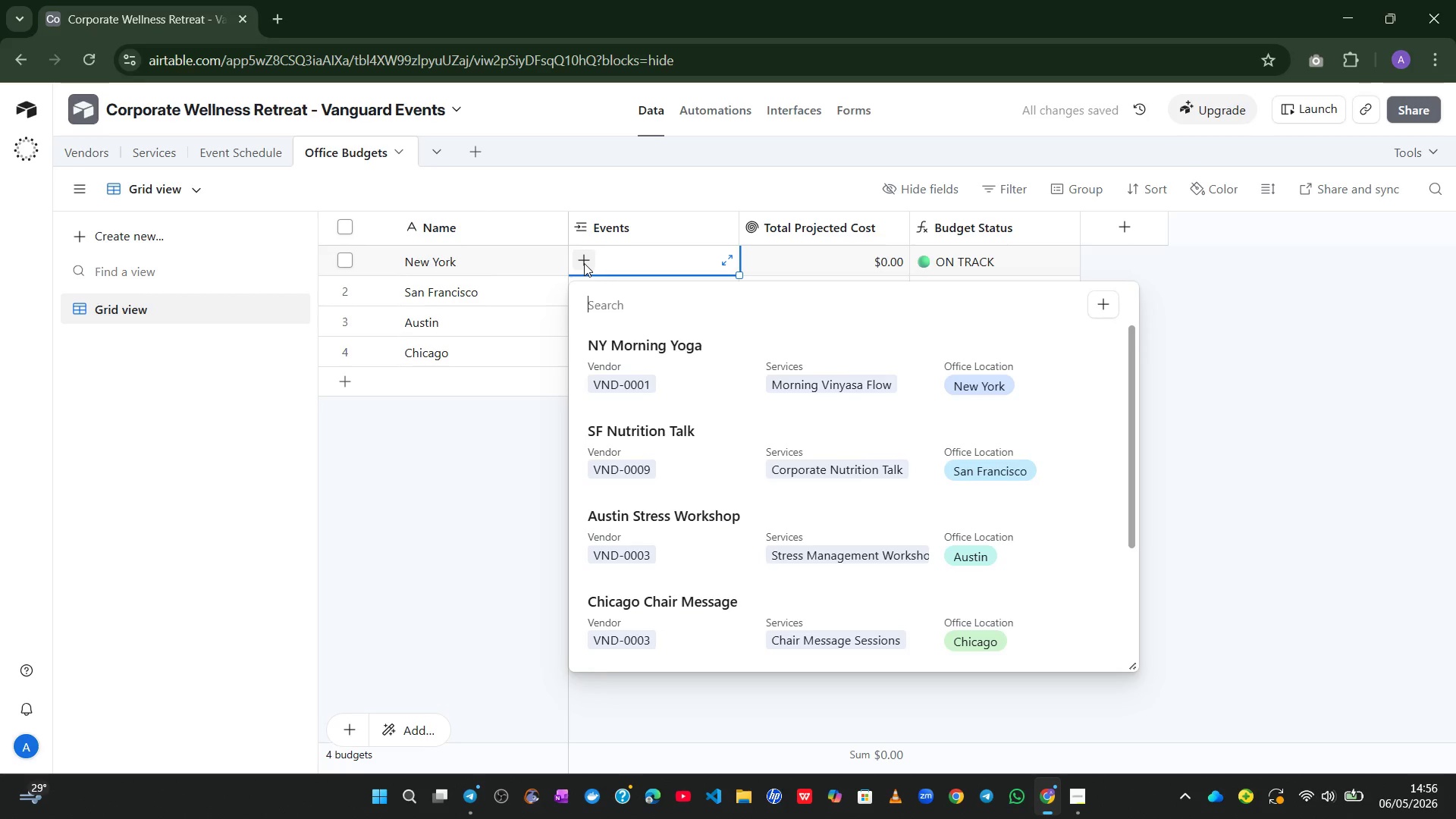 
wait(7.67)
 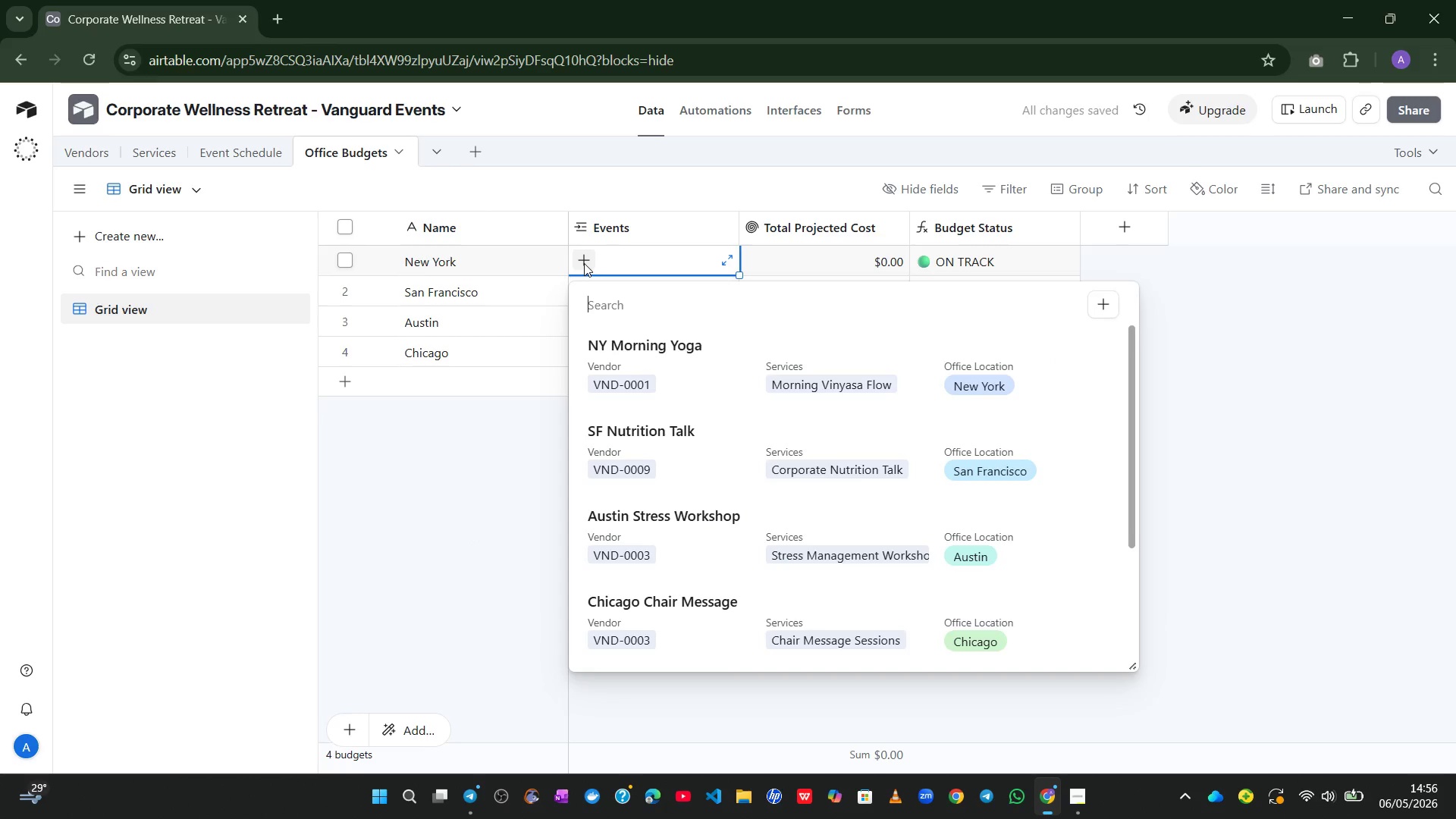 
left_click([654, 357])
 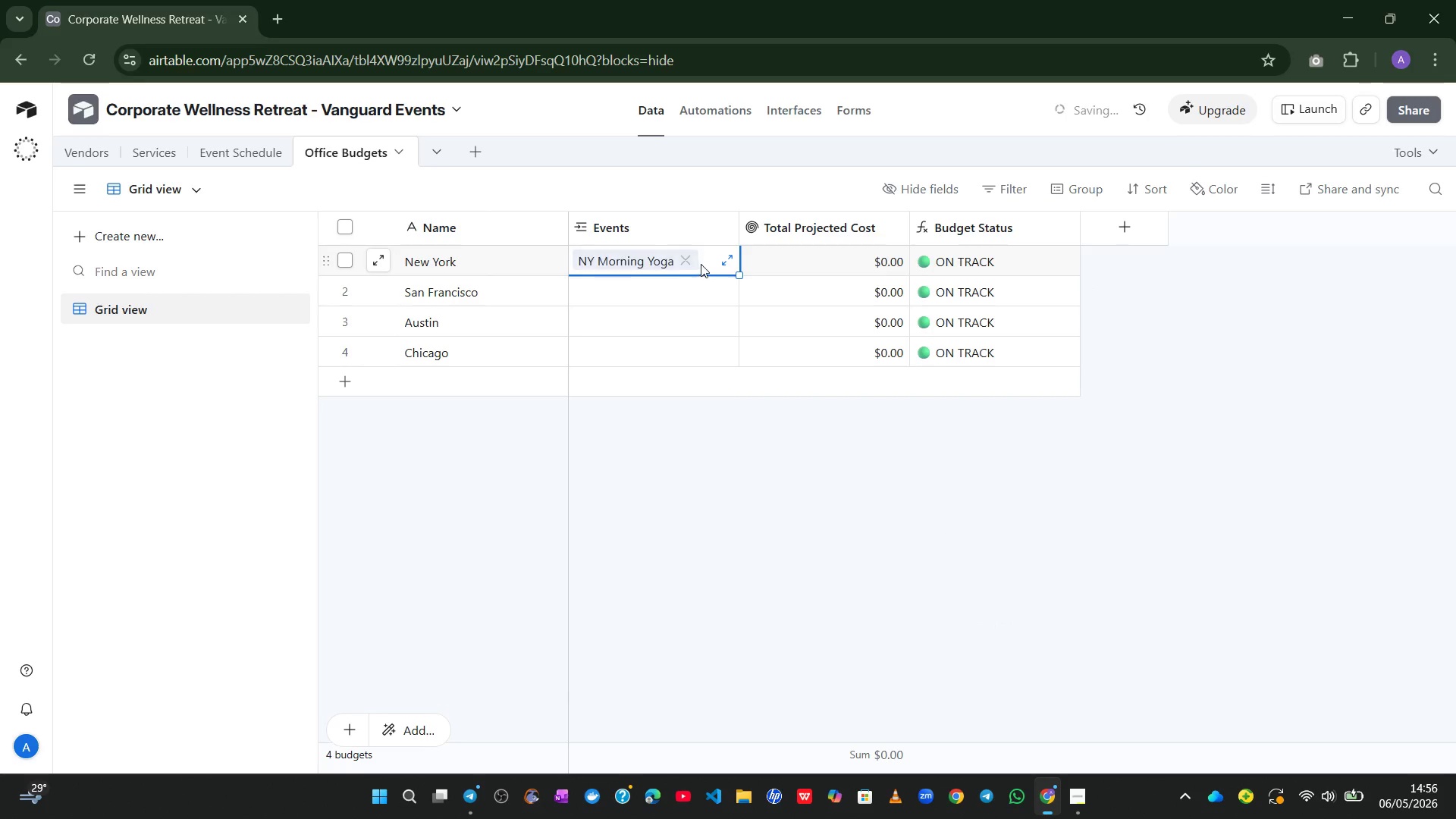 
left_click([708, 253])
 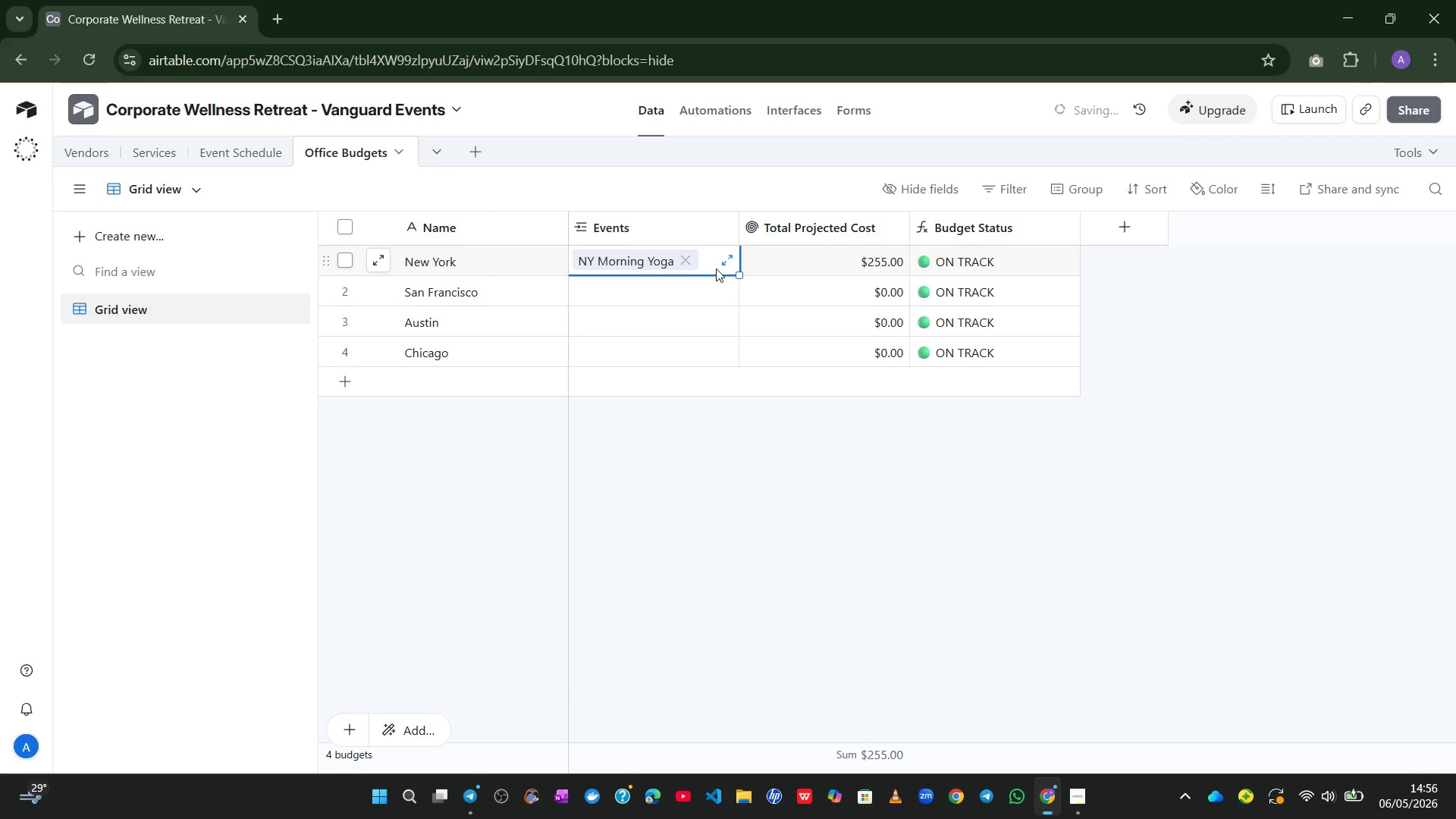 
left_click([721, 269])
 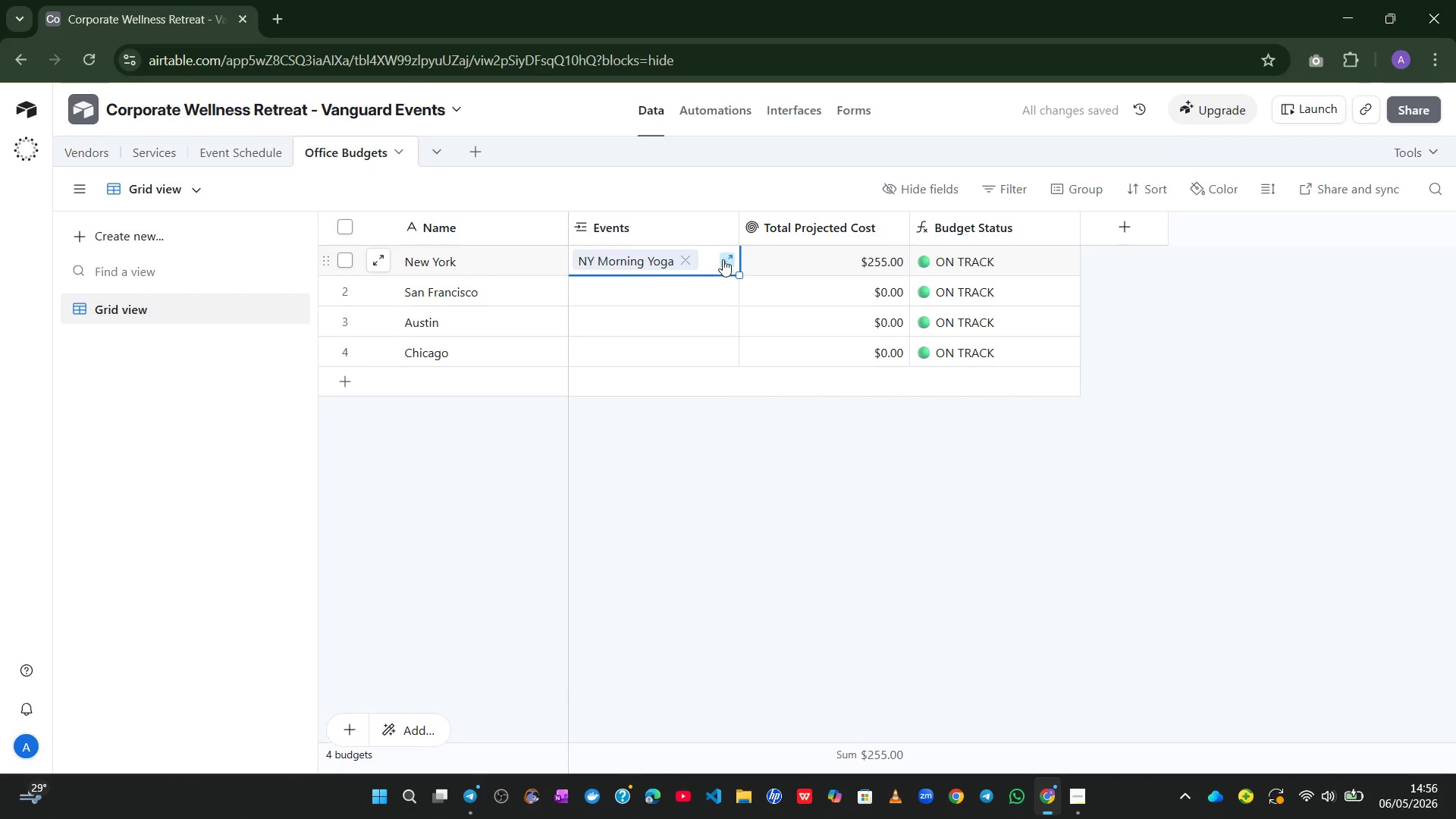 
left_click([723, 259])
 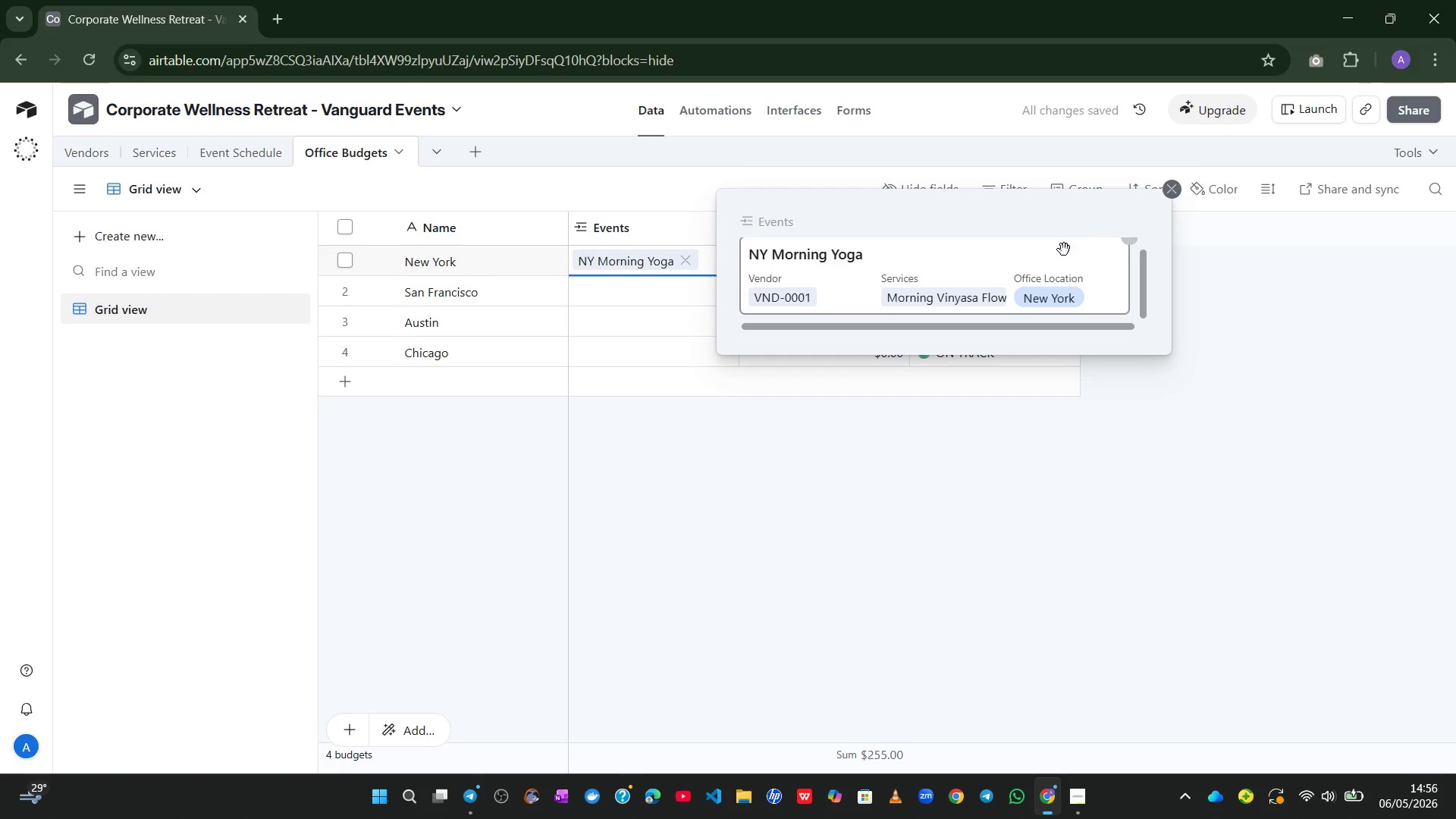 
left_click([1169, 193])
 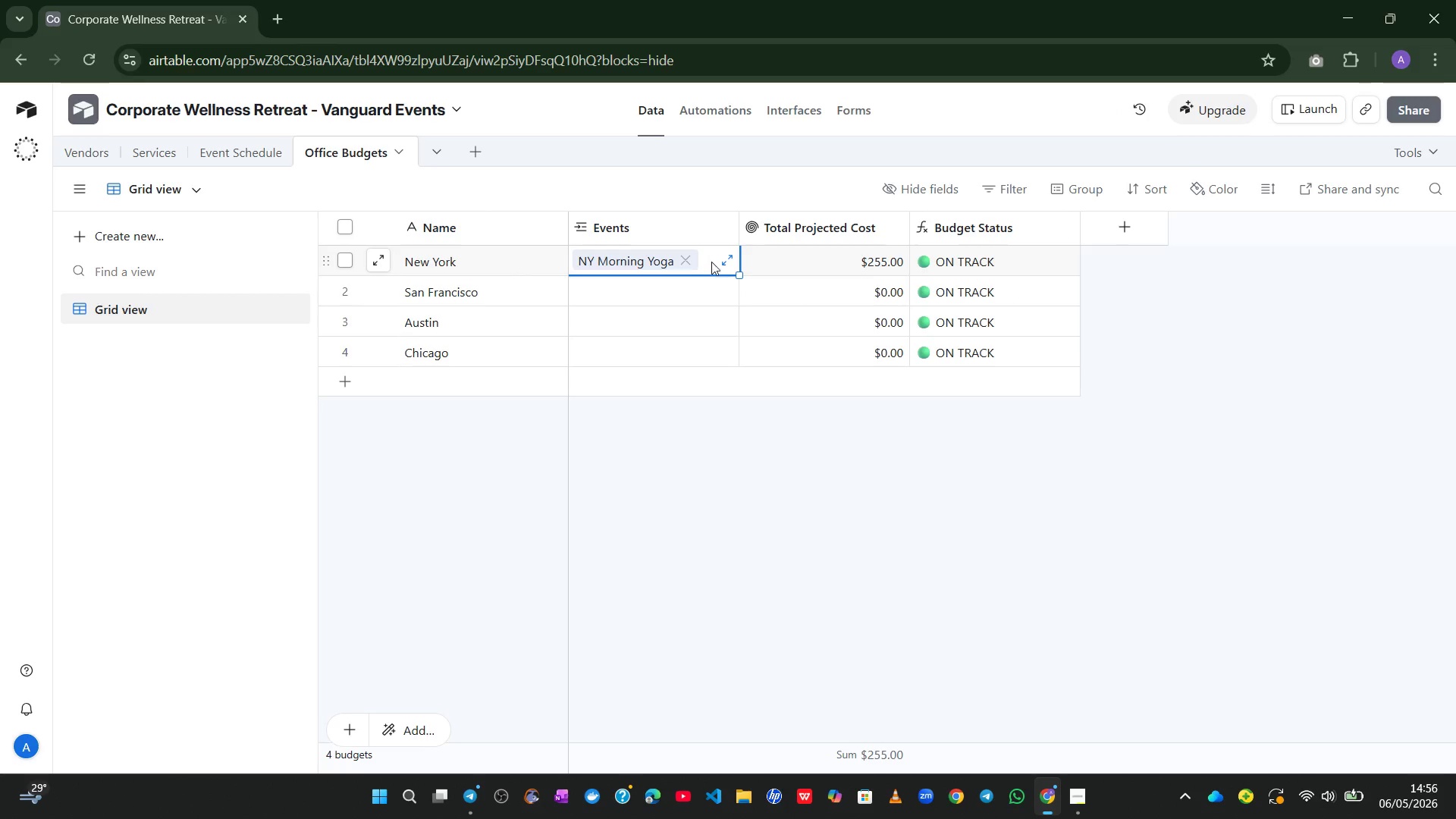 
left_click([709, 256])
 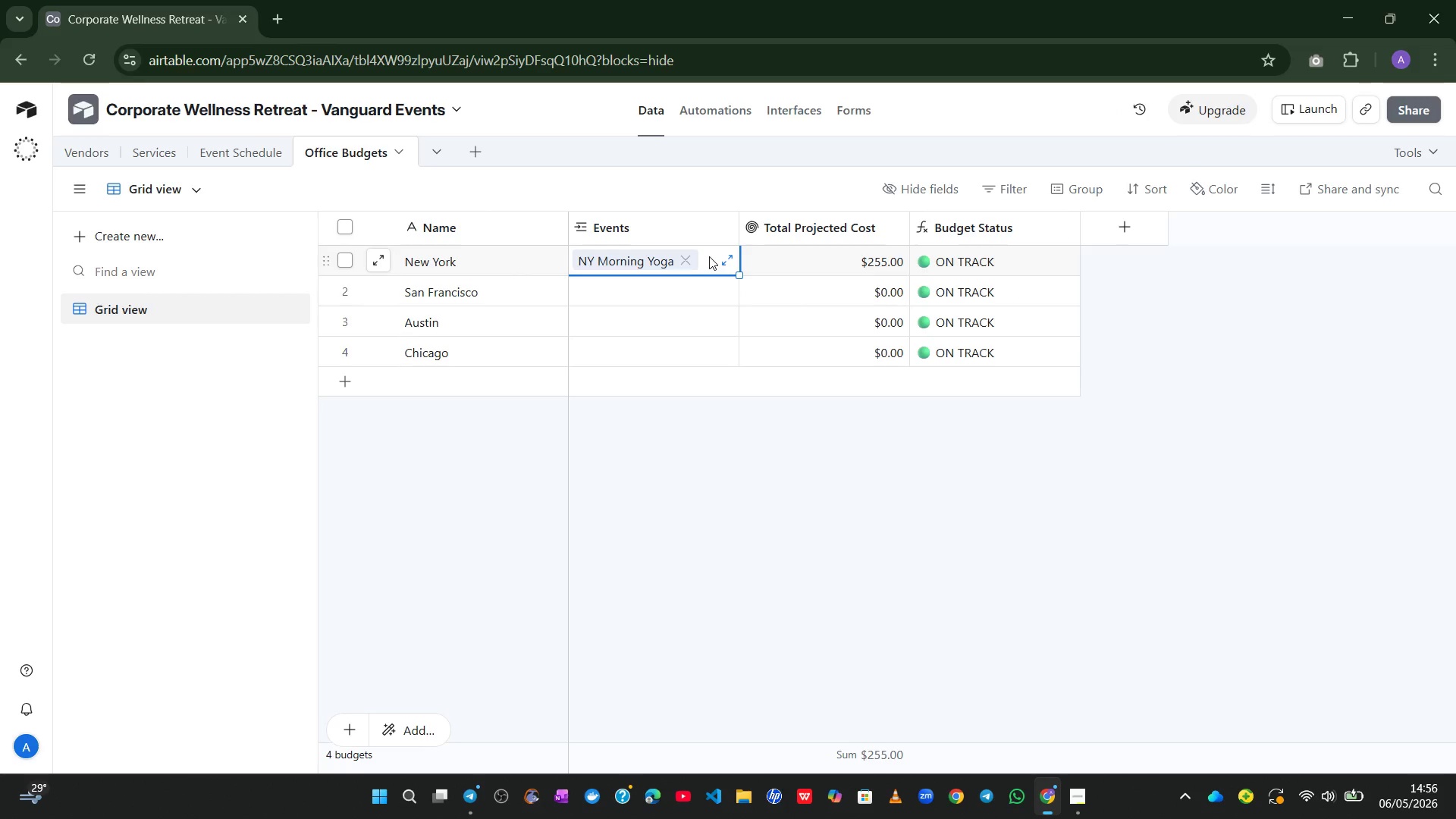 
left_click([709, 256])
 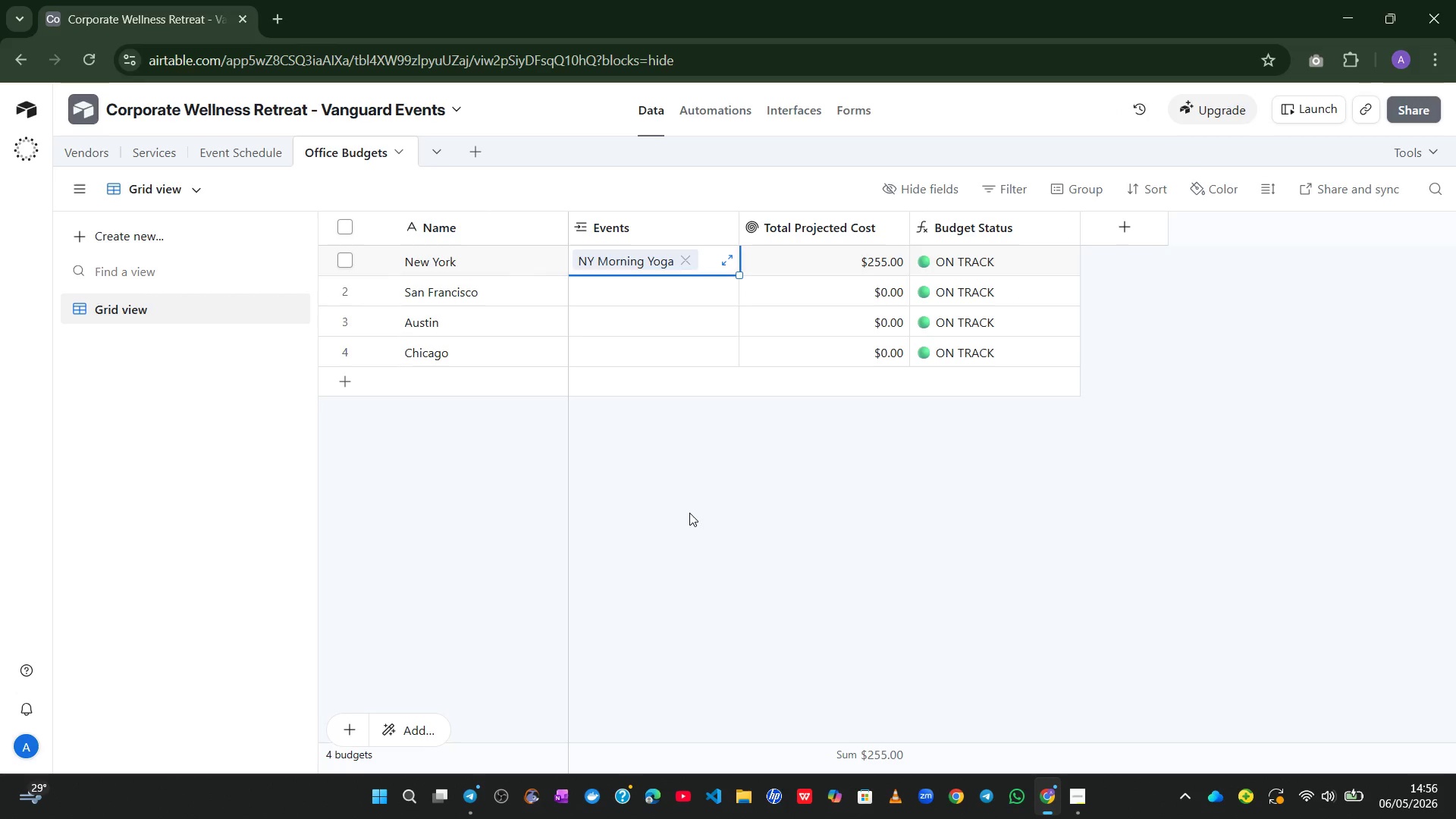 
left_click([689, 513])
 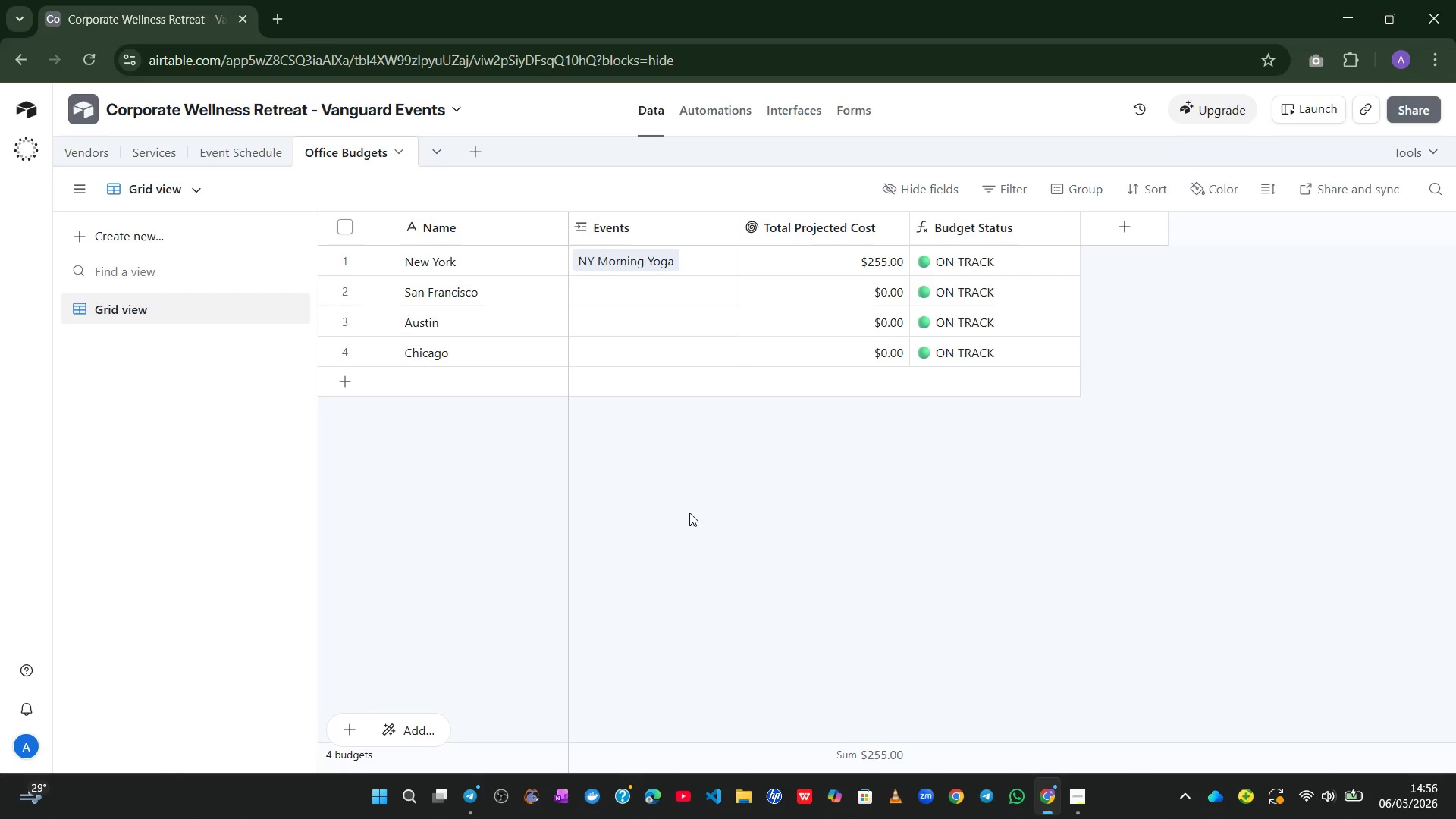 
wait(8.0)
 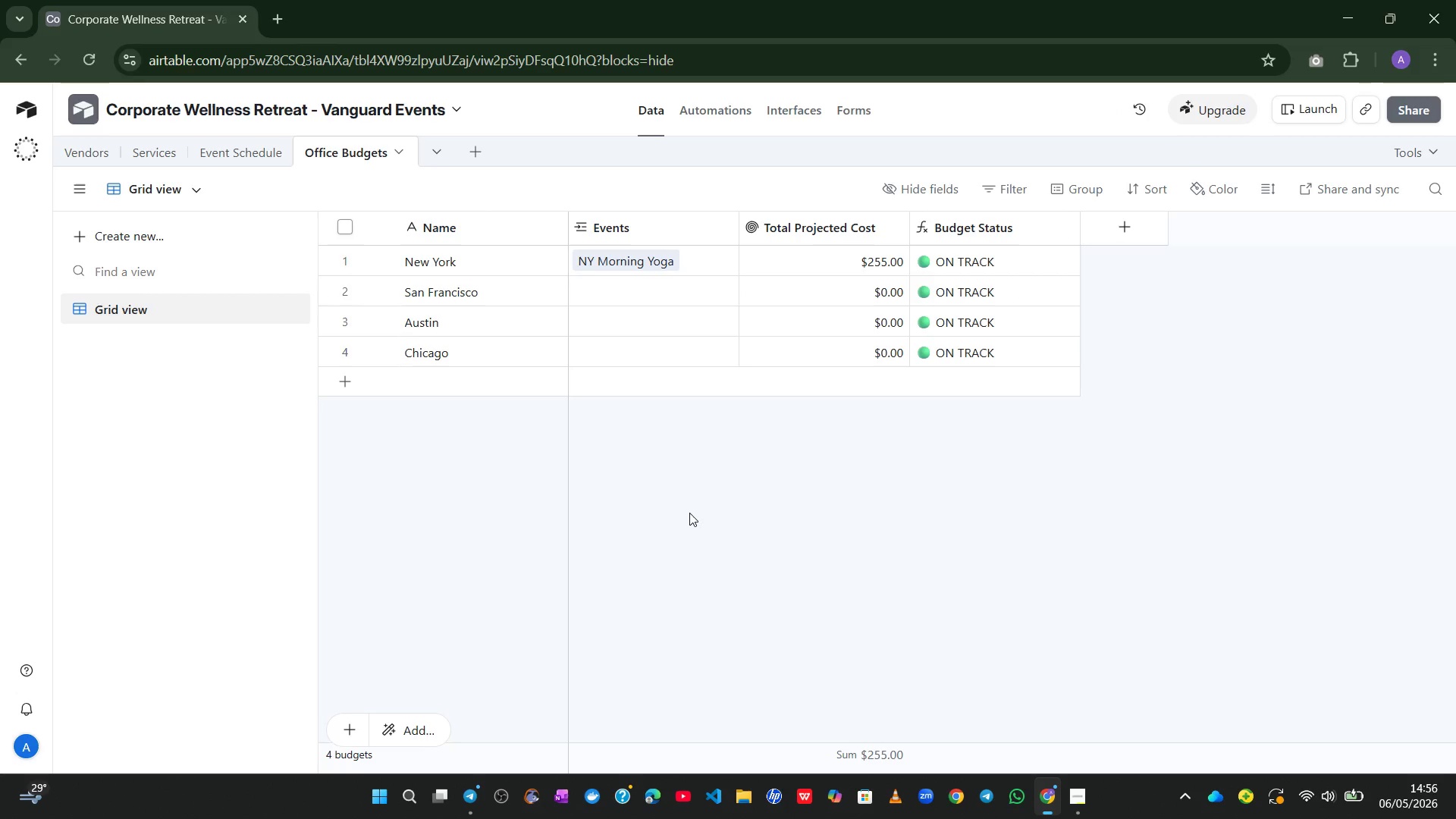 
left_click([607, 294])
 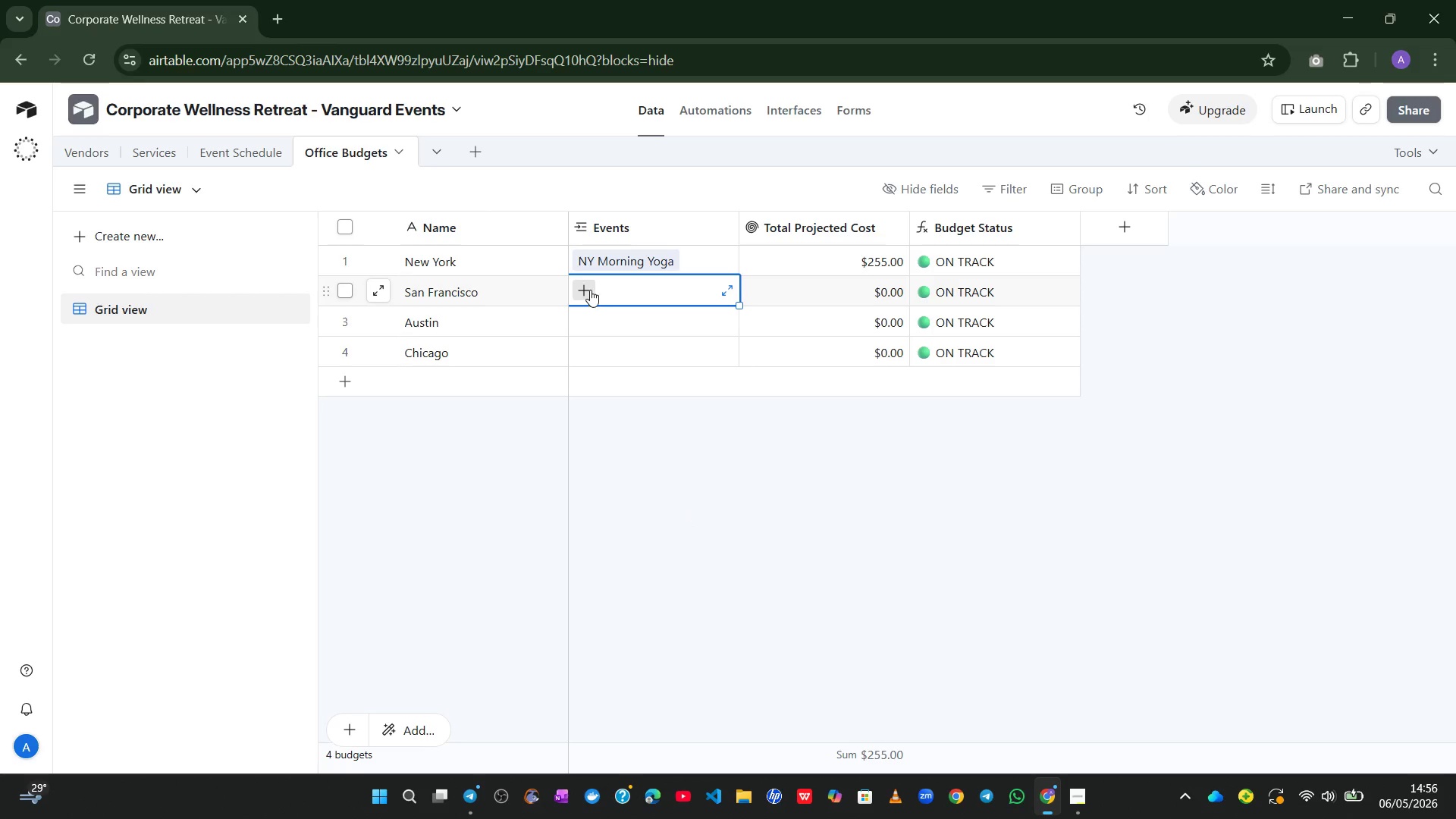 
left_click([590, 290])
 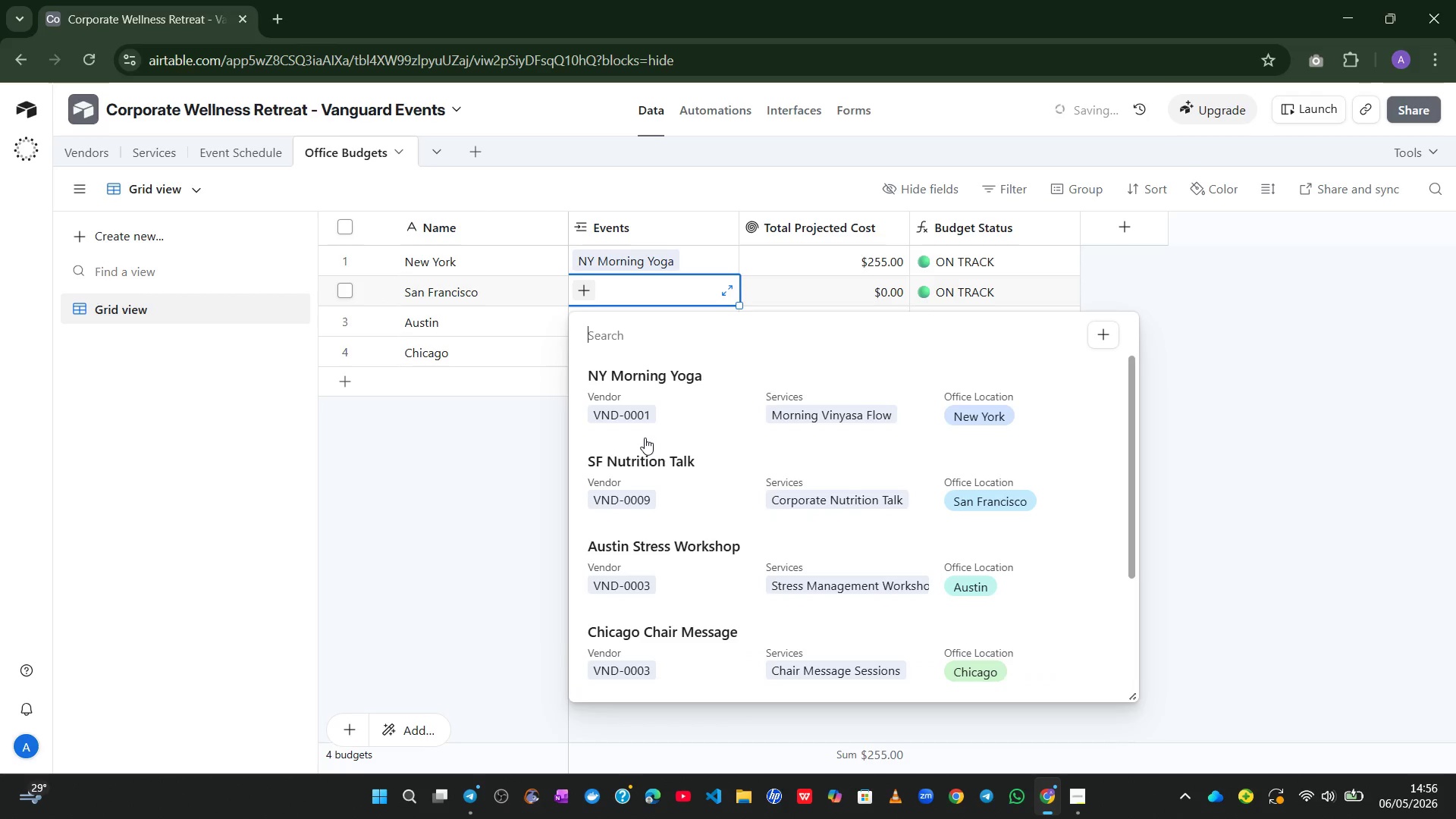 
type(SF)
 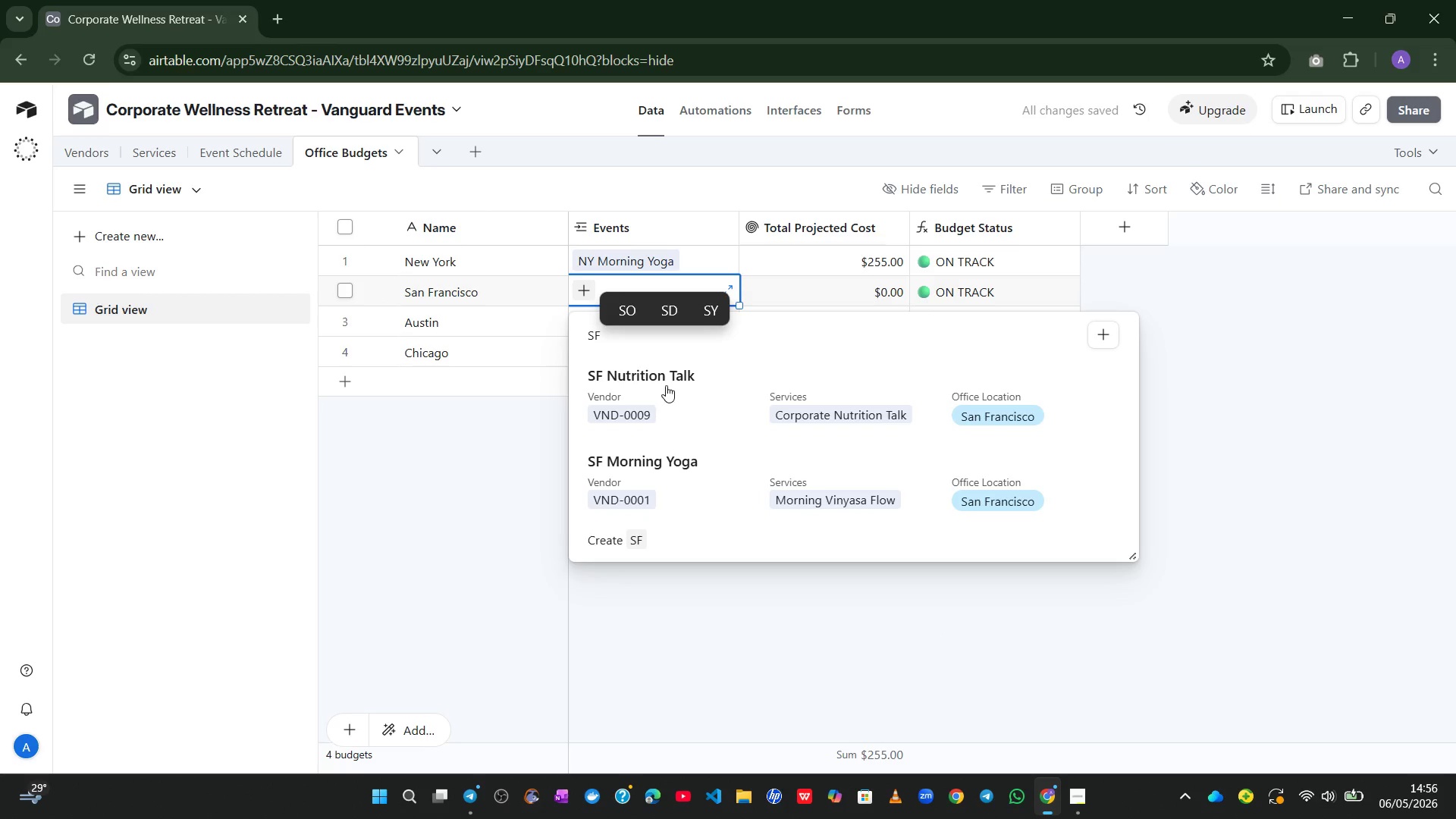 
left_click([666, 383])
 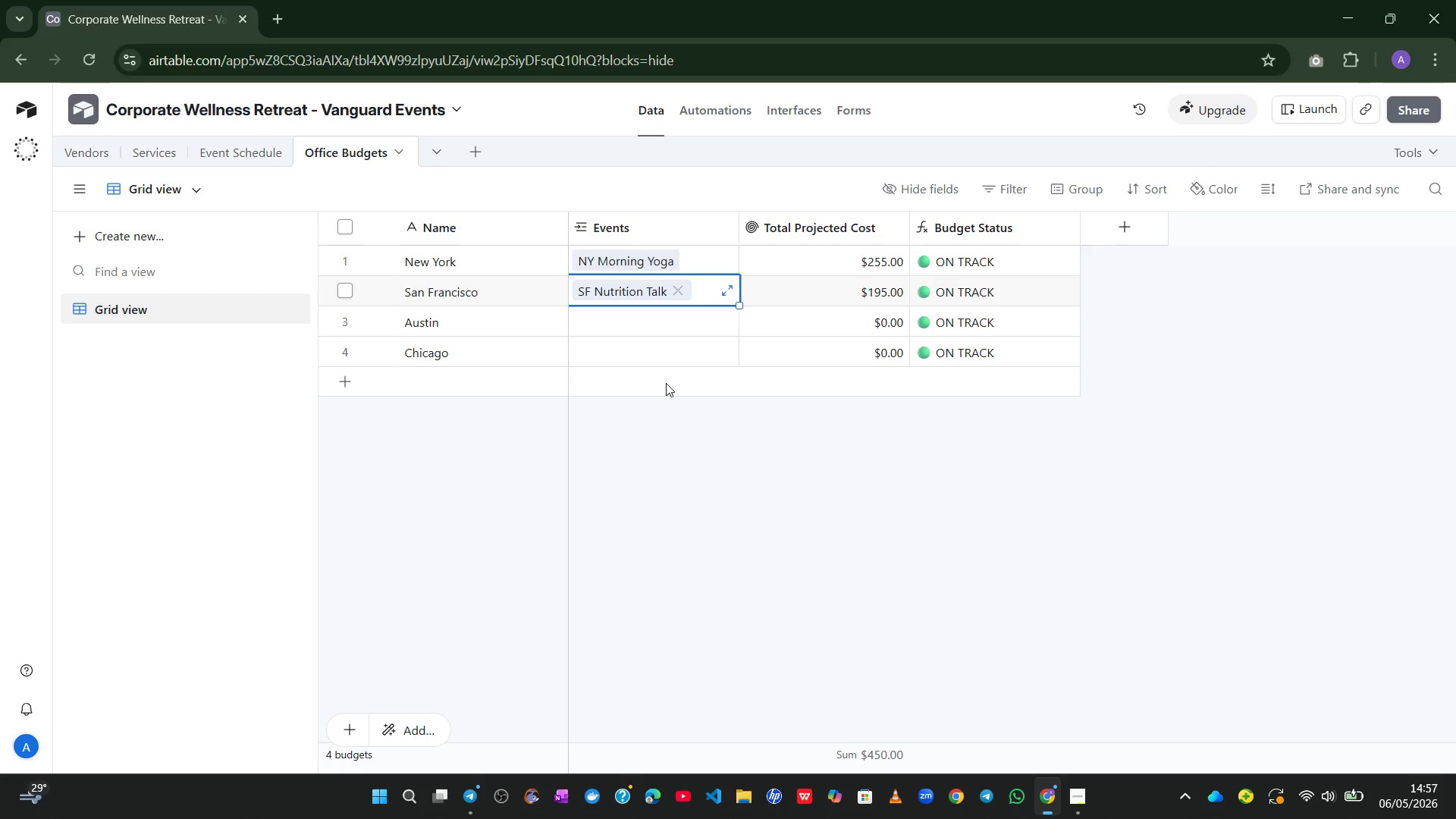 
wait(51.3)
 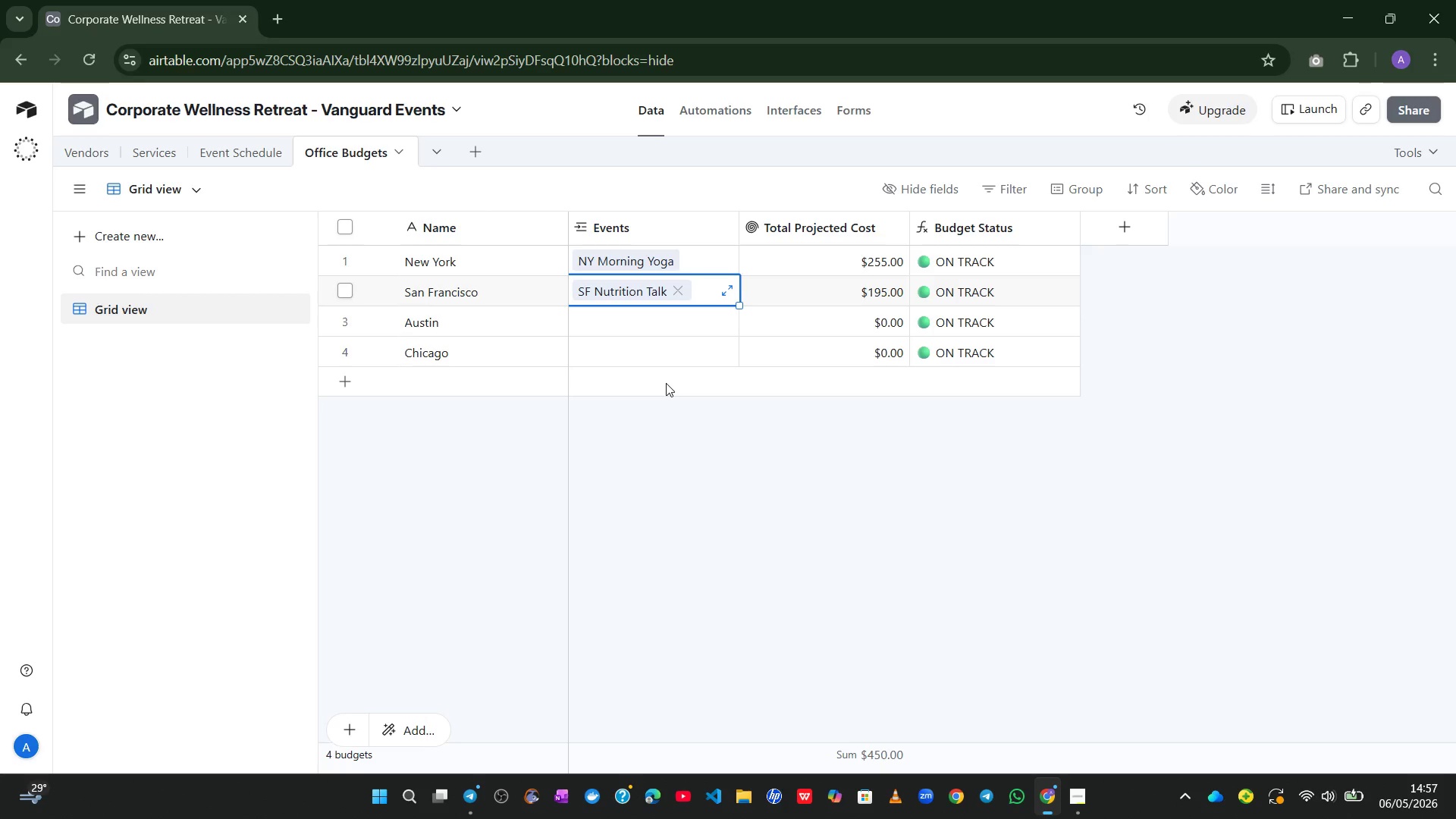 
left_click([723, 287])
 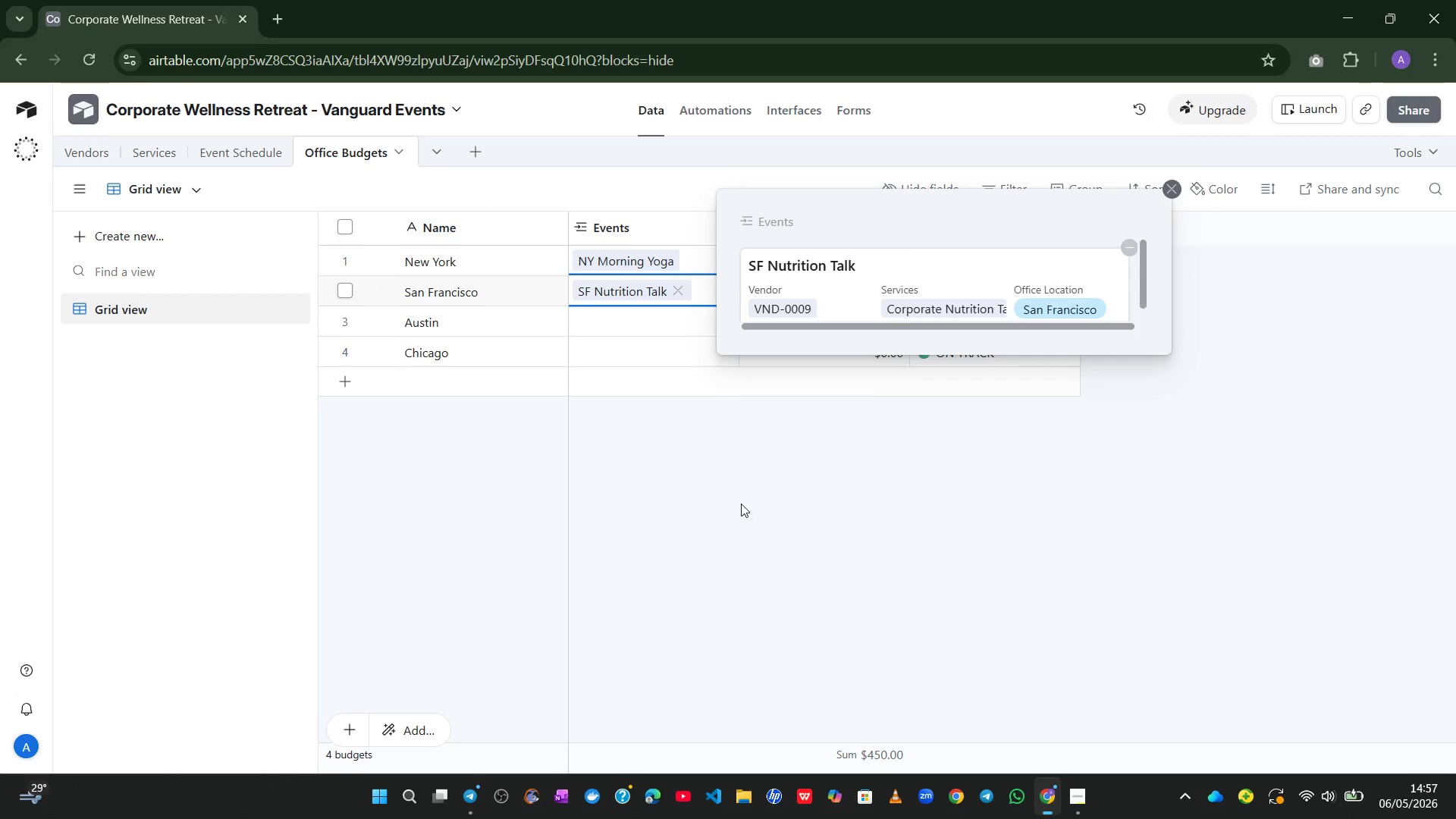 
left_click([752, 576])
 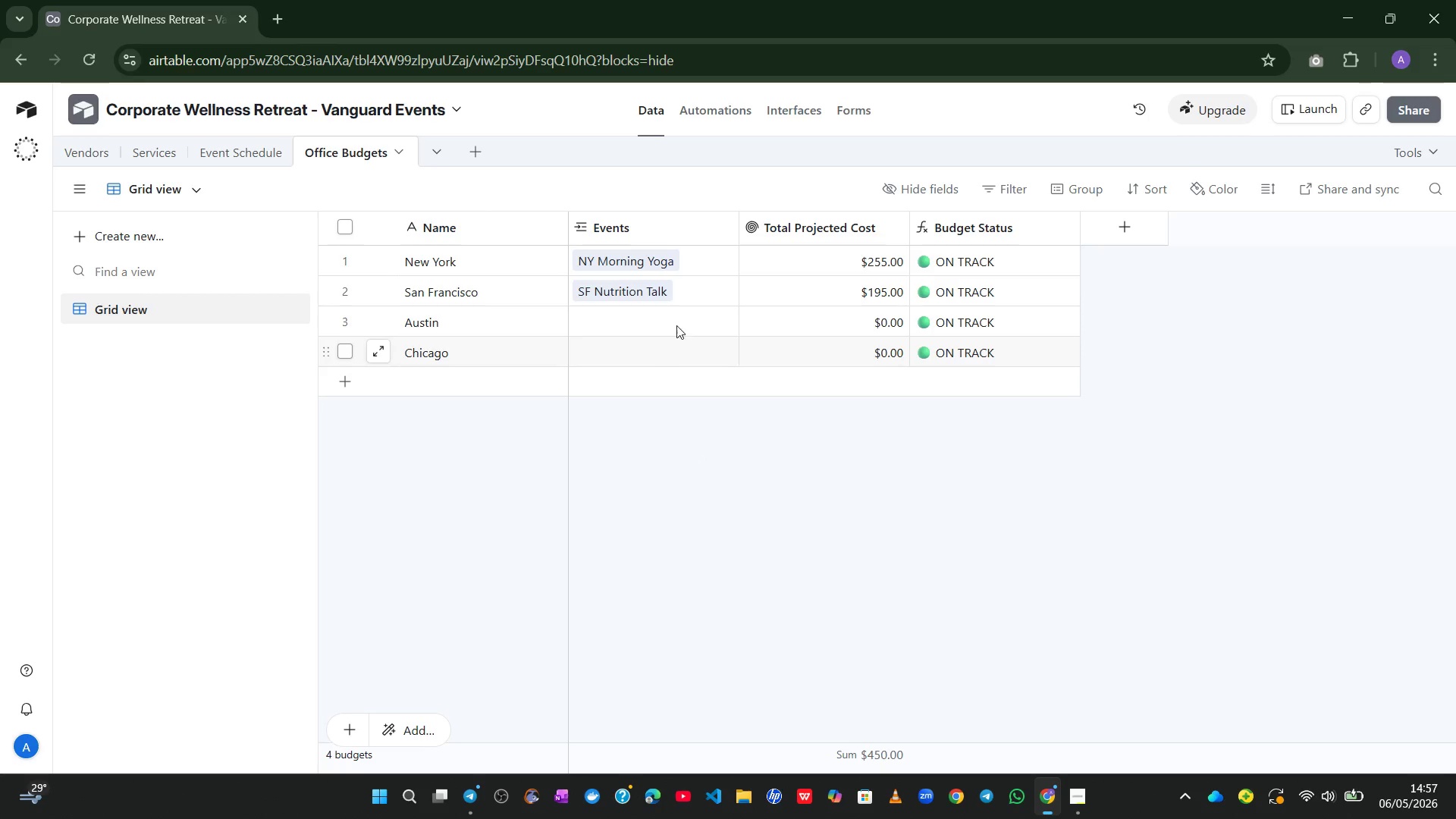 
left_click([708, 287])
 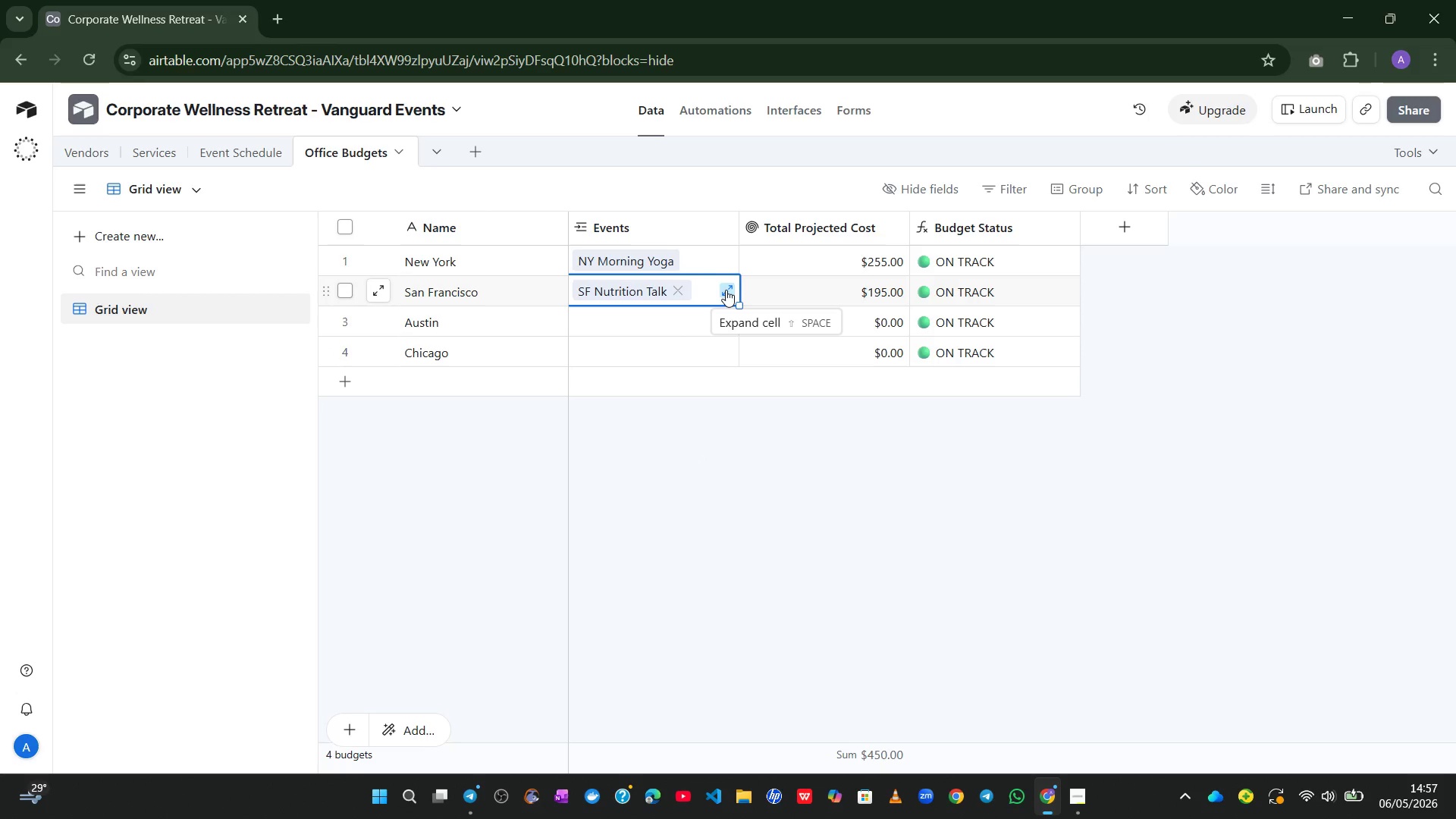 
left_click([666, 326])
 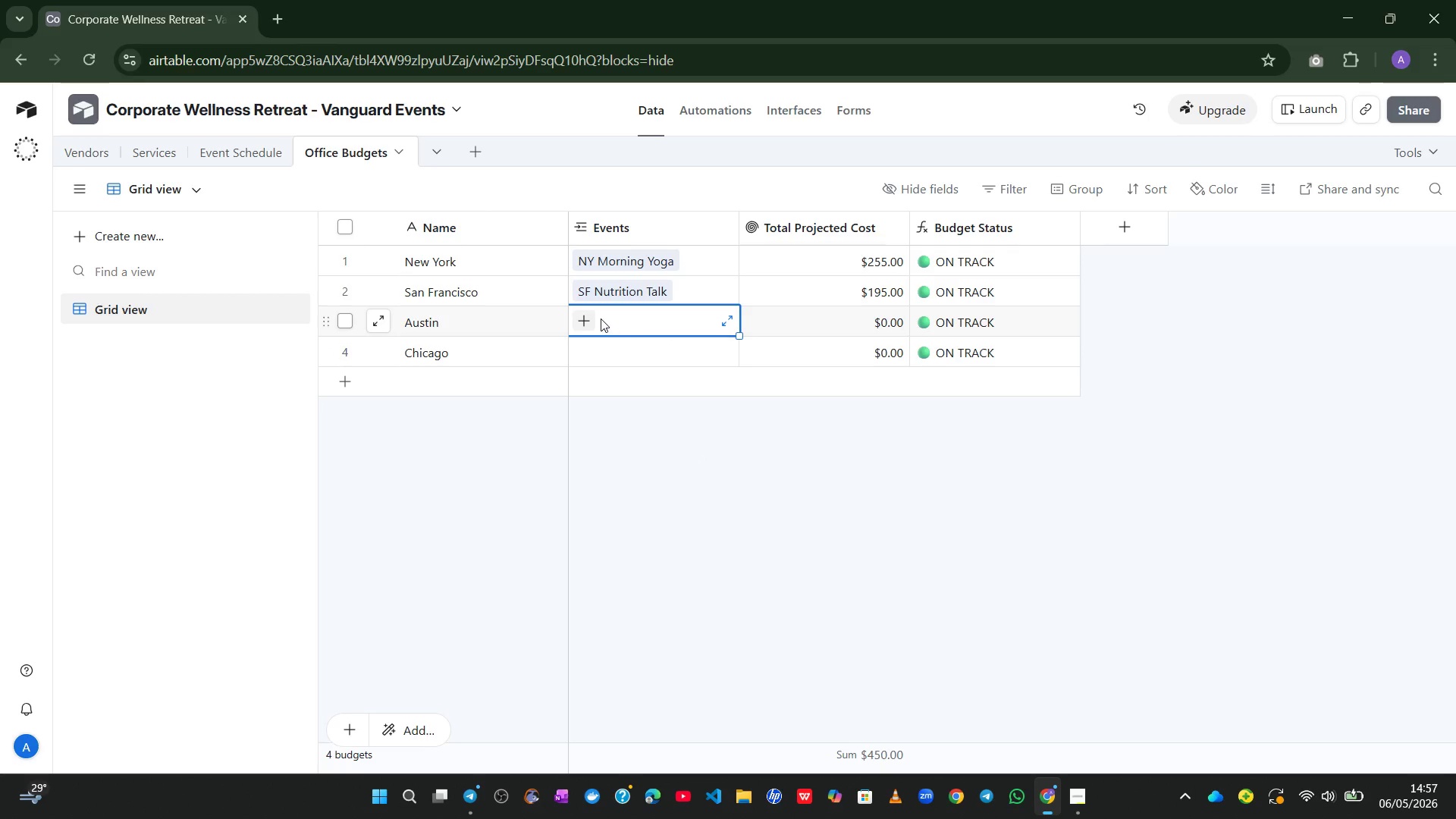 
left_click([580, 315])
 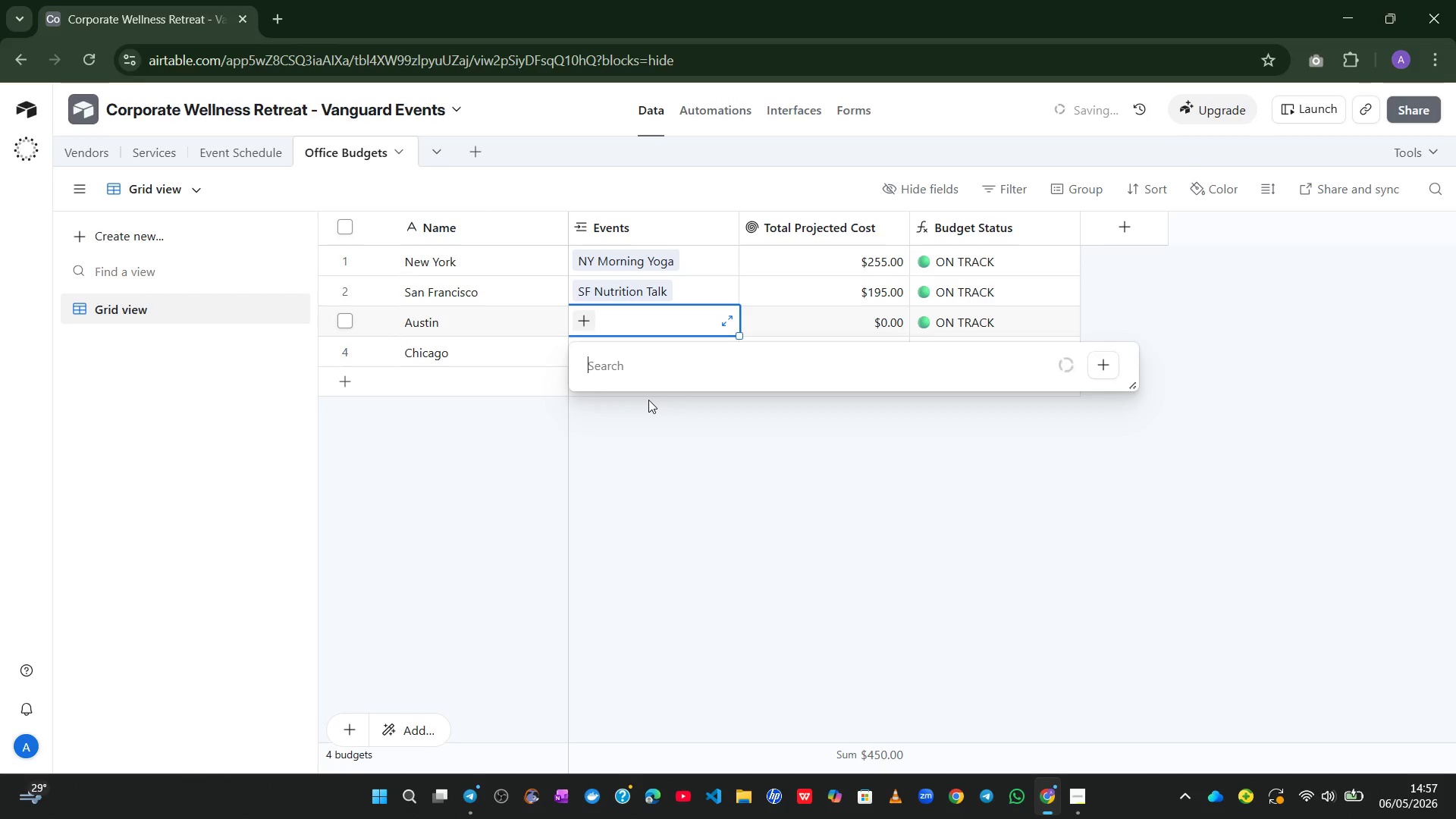 
key(A)
 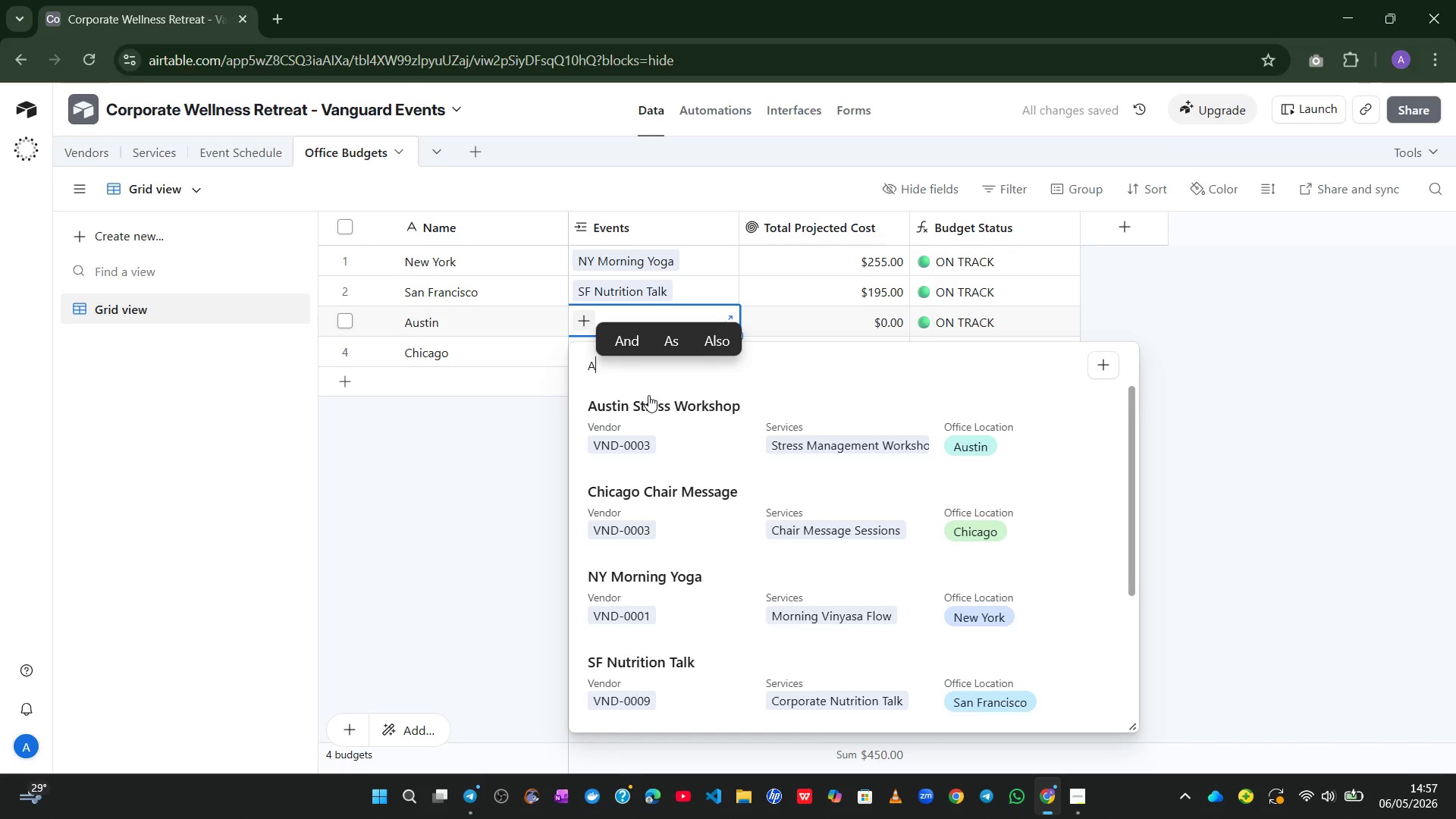 
wait(8.42)
 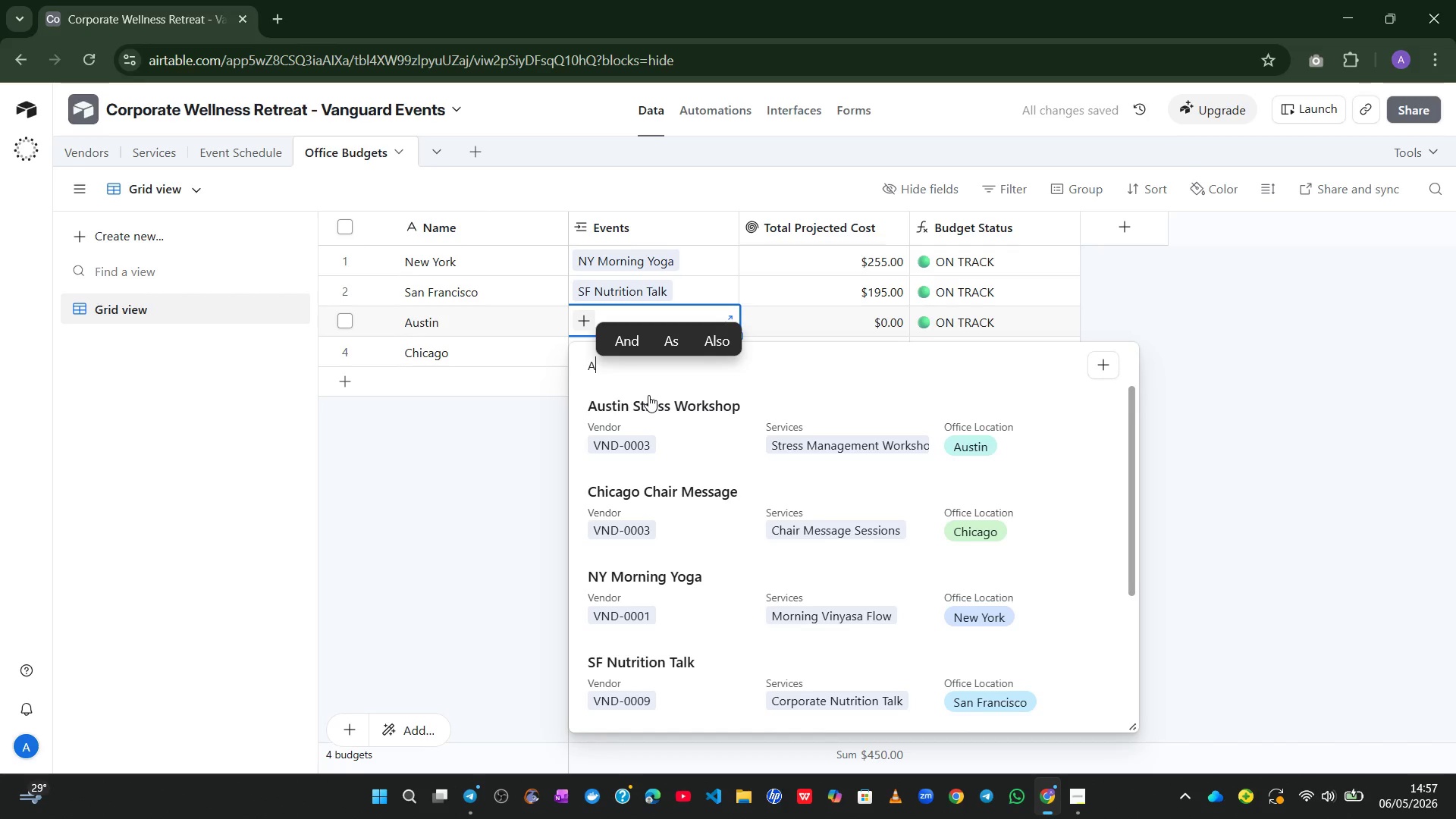 
left_click([673, 441])
 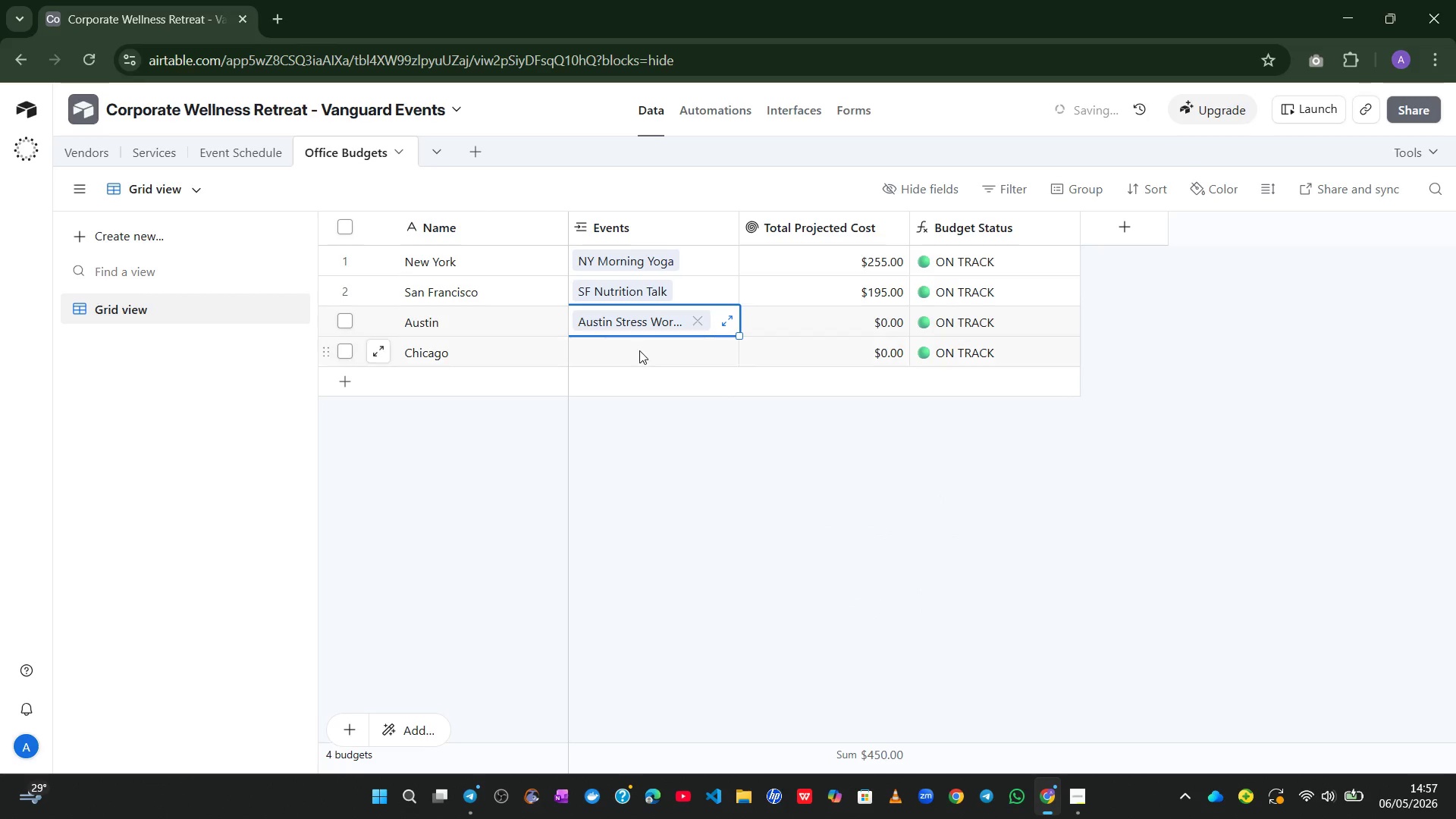 
left_click([635, 356])
 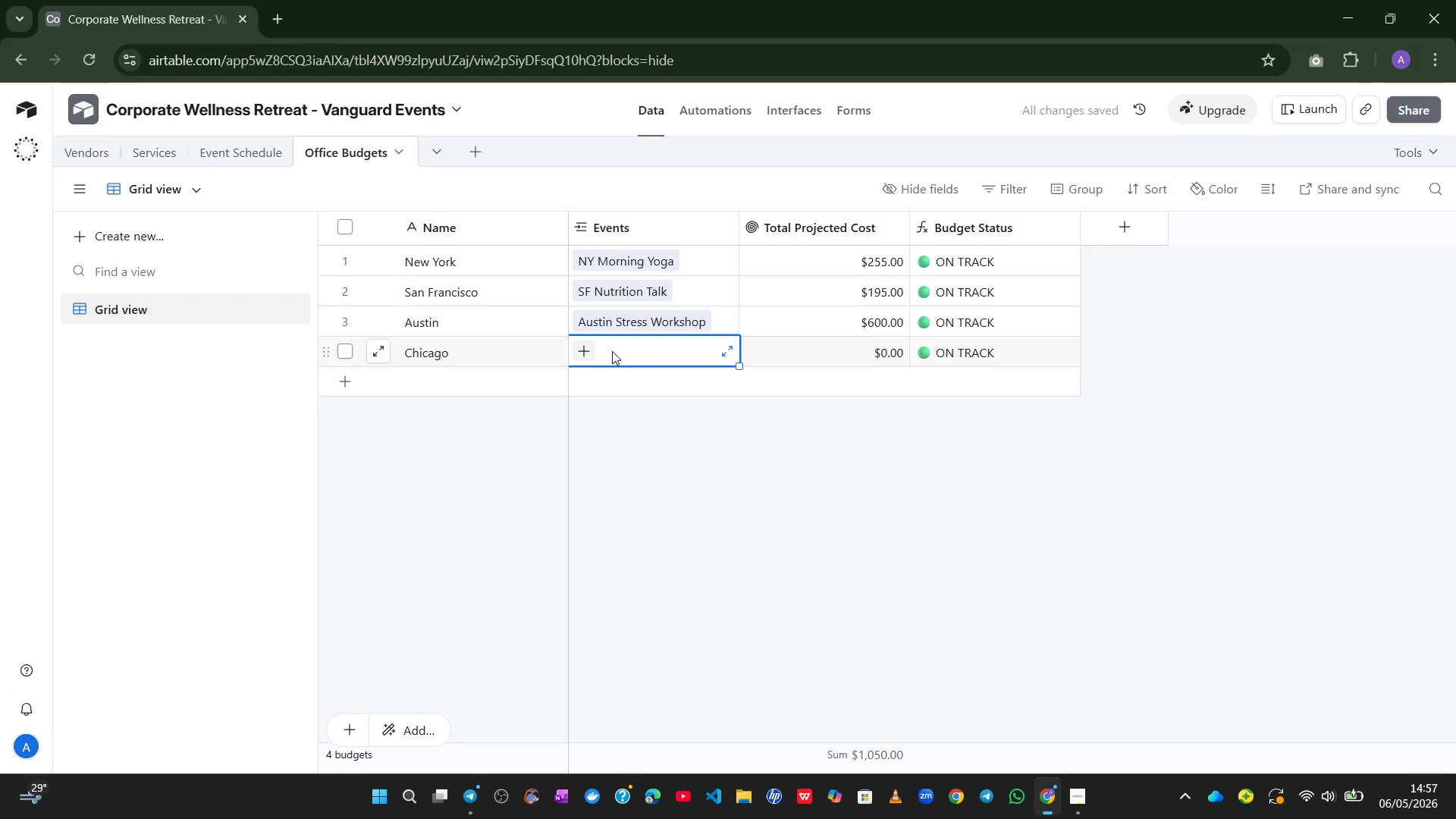 
wait(6.31)
 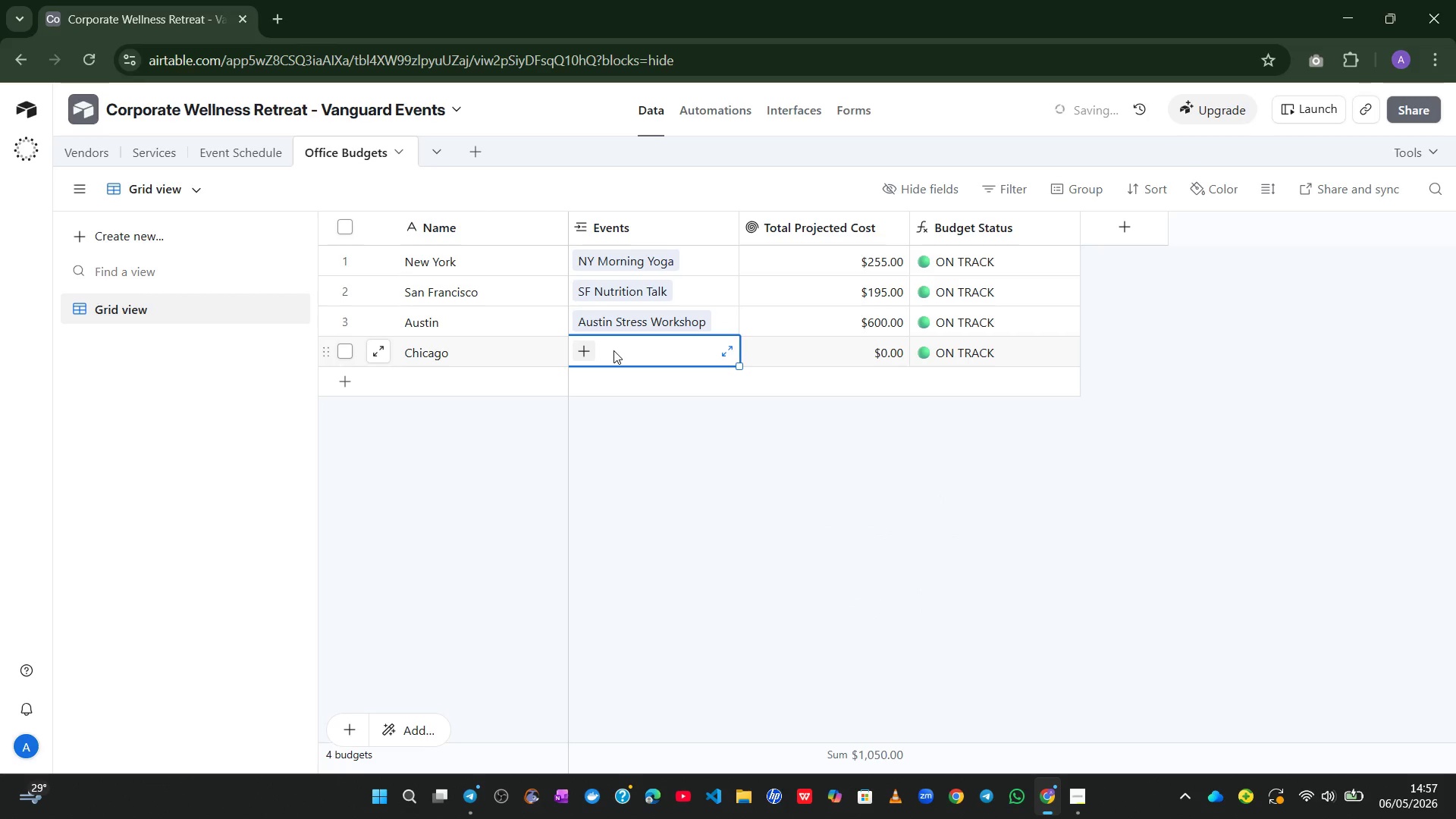 
left_click([588, 356])
 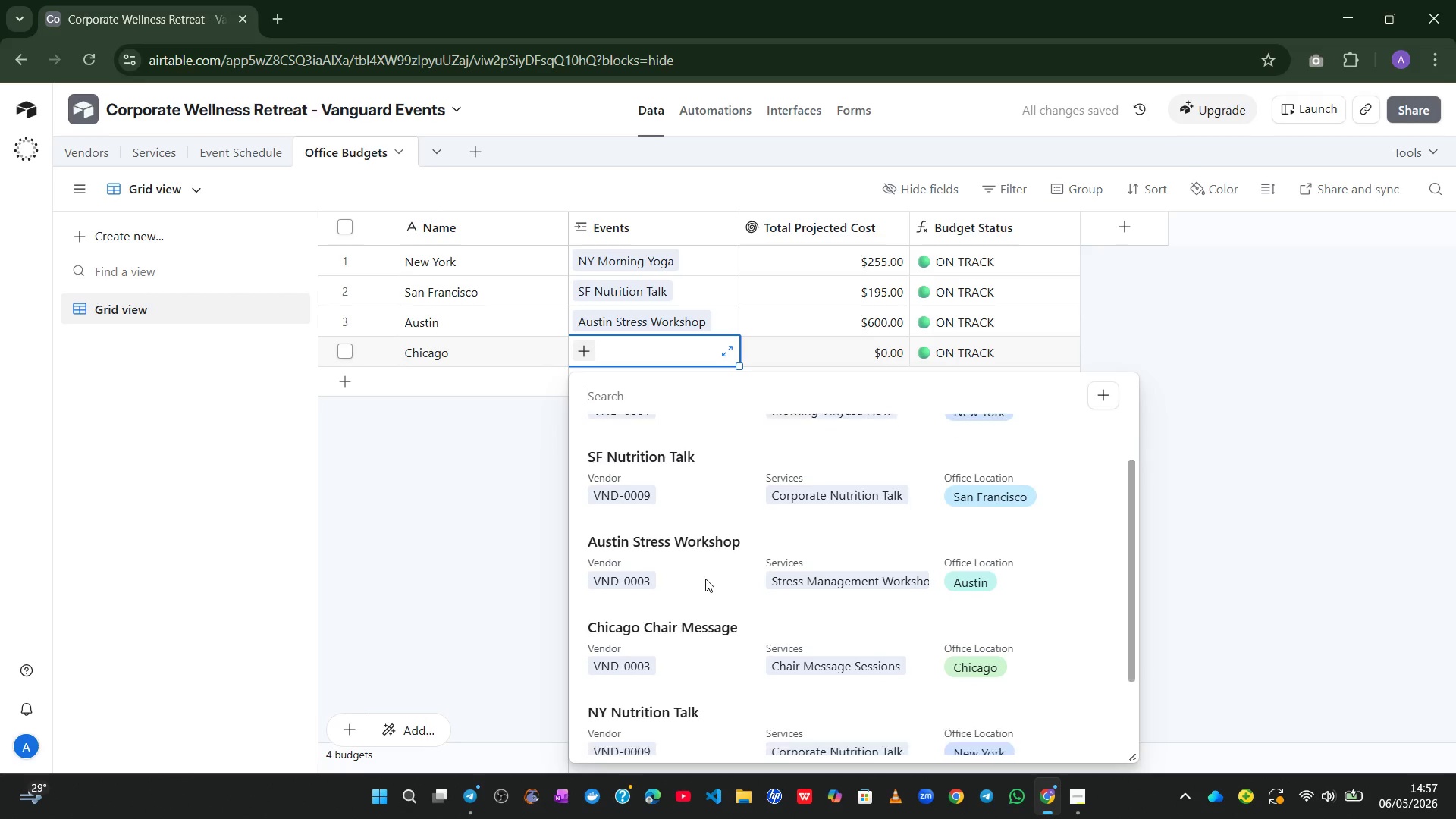 
left_click([670, 597])
 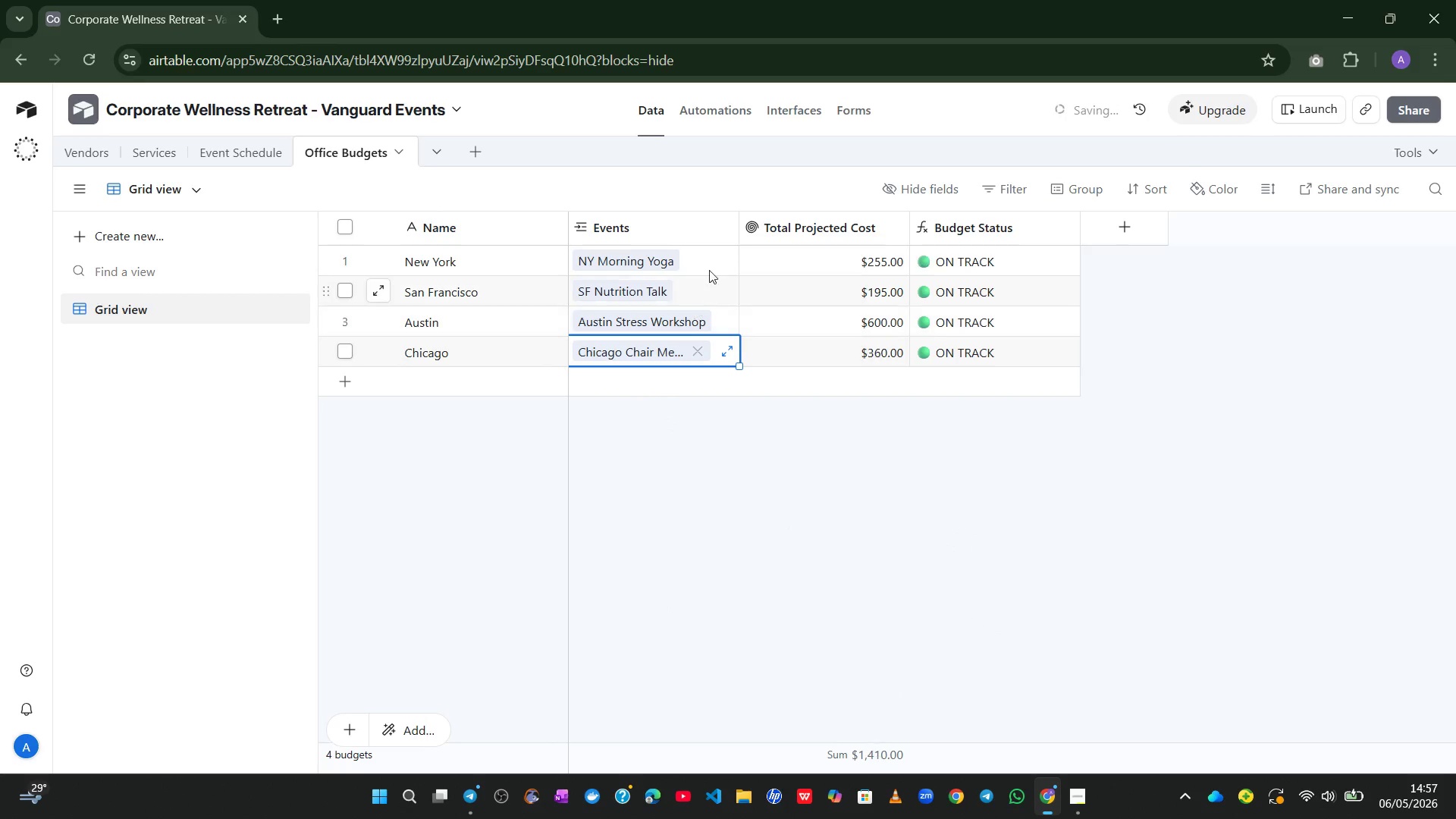 
left_click([709, 257])
 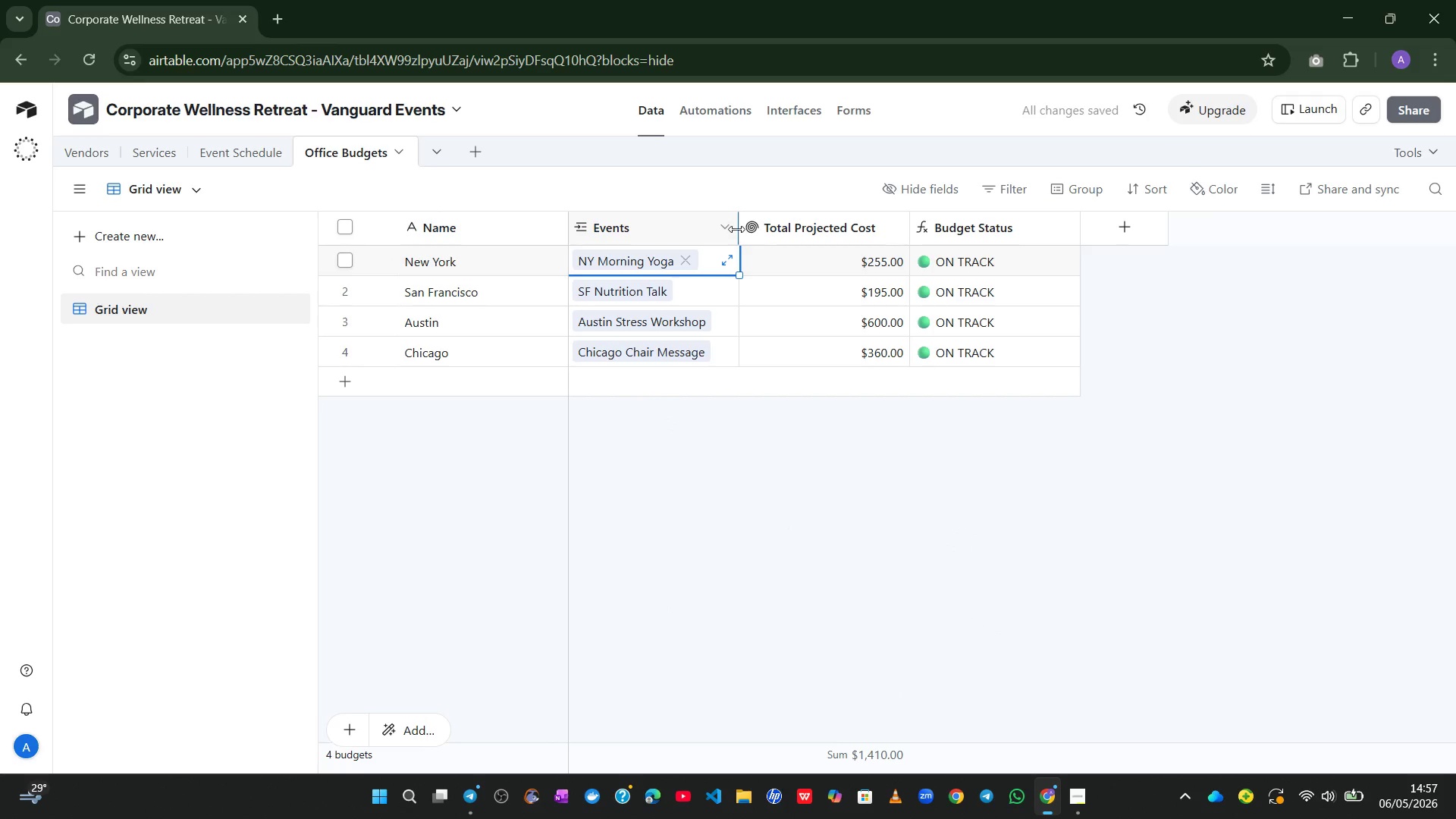 
left_click_drag(start_coordinate=[736, 229], to_coordinate=[854, 236])
 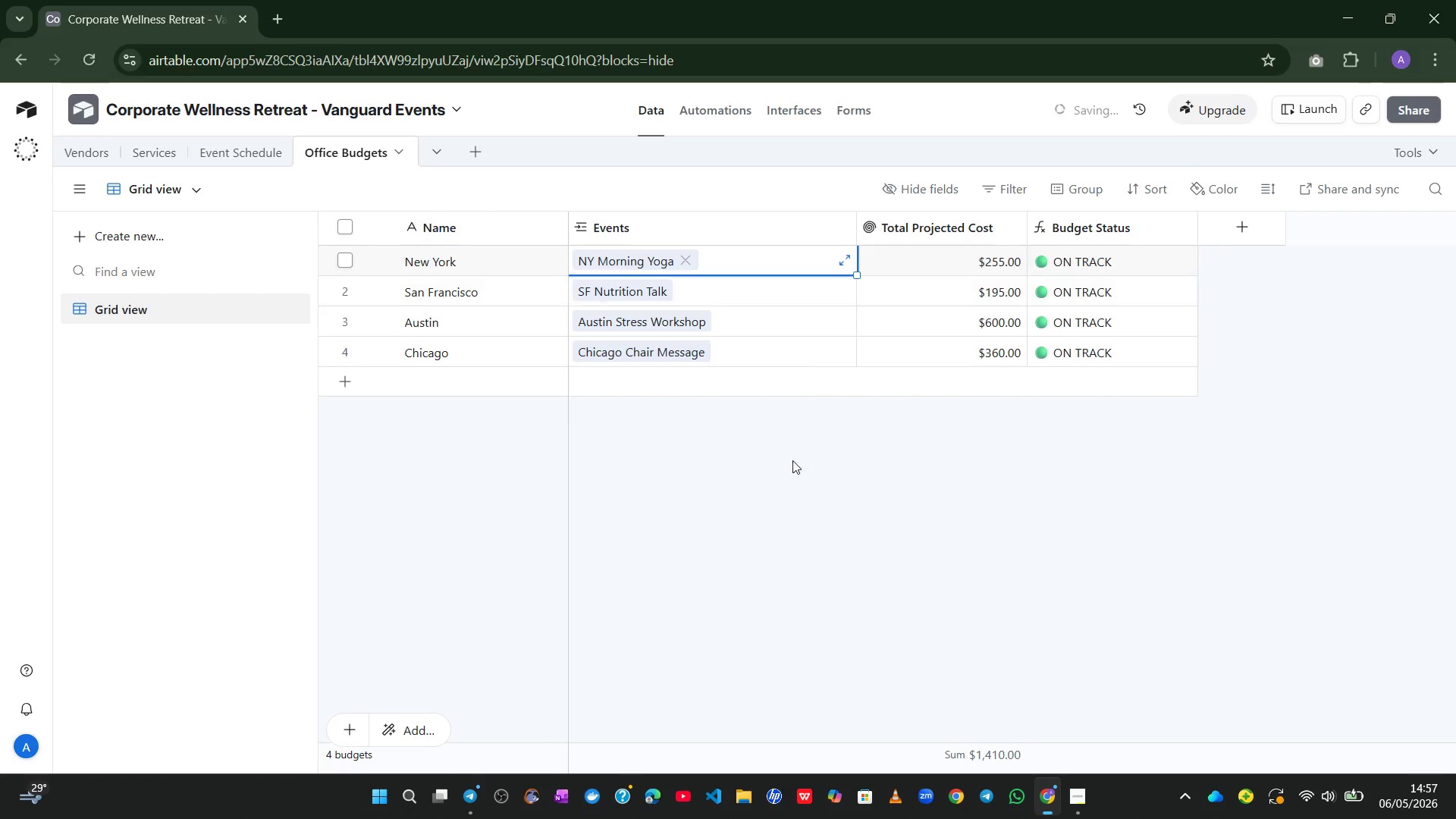 
left_click([794, 500])
 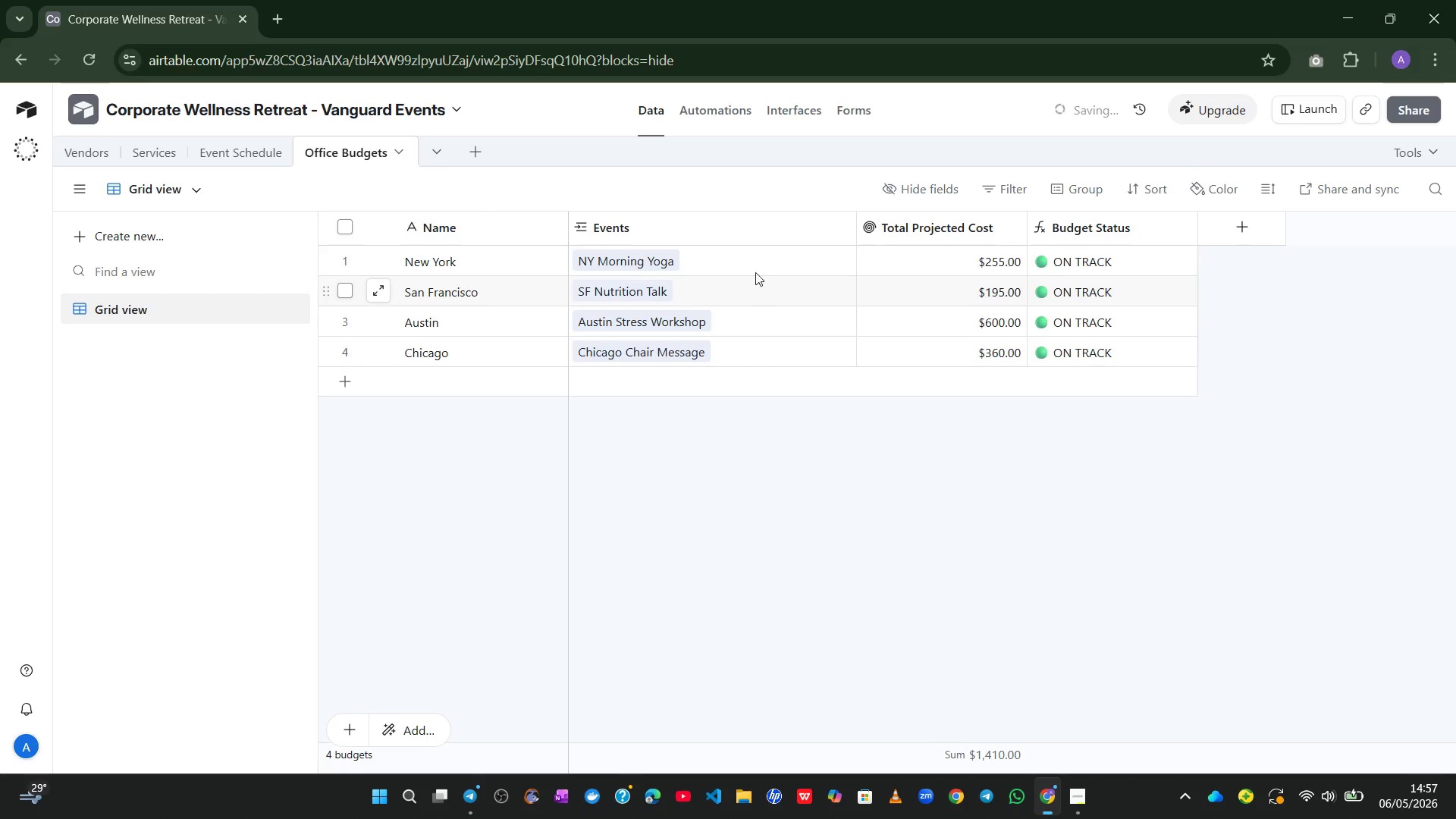 
left_click([750, 264])
 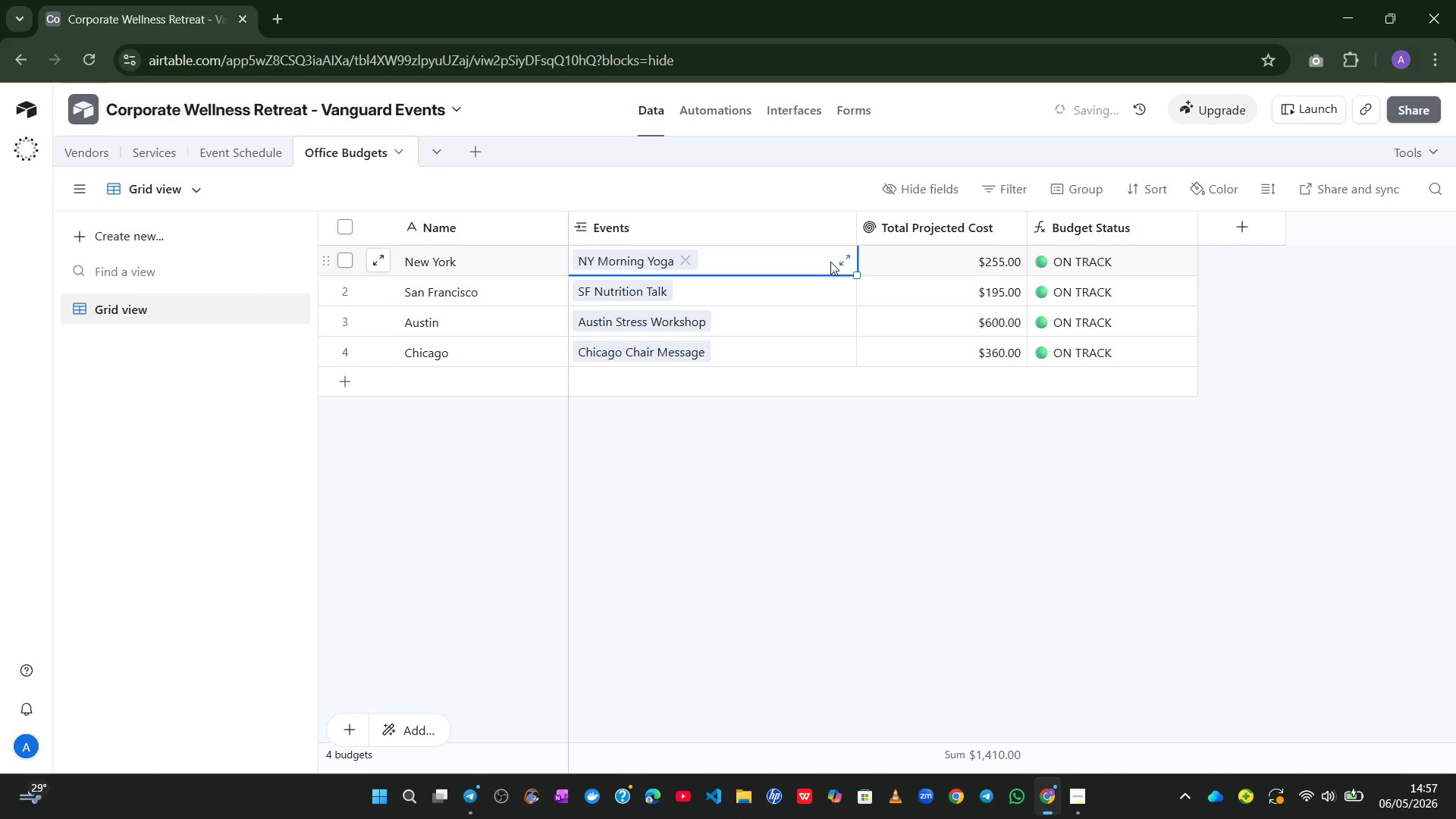 
left_click([843, 258])
 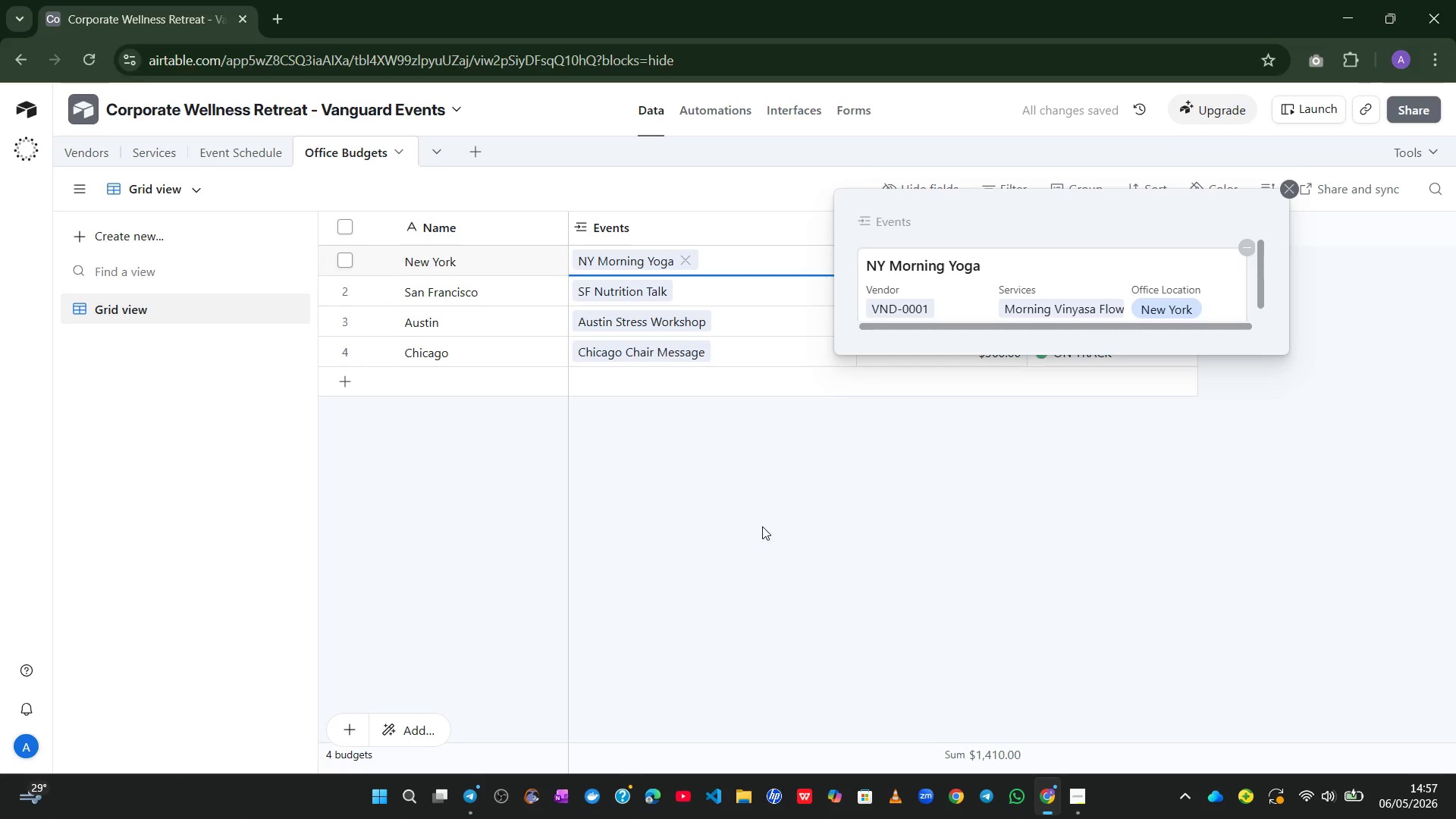 
left_click([761, 538])
 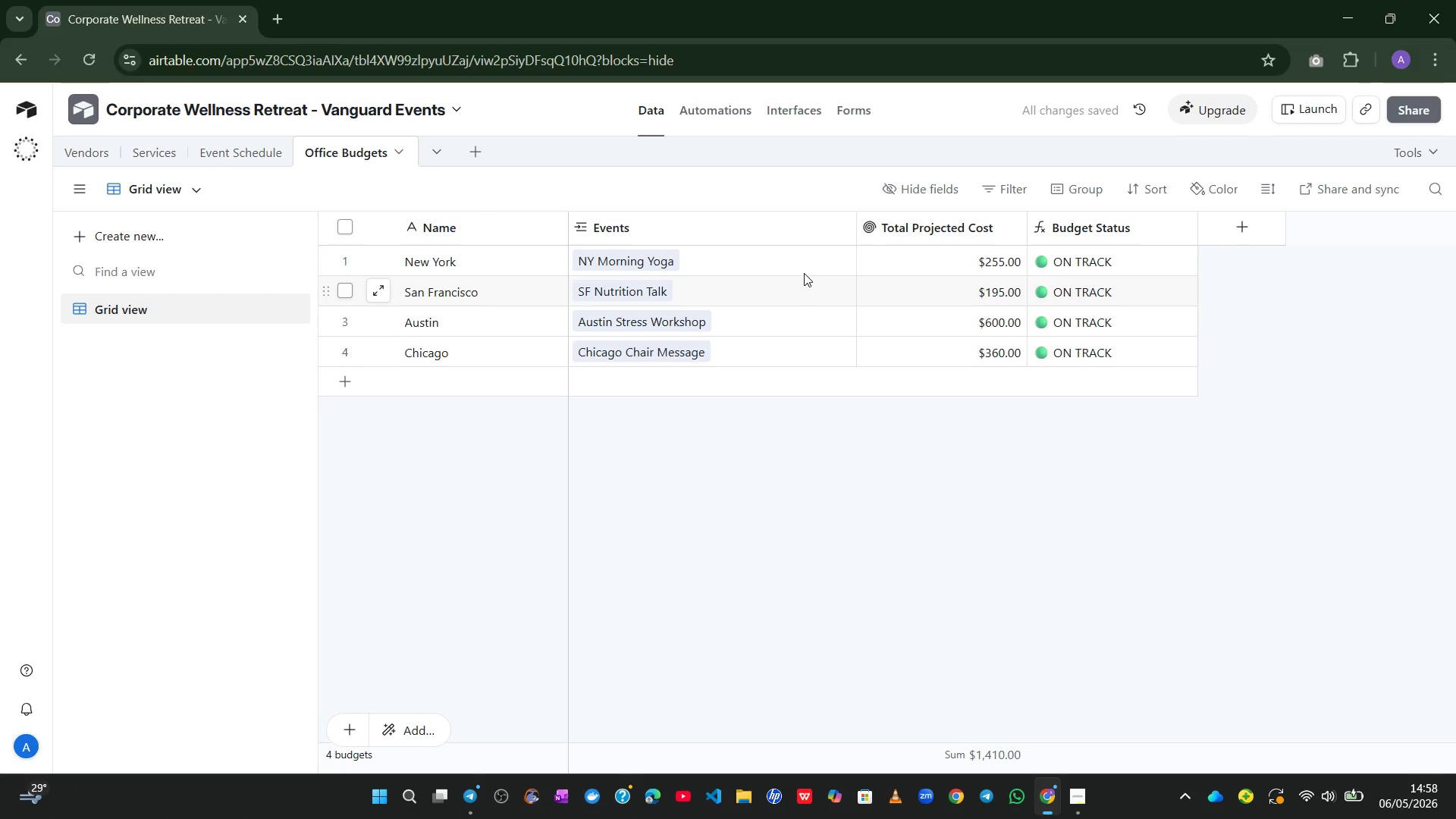 
left_click([806, 257])
 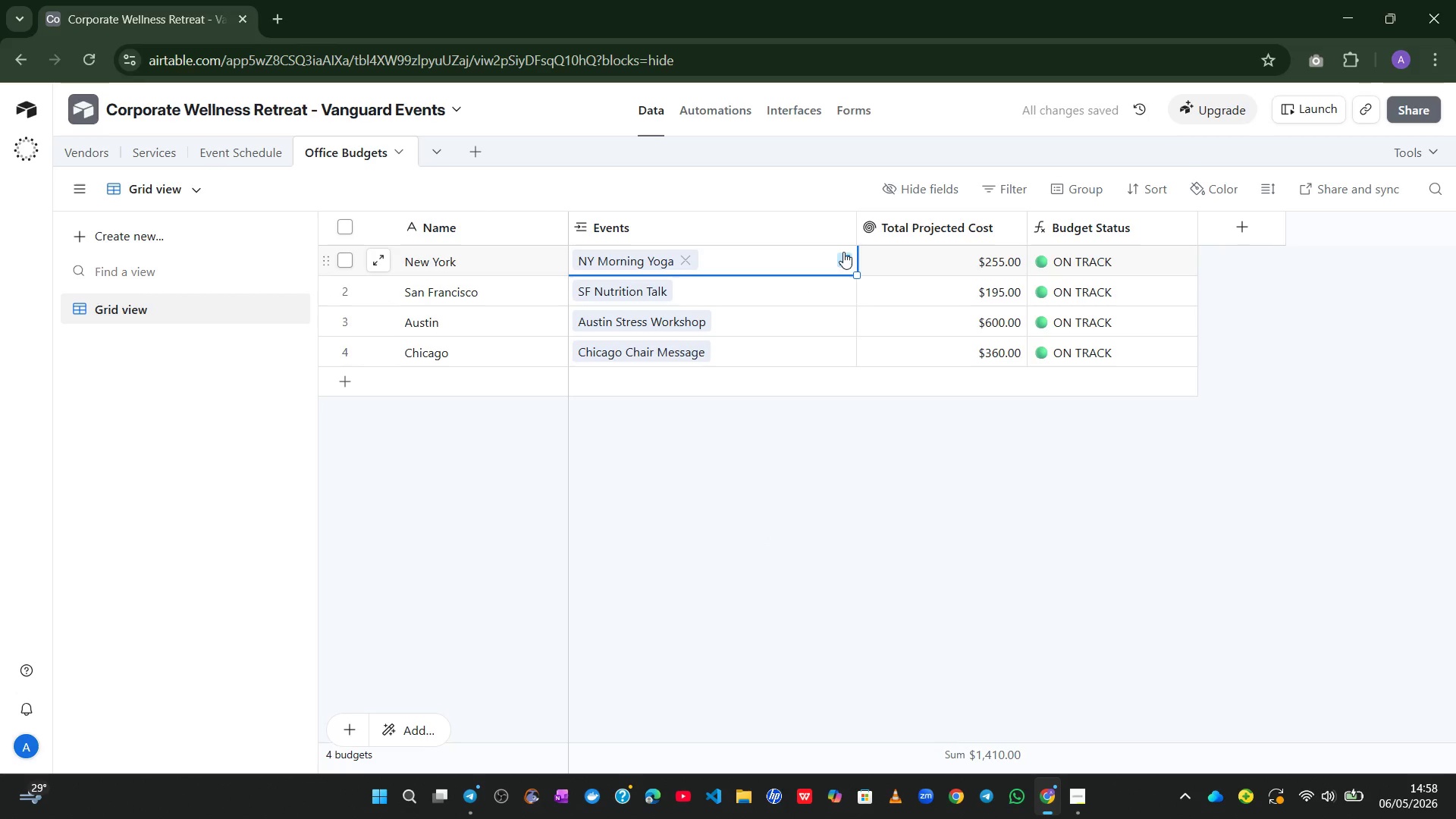 
left_click([848, 257])
 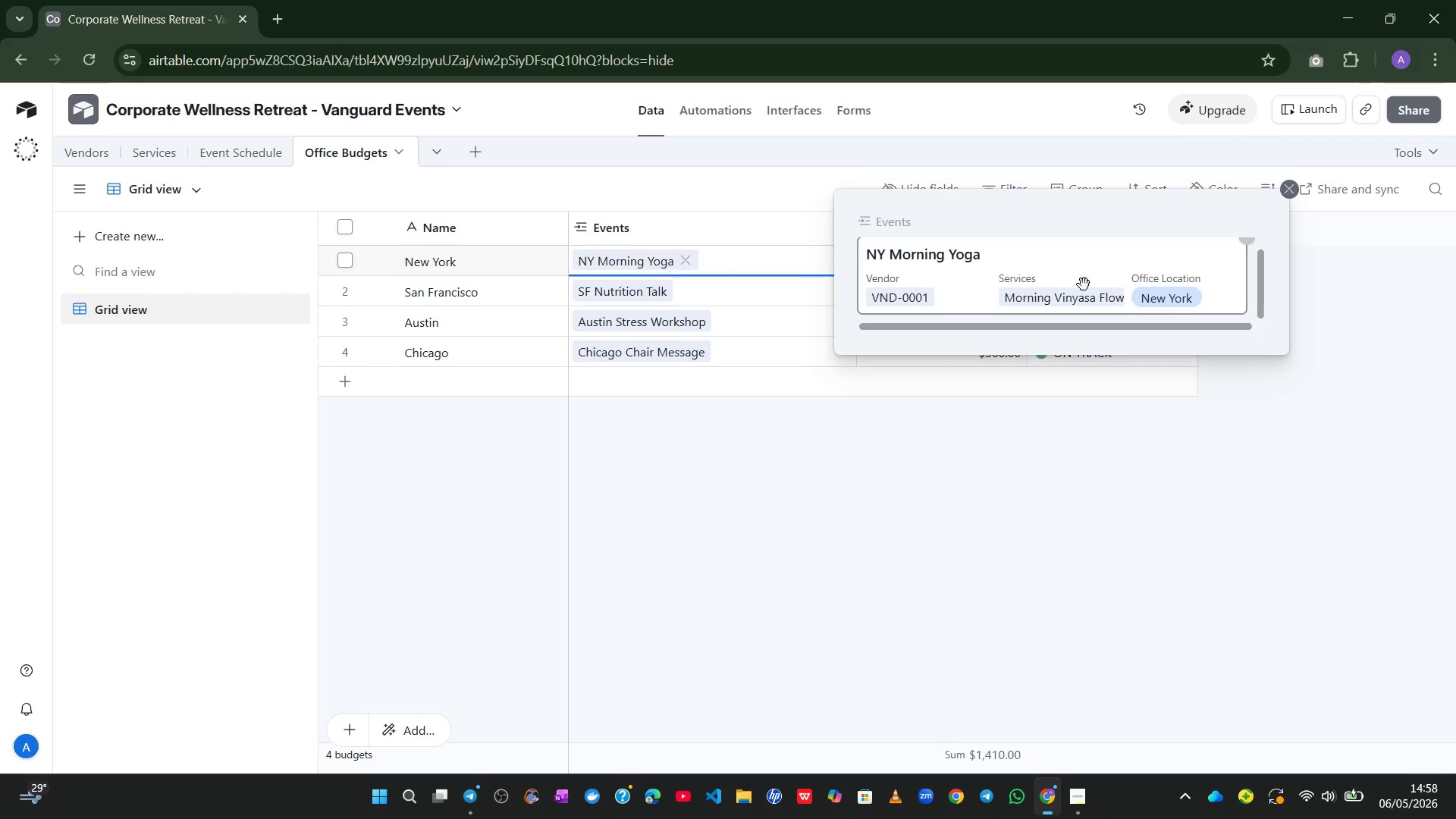 
wait(6.2)
 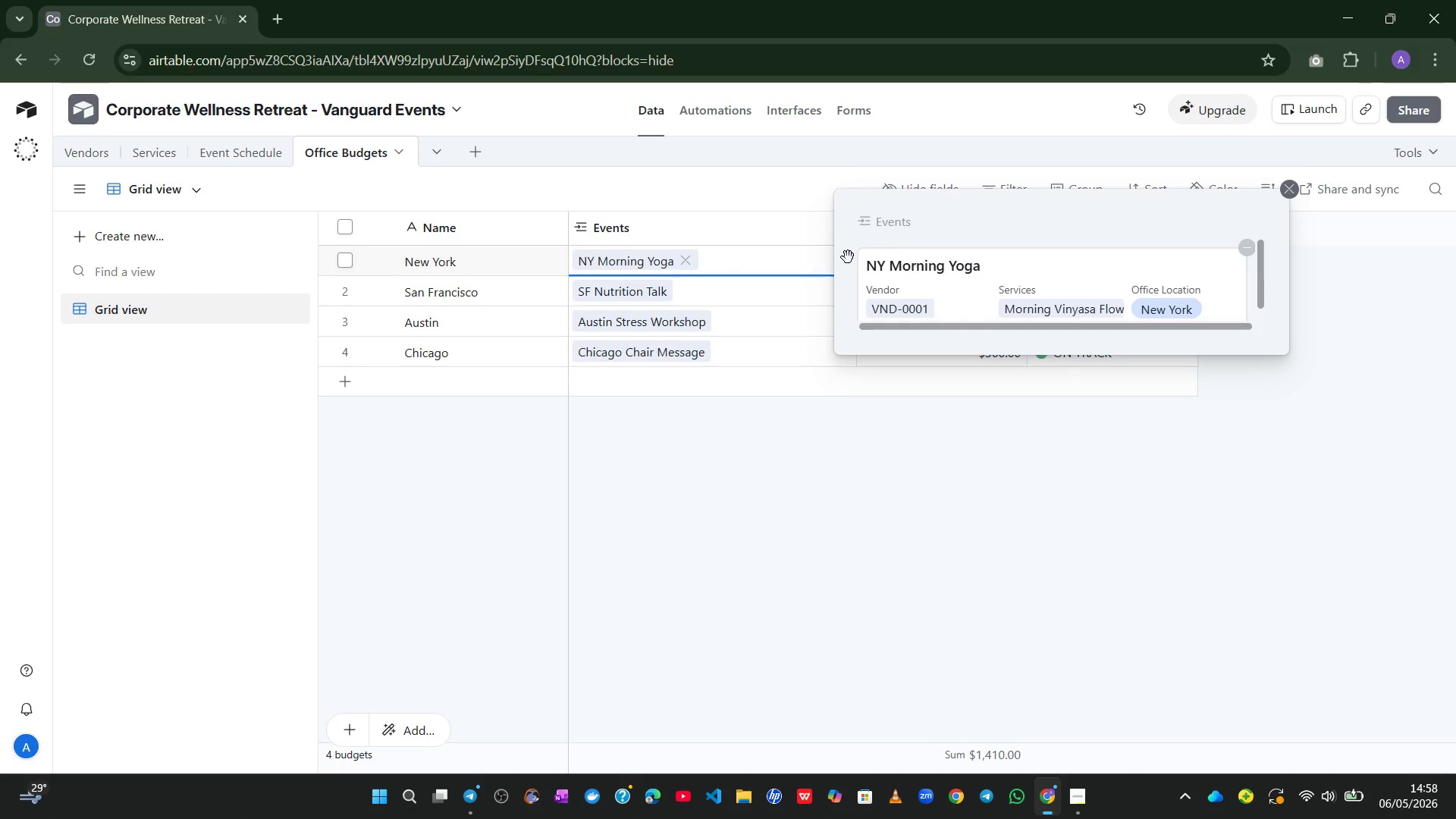 
left_click([1287, 187])
 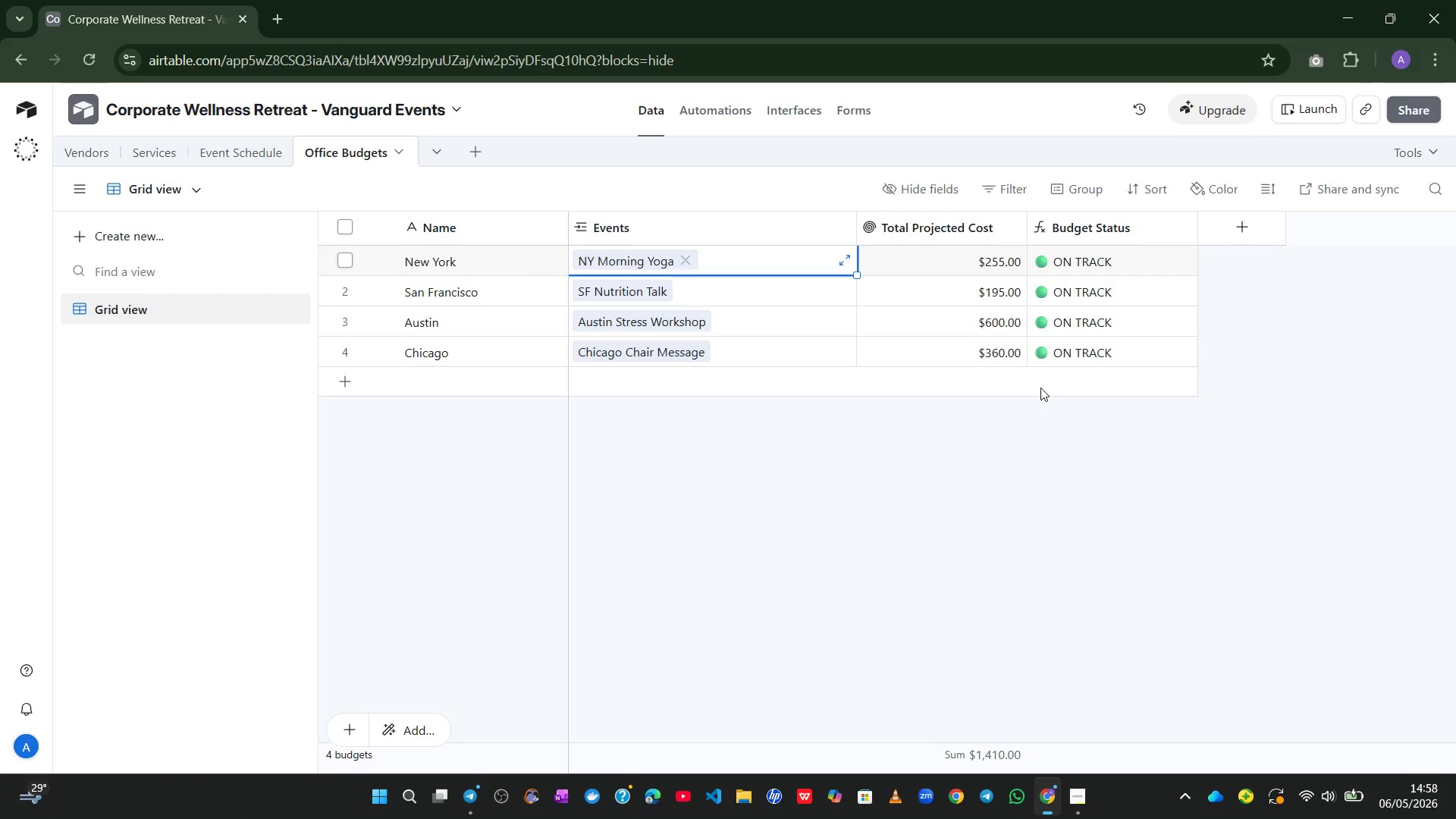 
left_click([1040, 388])
 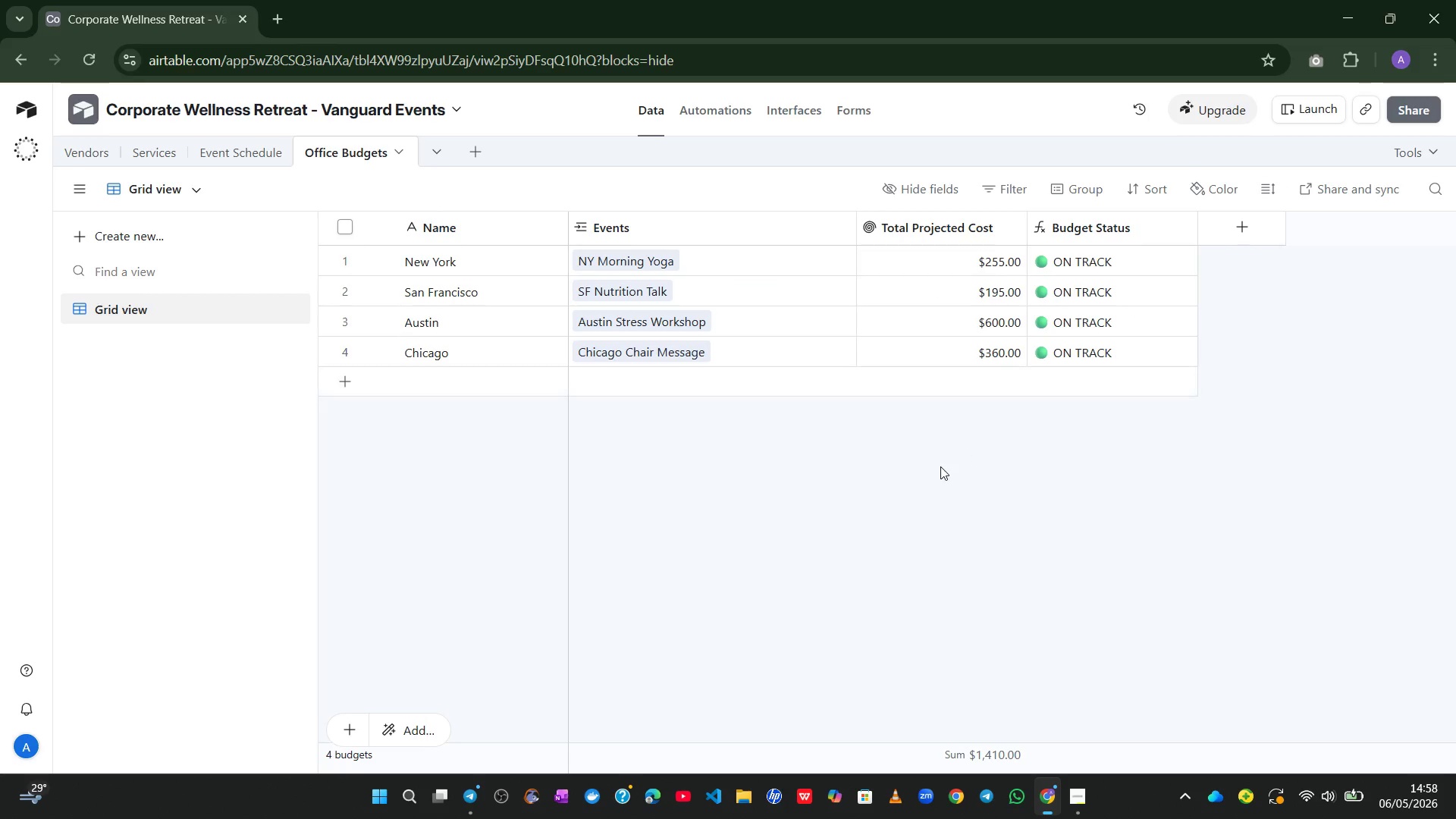 
left_click([940, 466])
 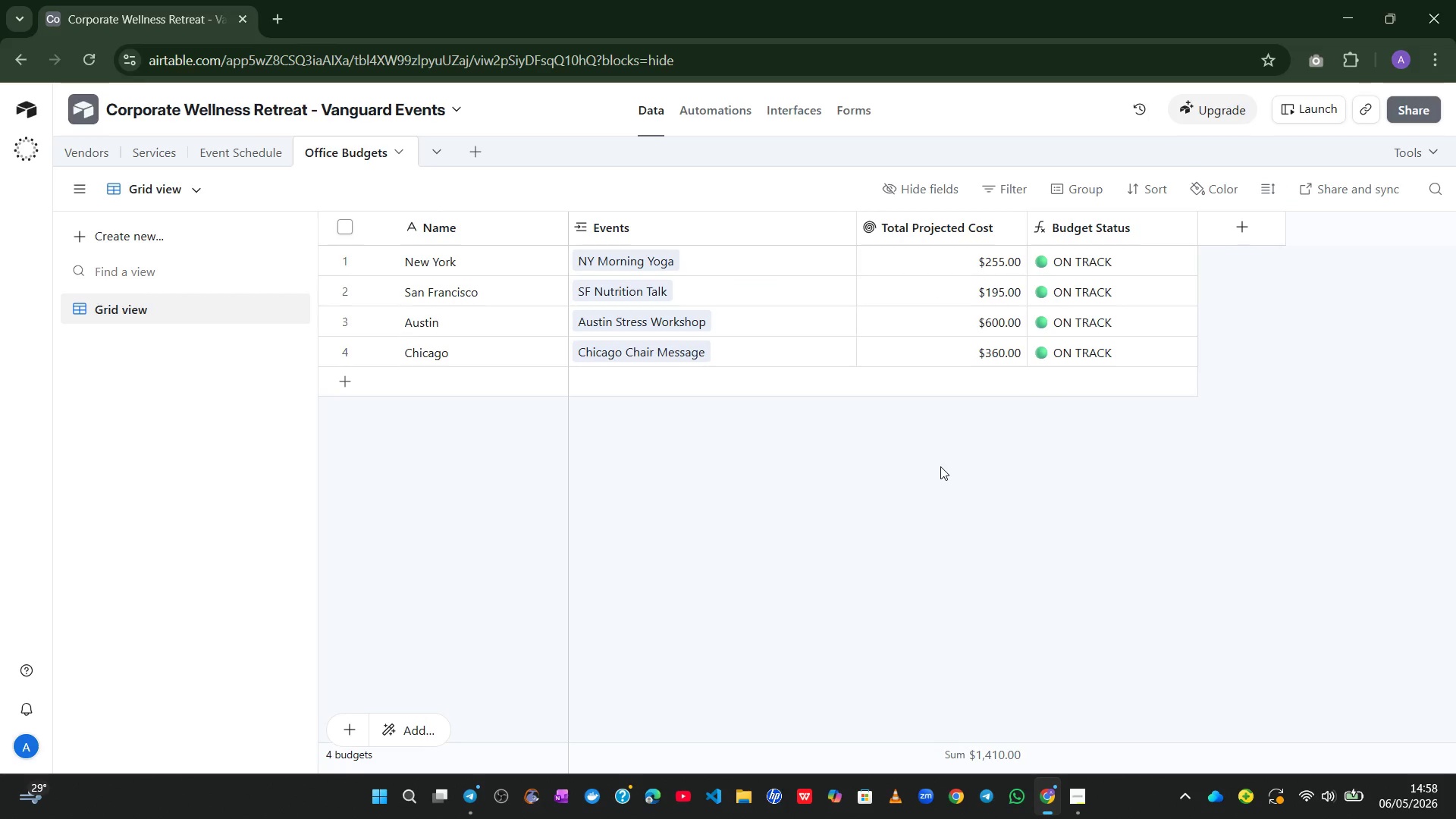 
wait(27.19)
 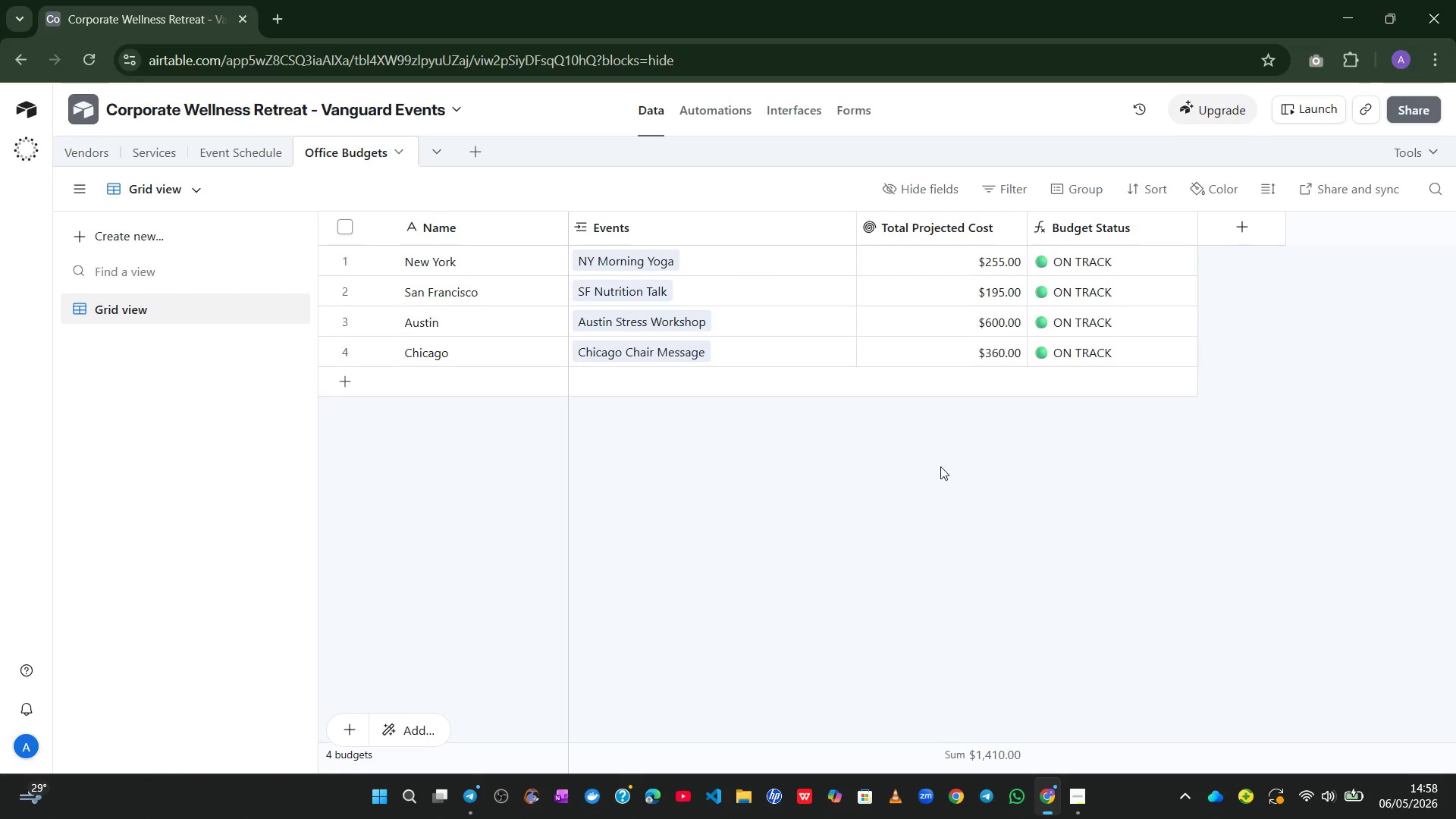 
left_click([232, 161])
 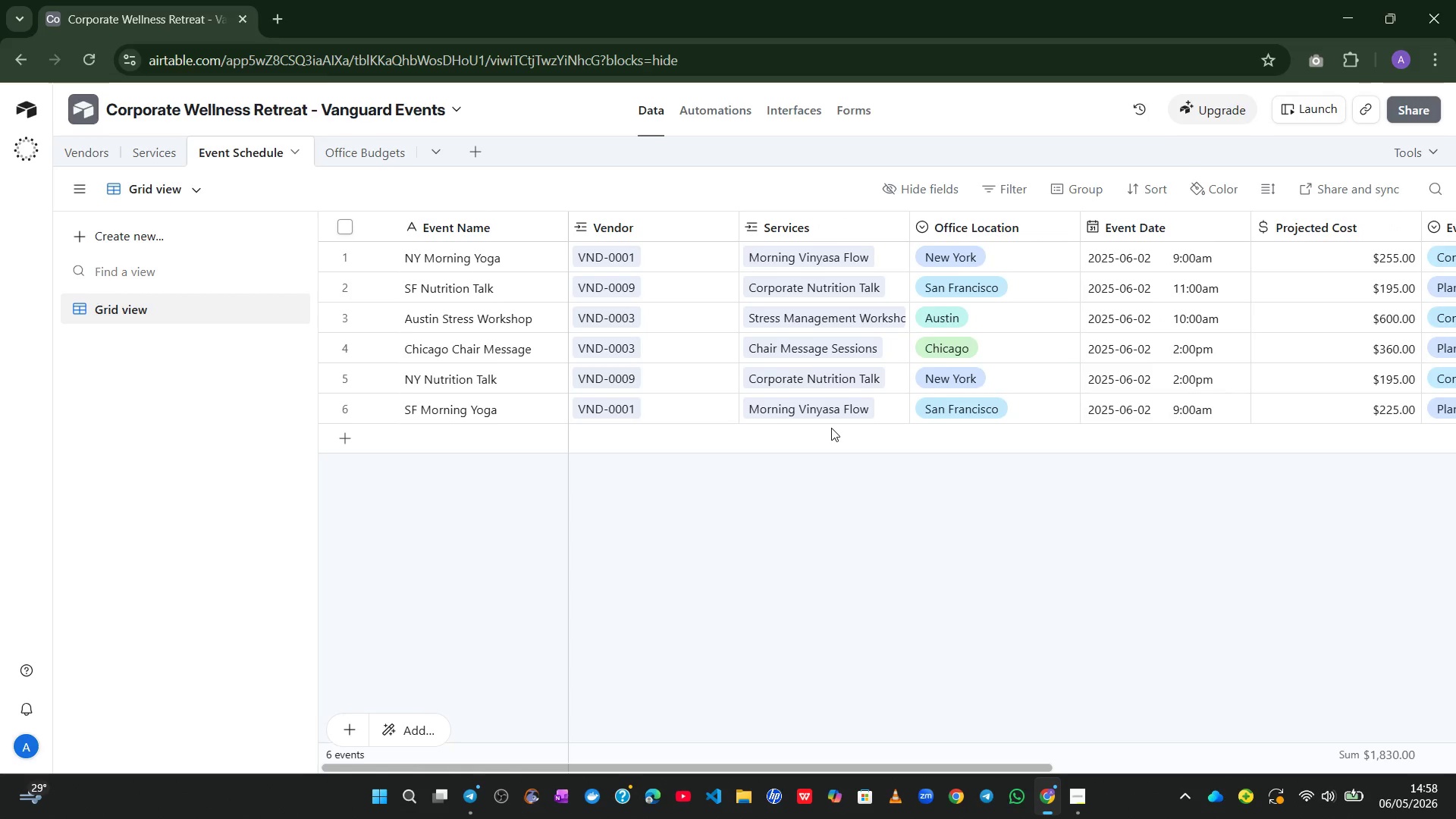 
wait(10.38)
 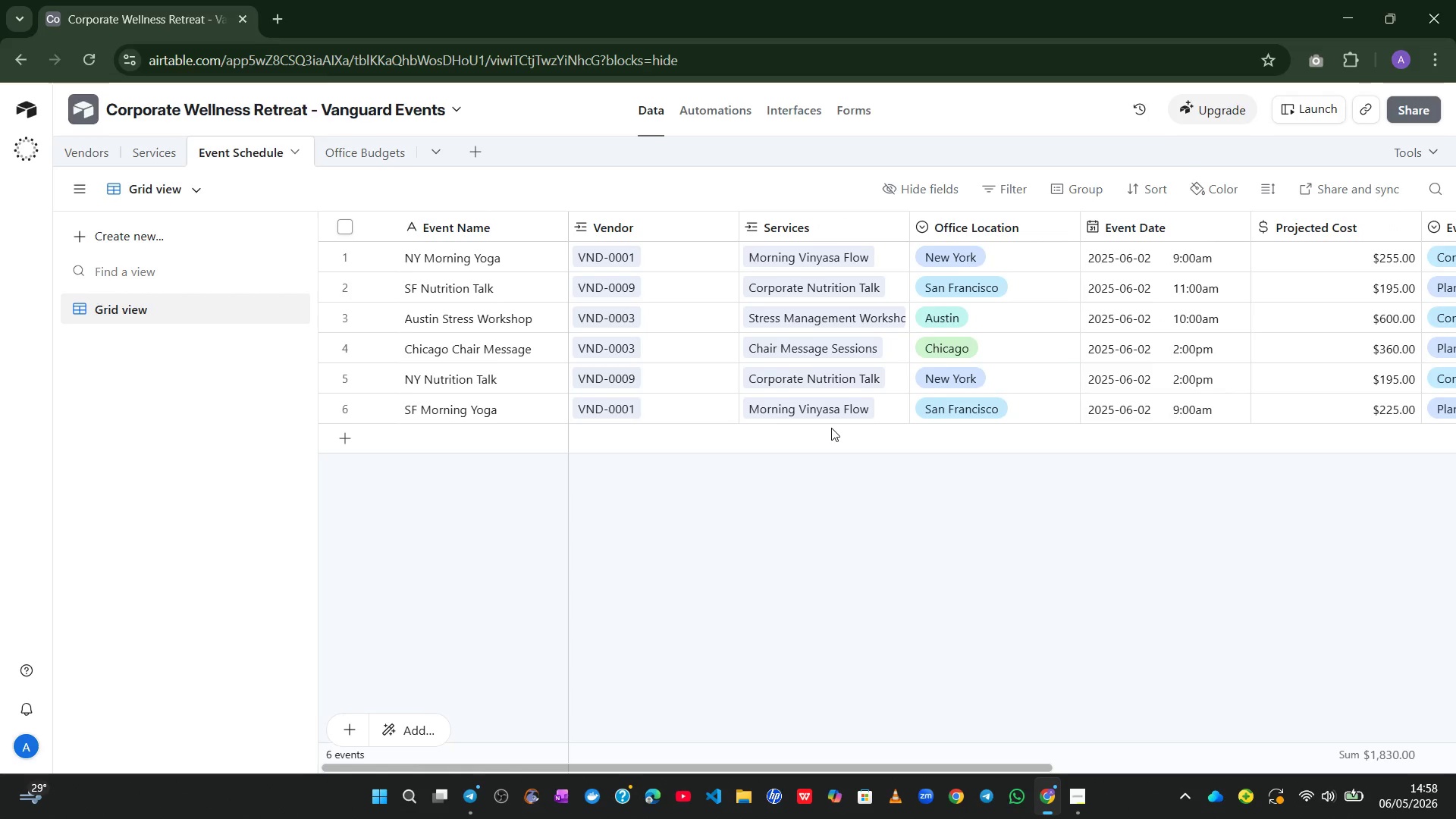 
left_click([163, 147])
 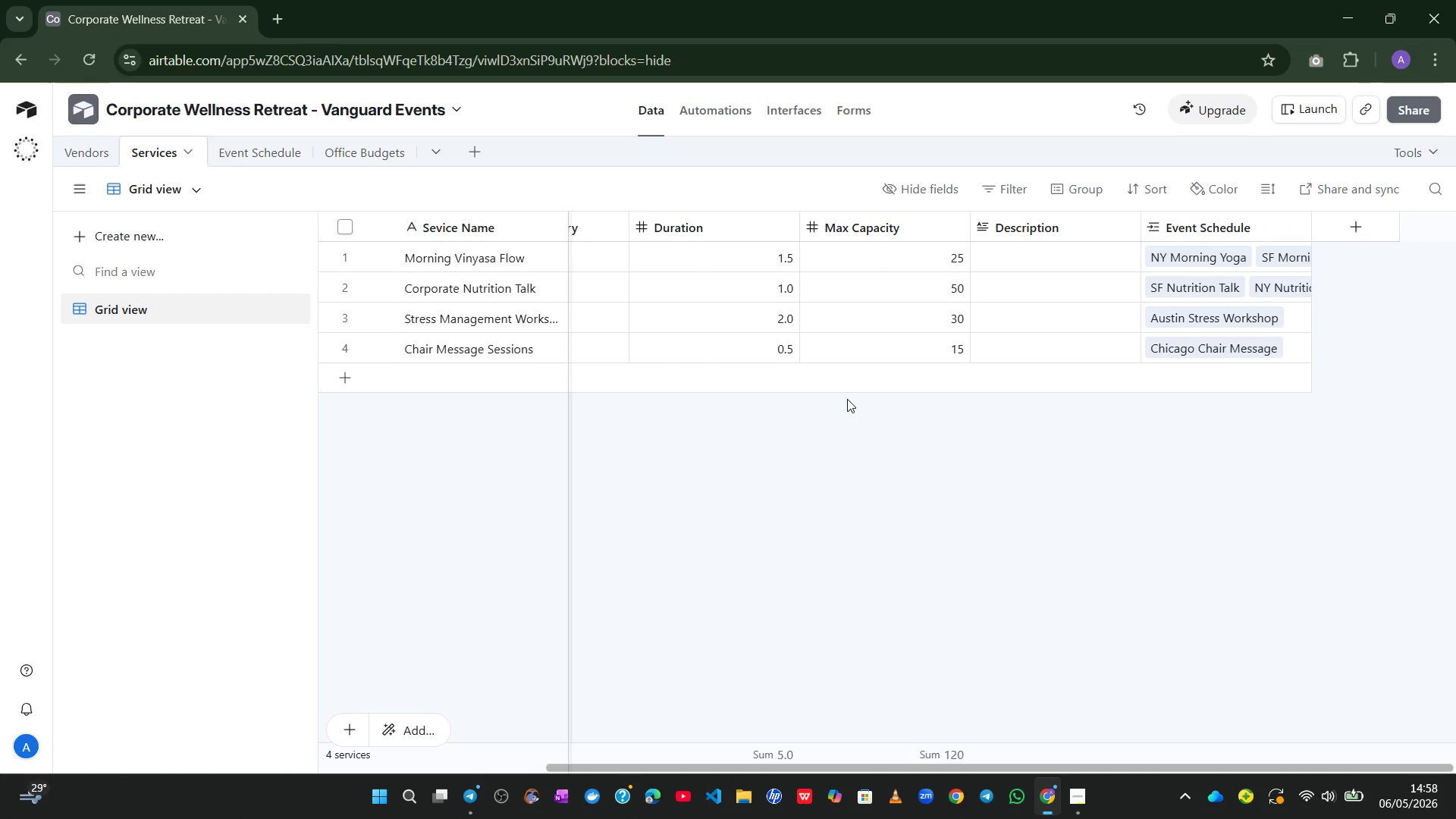 
wait(6.64)
 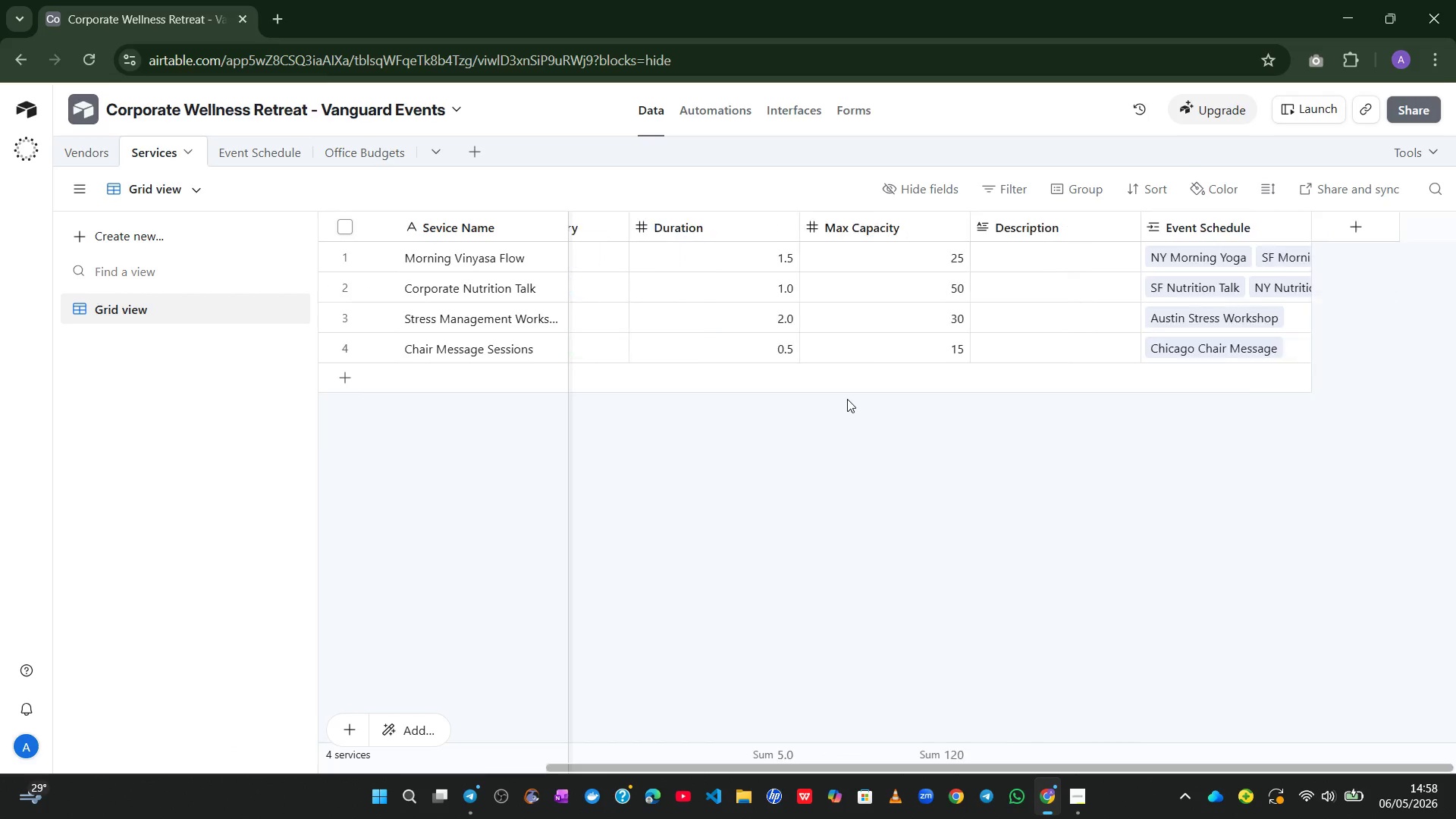 
left_click([83, 157])
 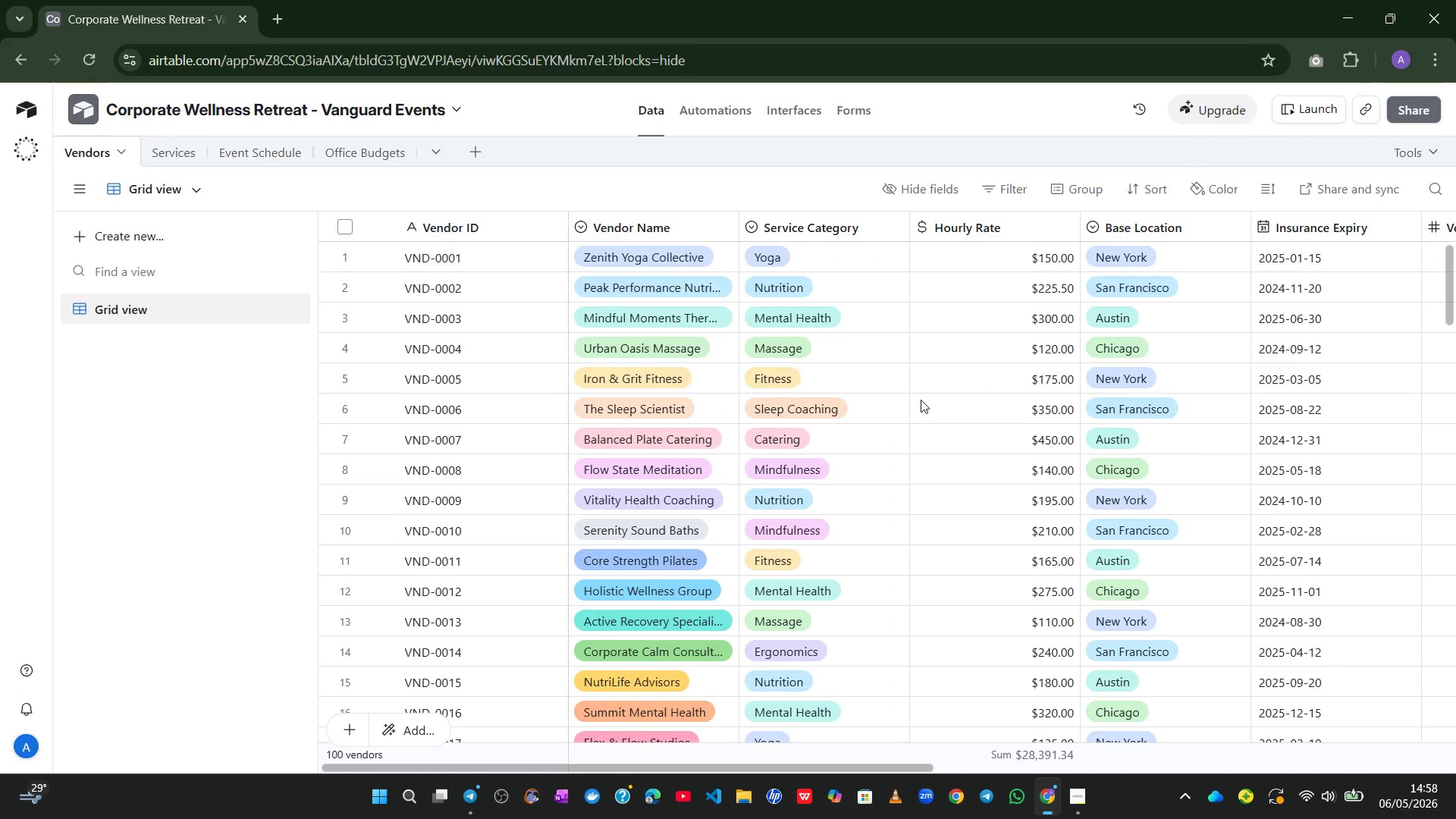 
wait(5.52)
 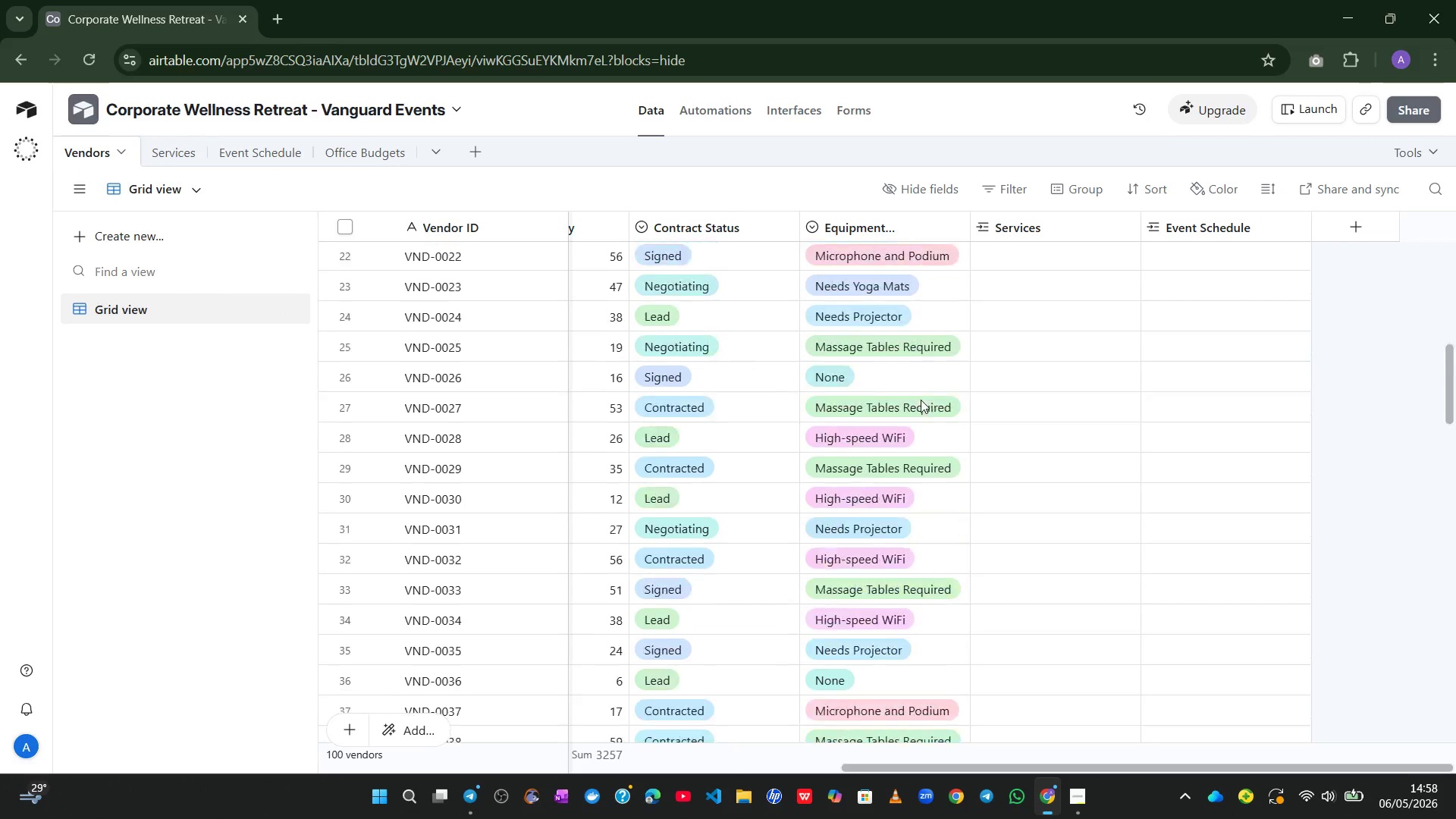 
left_click([378, 160])
 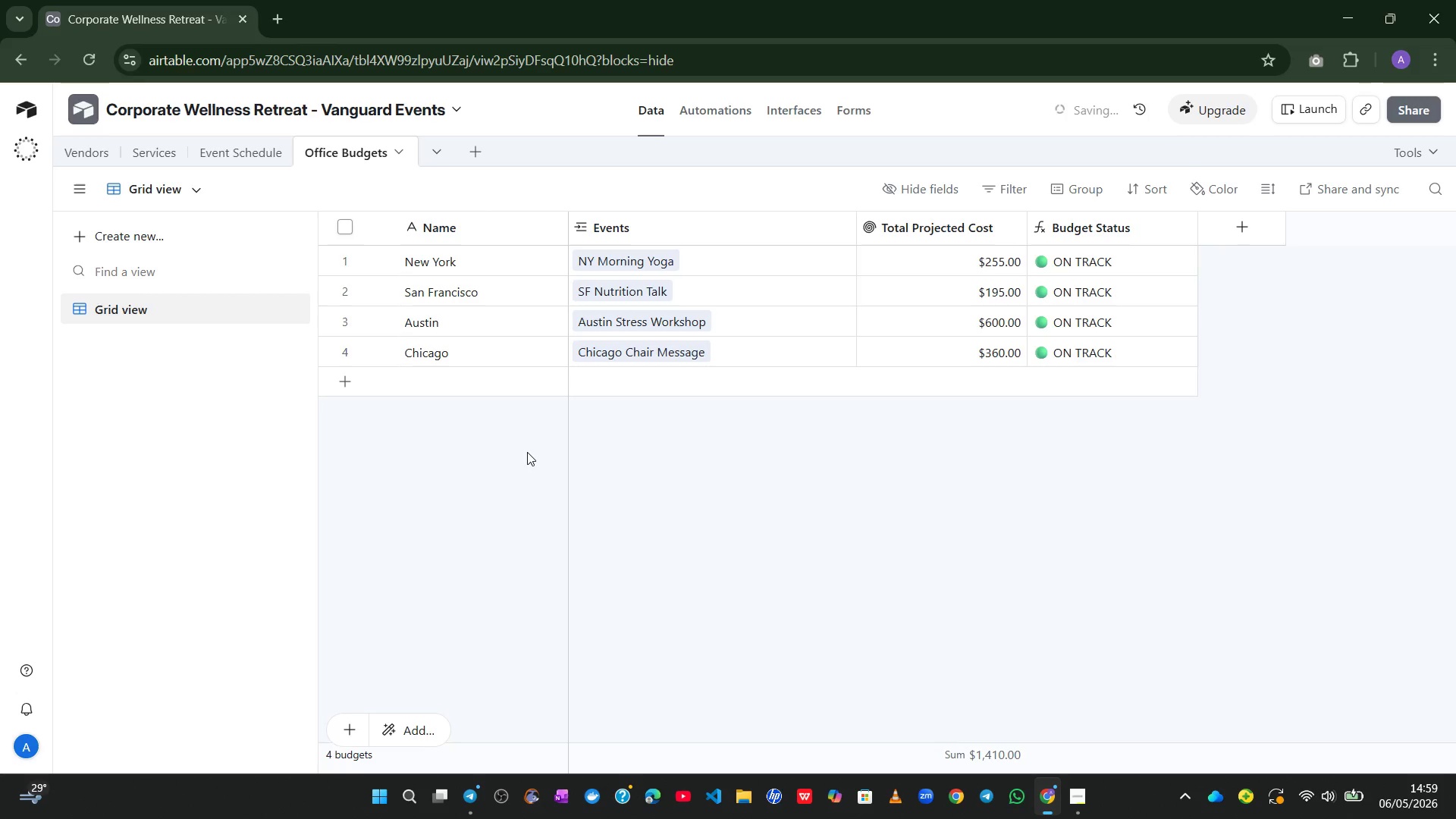 
wait(17.17)
 